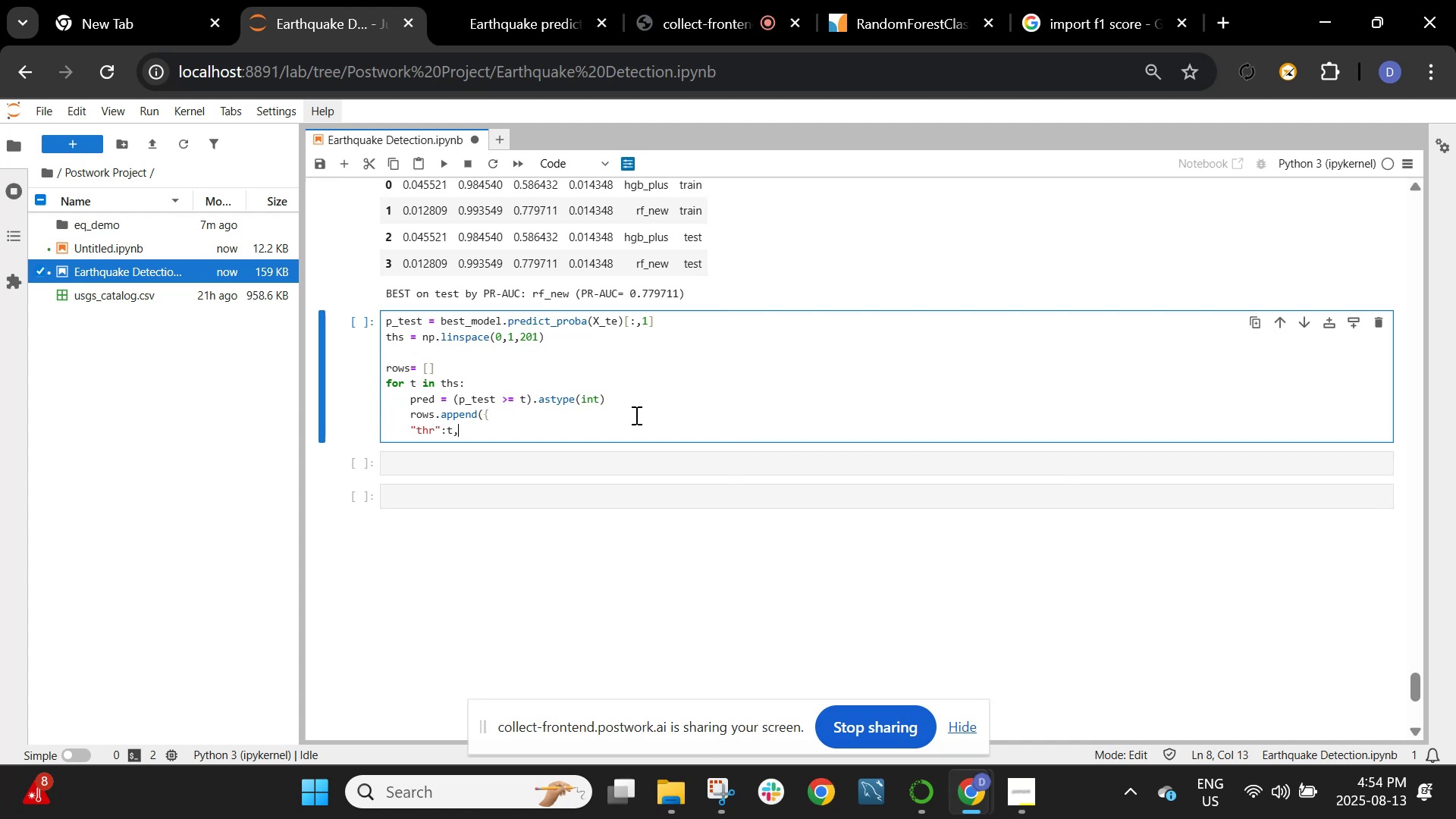 
key(Enter)
 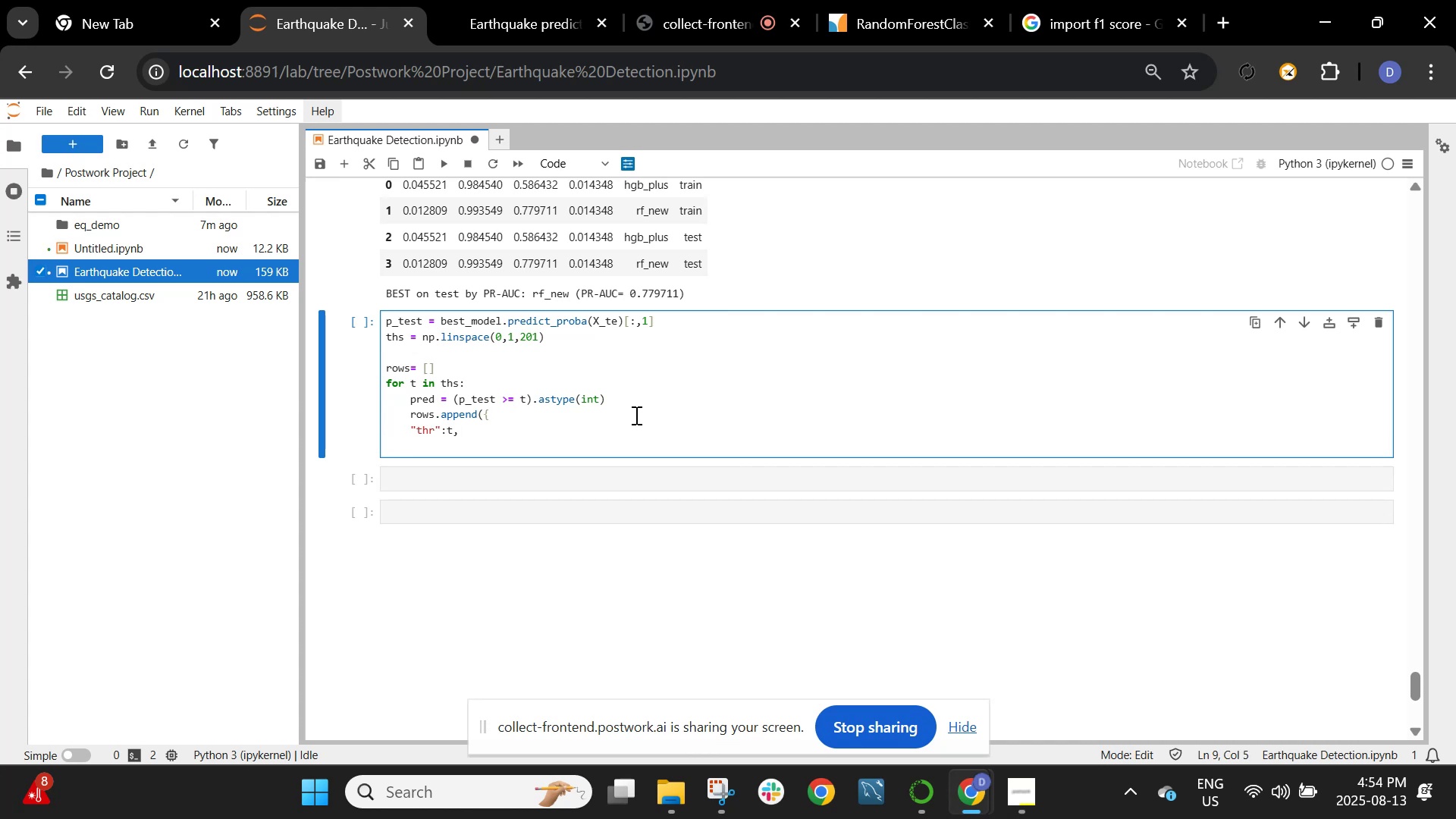 
type("A)
key(Backspace)
type(axc)
key(Backspace)
key(Backspace)
type(cc)
 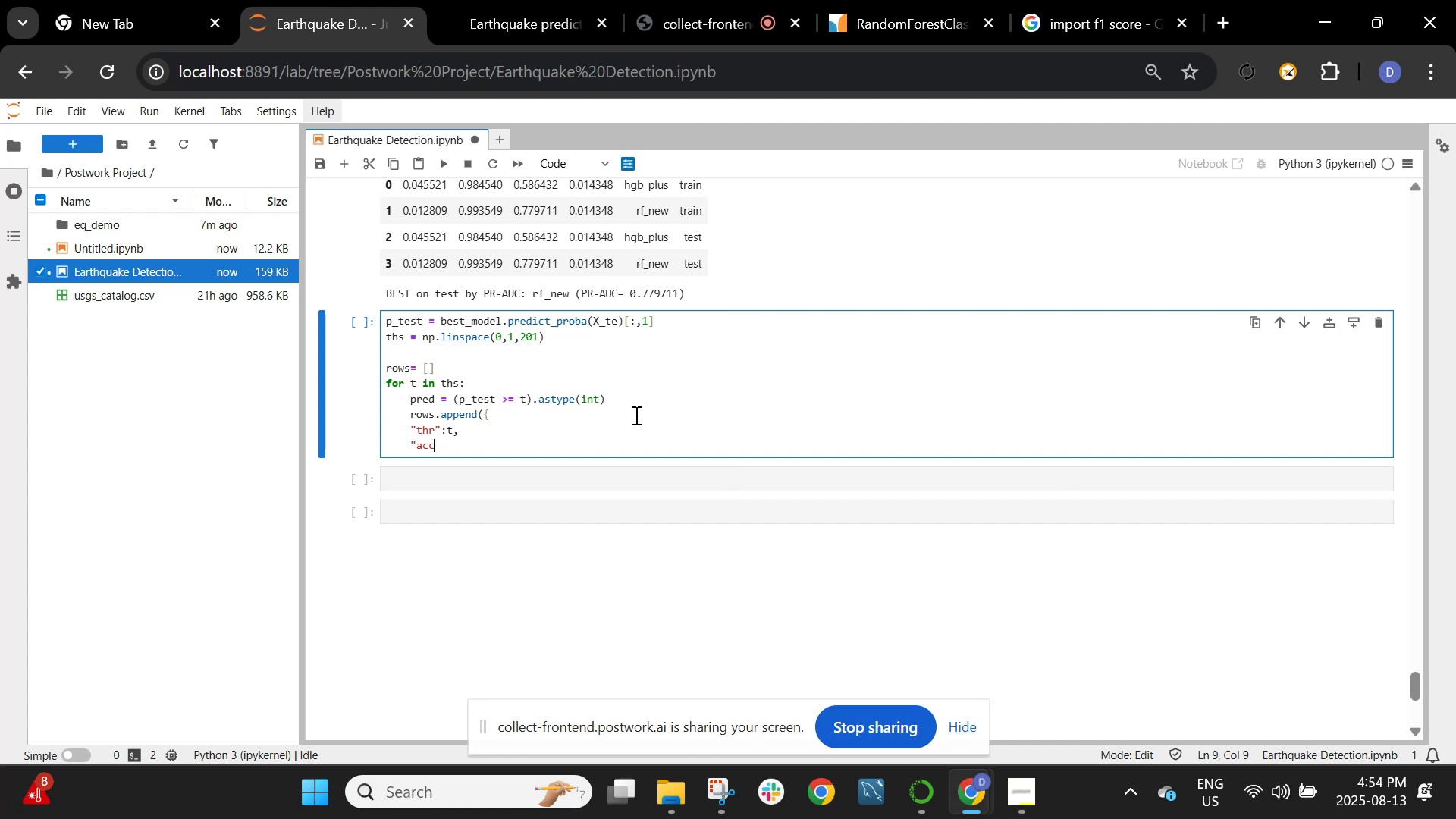 
type(": accuracy)
 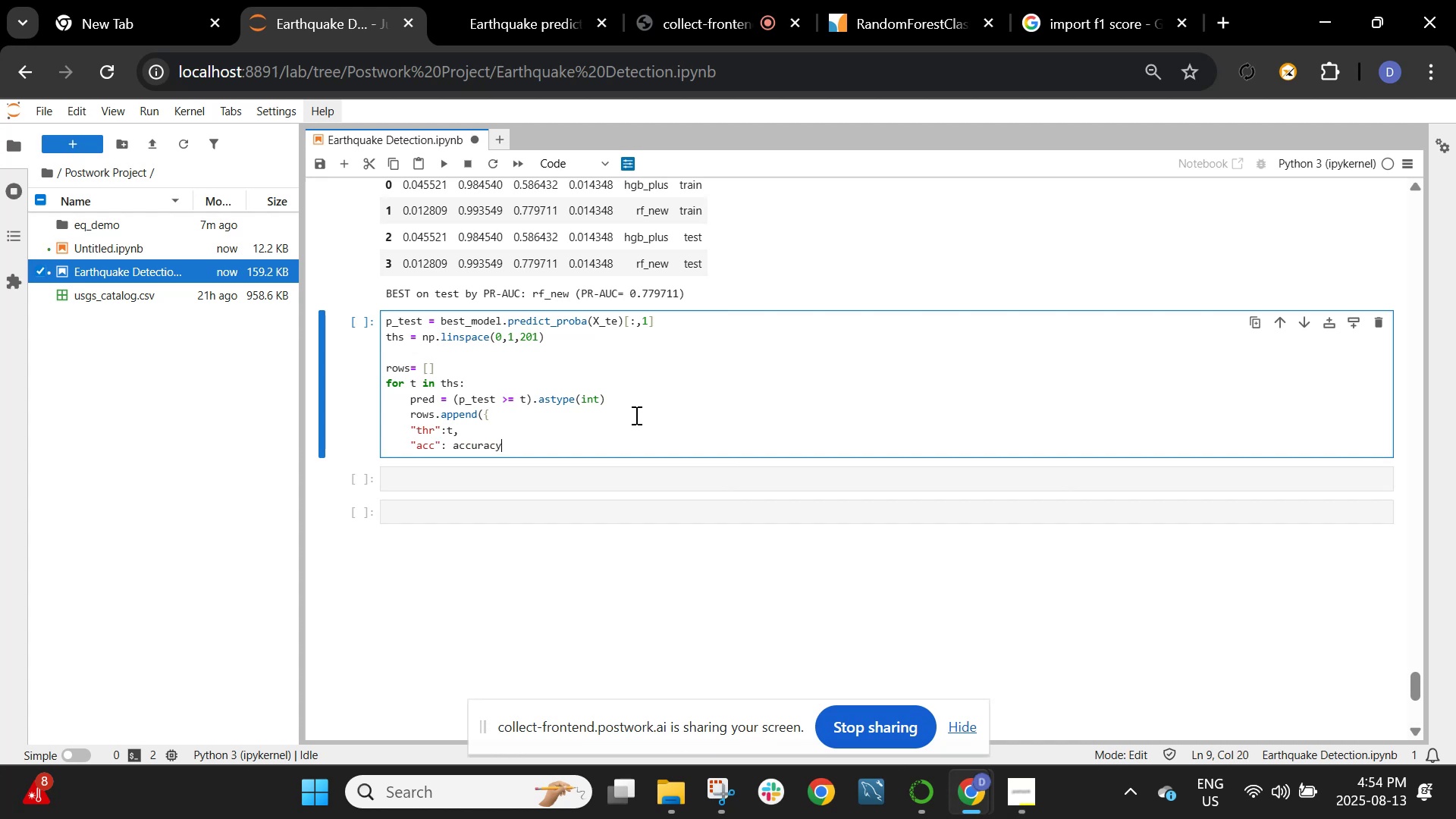 
type(_score(y_te, prex)
key(Backspace)
type(d),)
 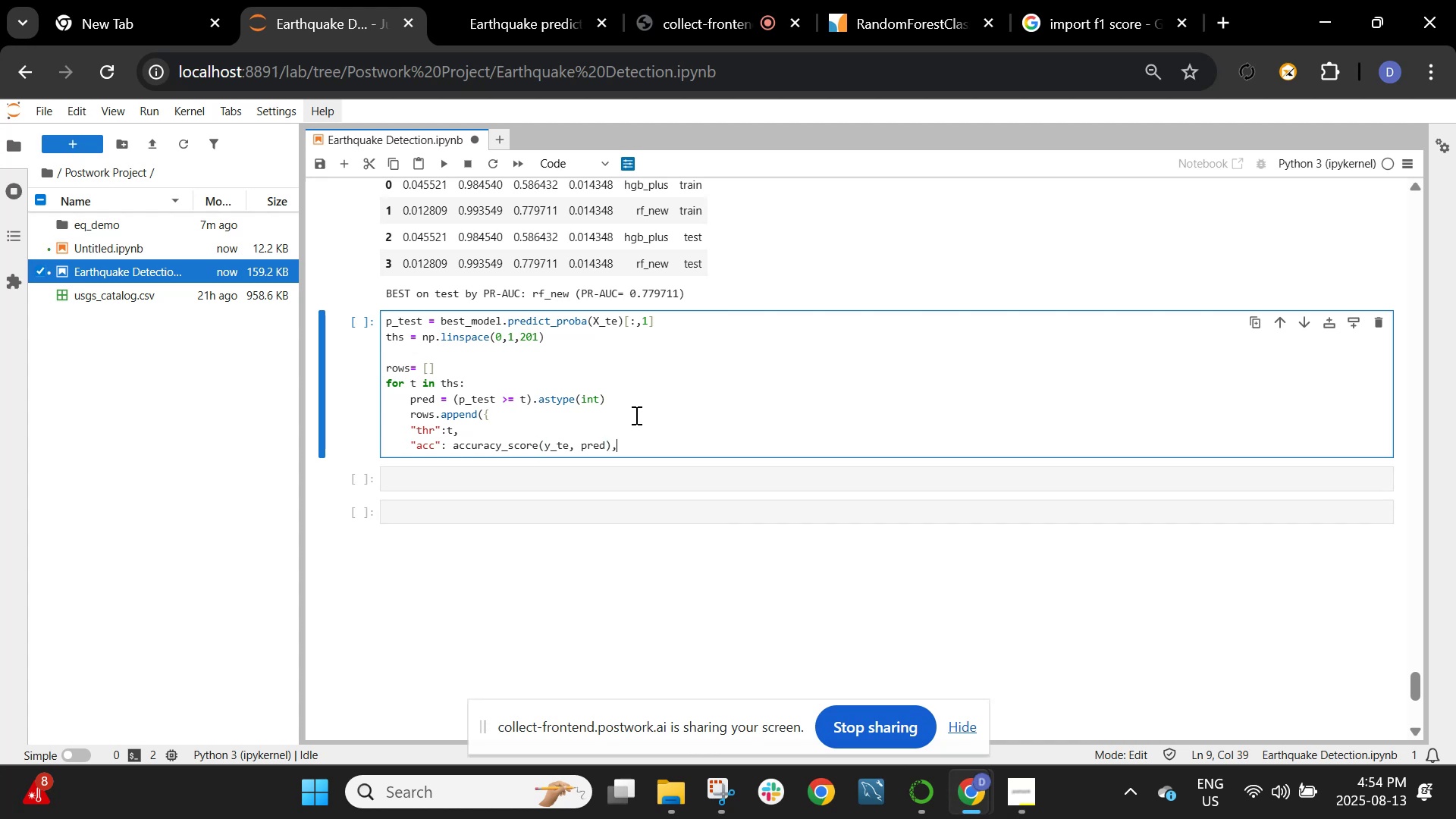 
key(Enter)
 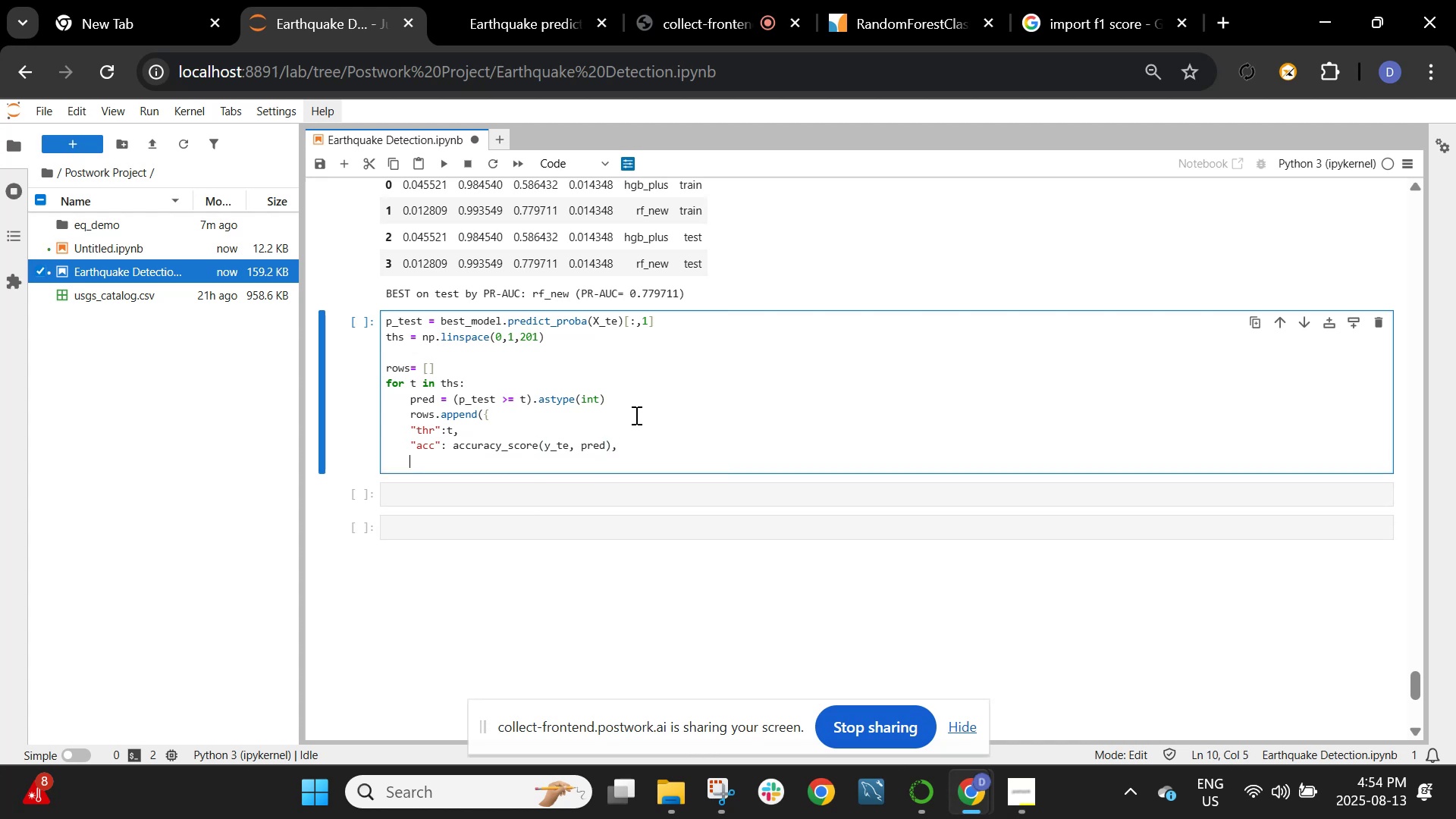 
type("bal_acc")
 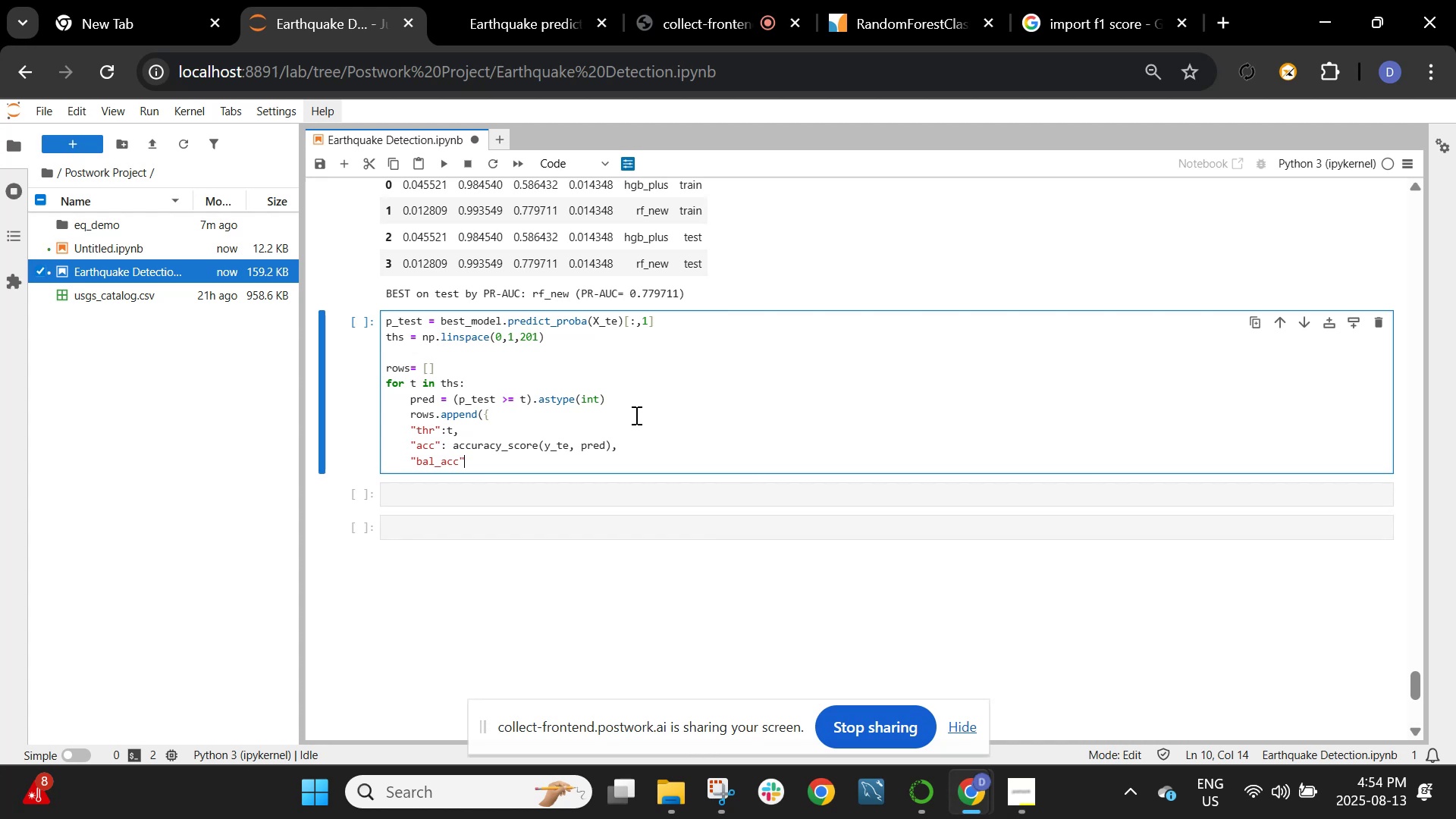 
type(: balanced_acci)
key(Backspace)
type(uracu)
key(Backspace)
type(yPS)
key(Backspace)
key(Backspace)
type(_scpr)
key(Backspace)
key(Backspace)
type(ore)
 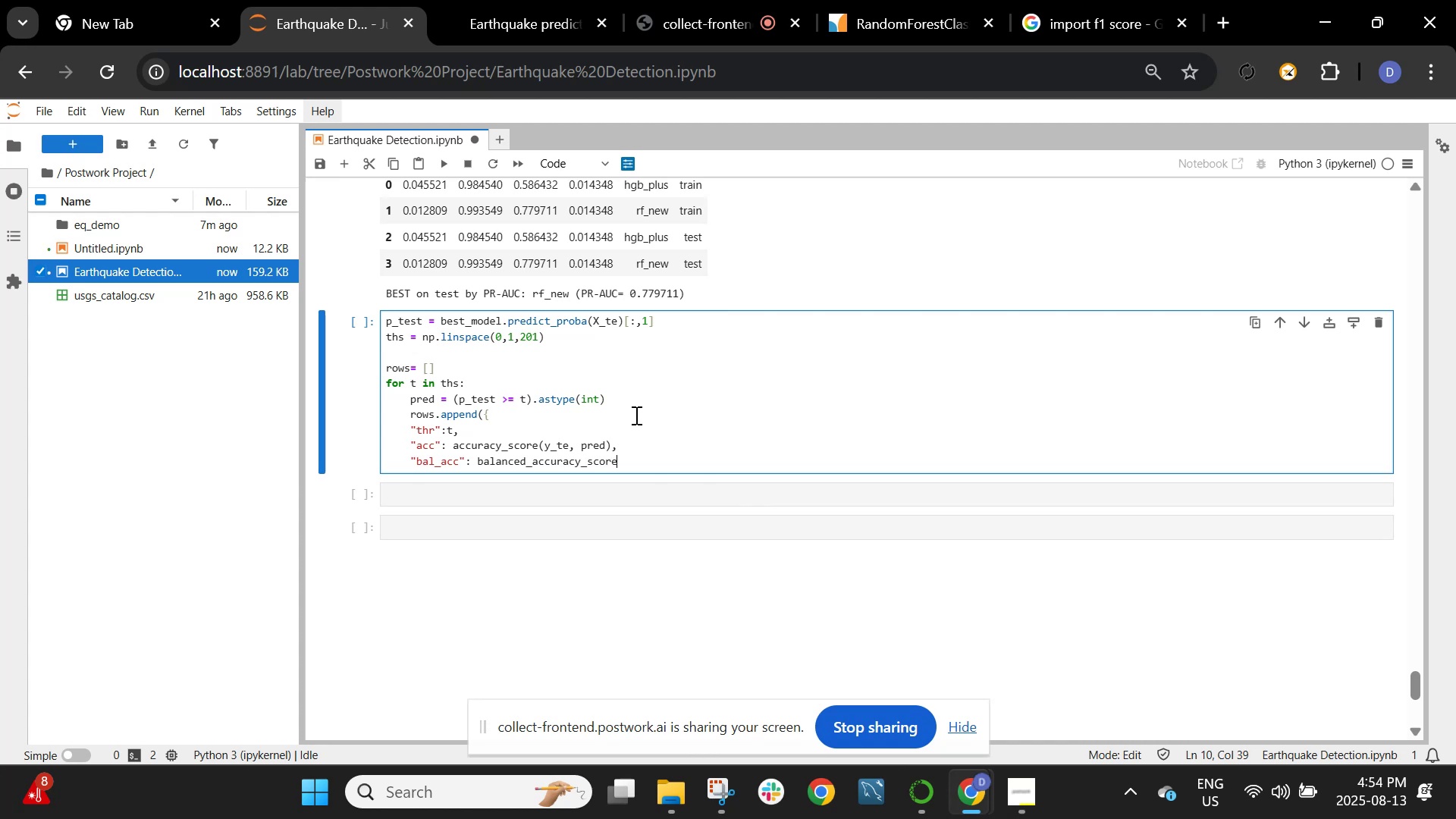 
wait(7.27)
 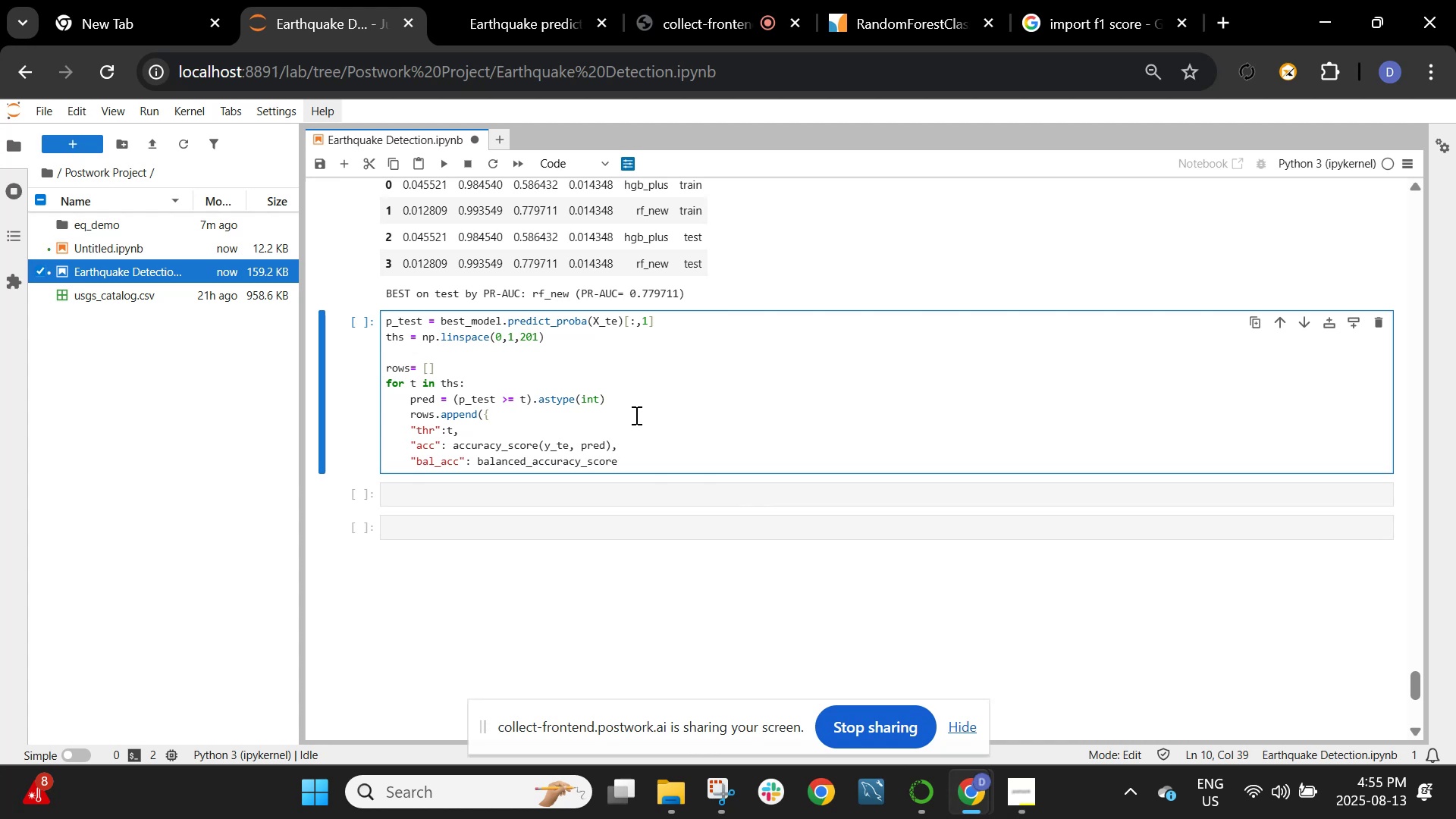 
type((y_te, pred_)
key(Backspace)
type(),)
 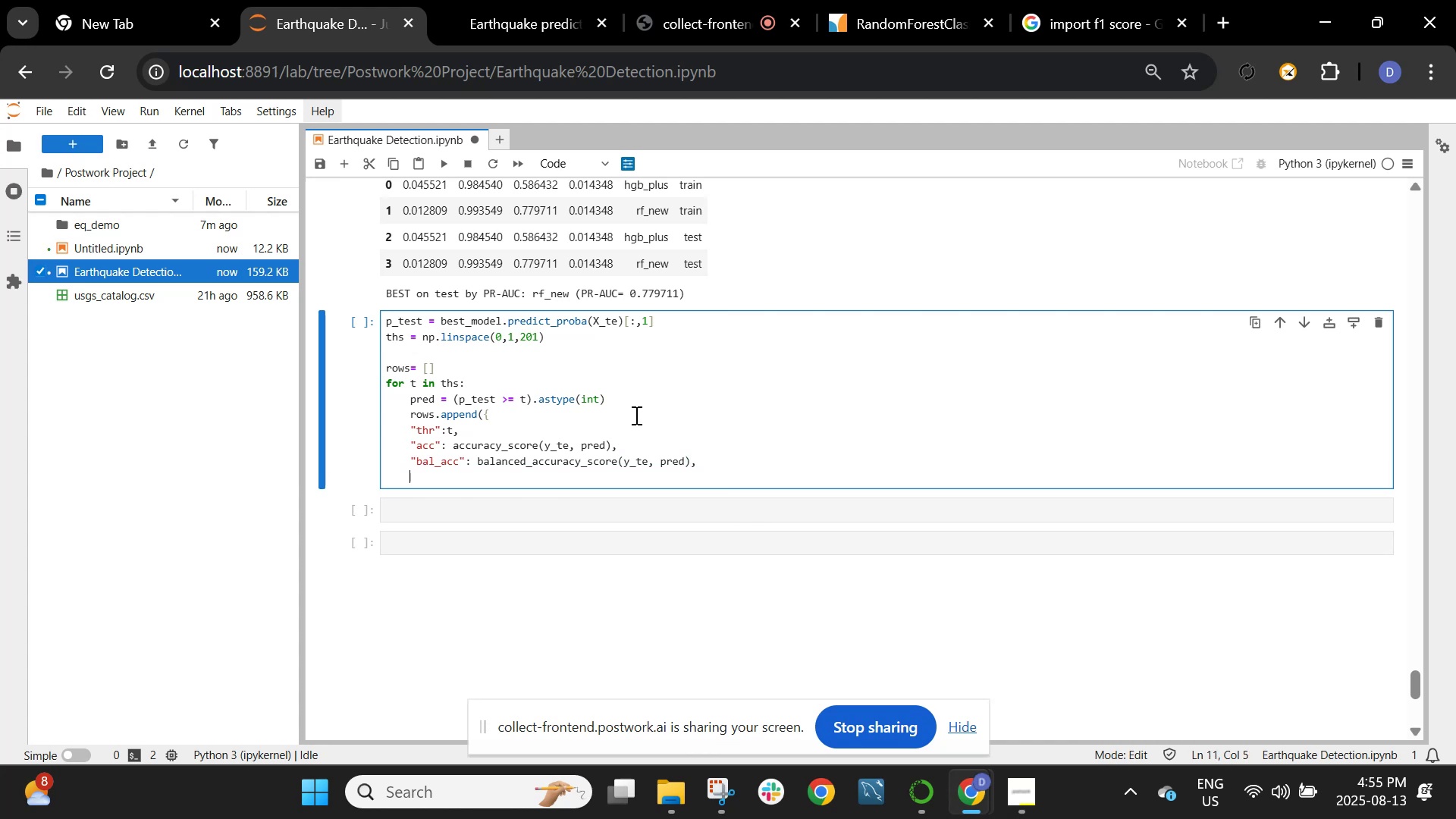 
 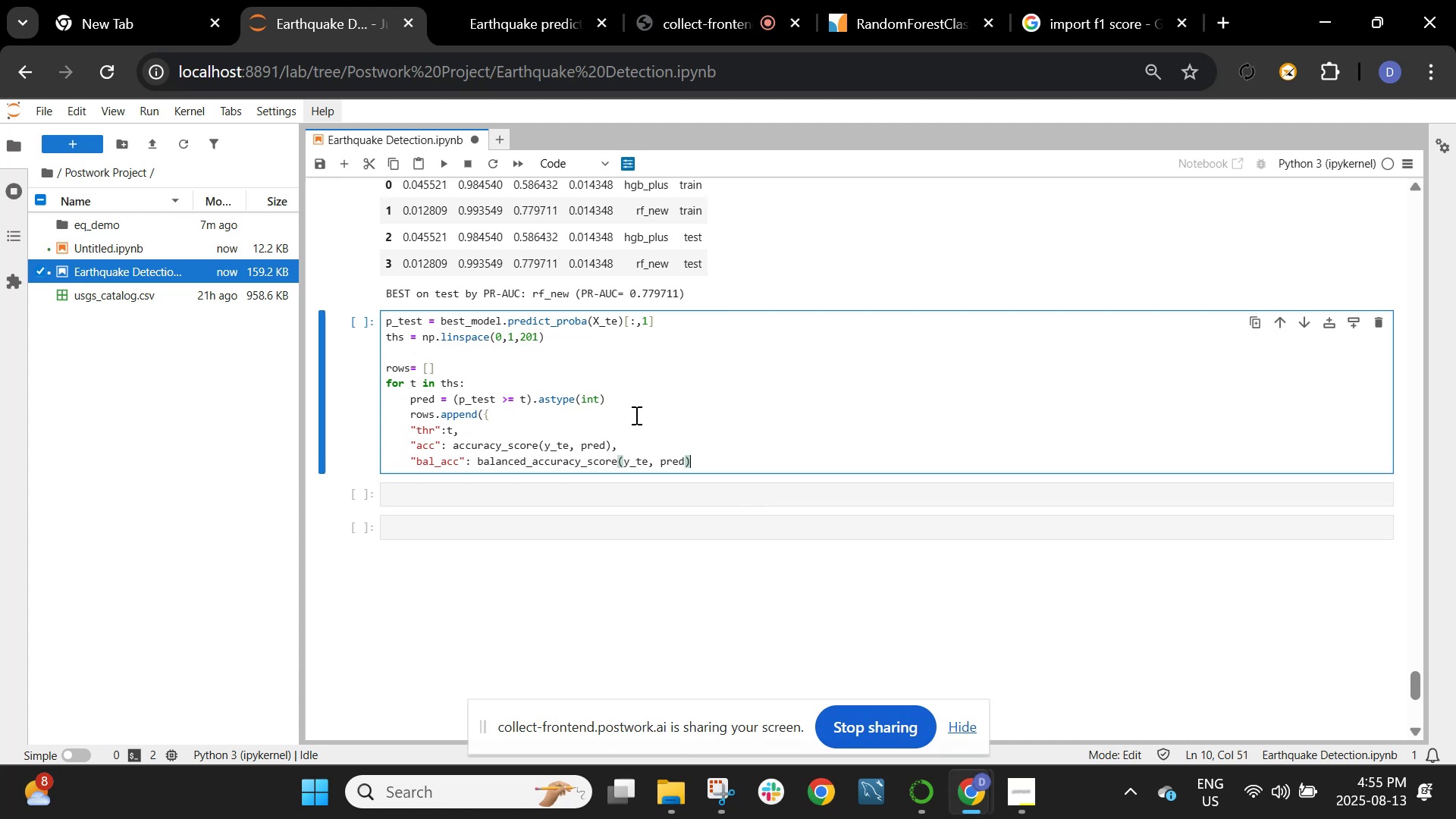 
key(Enter)
 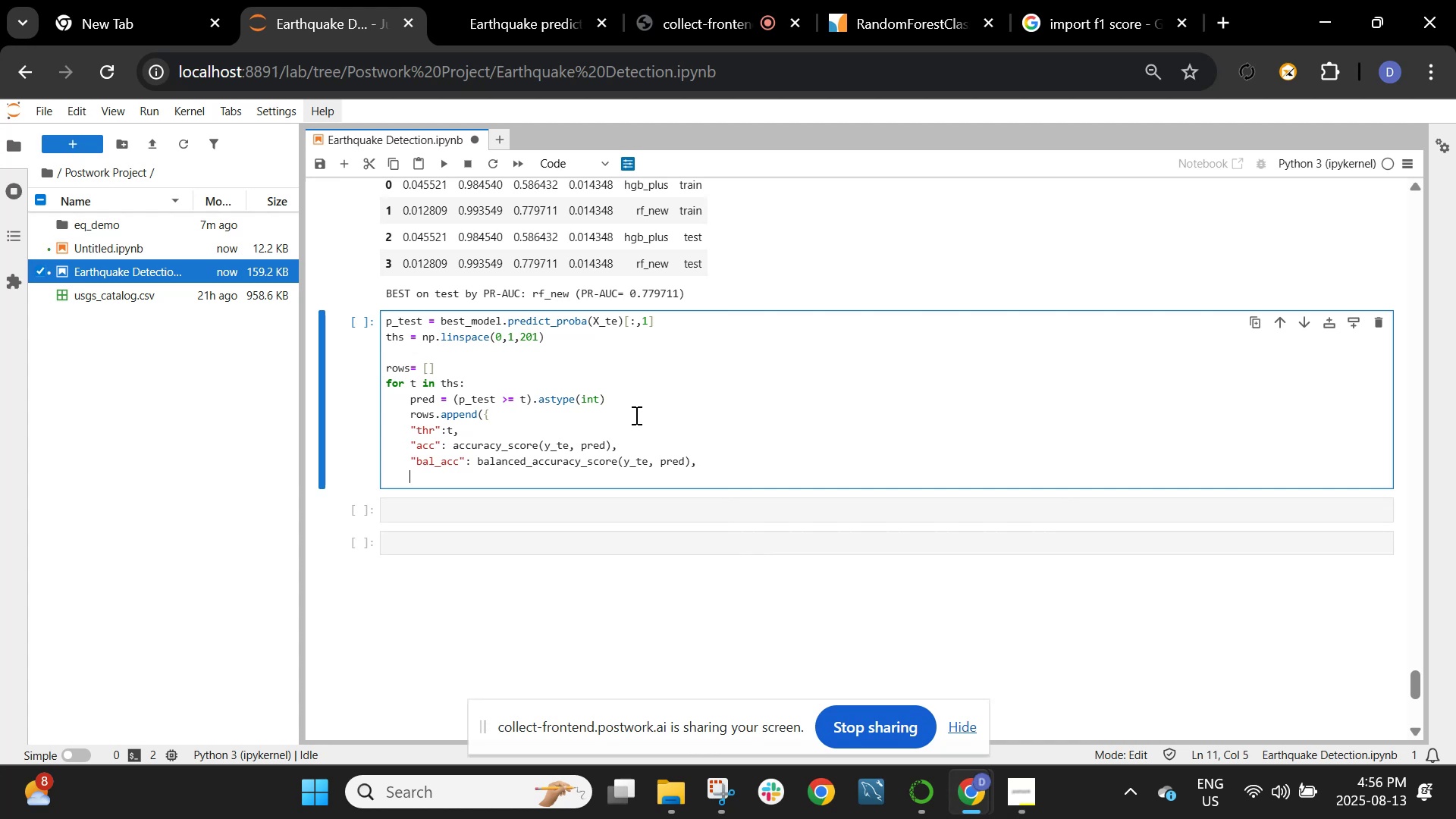 
wait(54.84)
 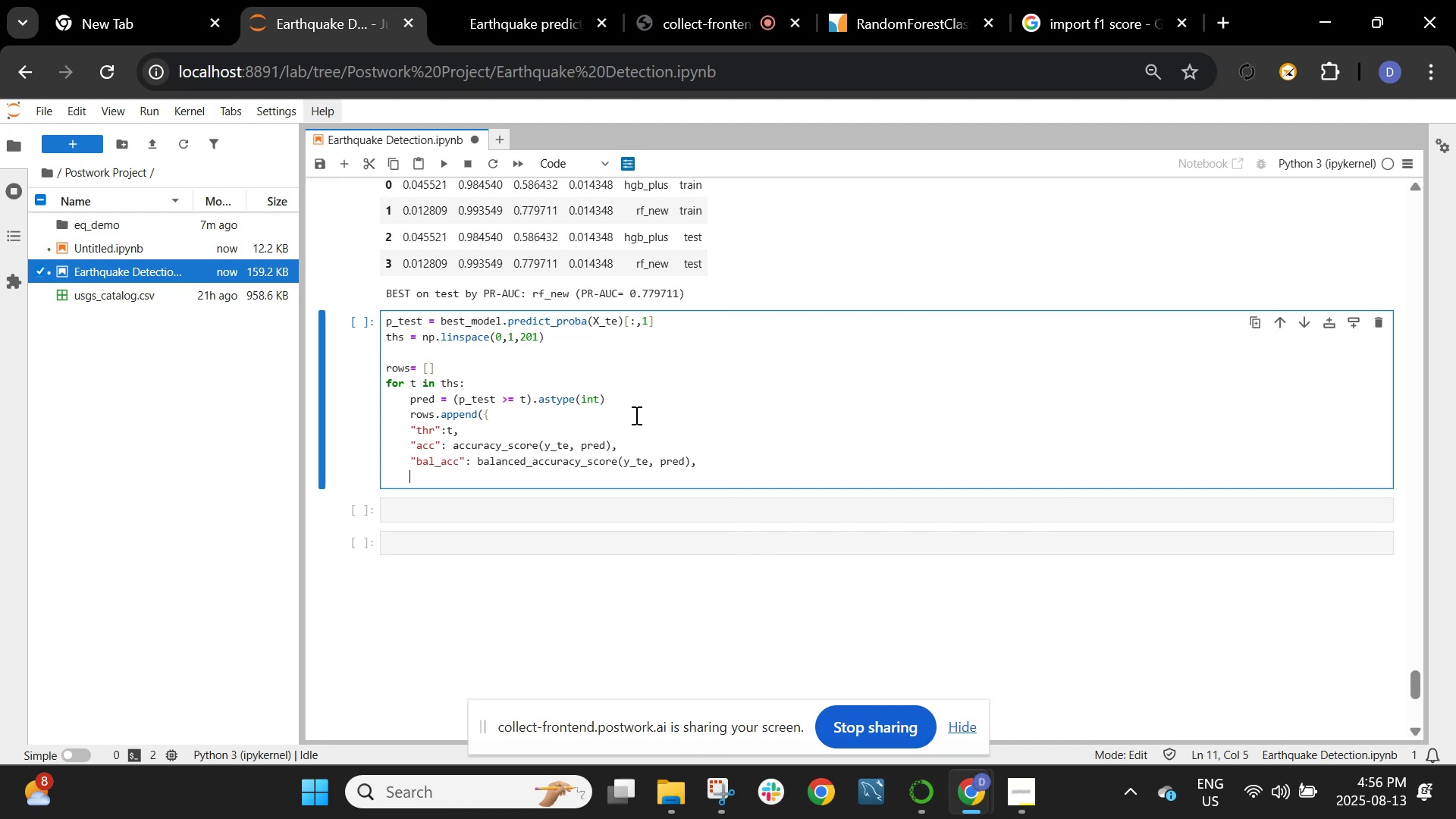 
type("prec": )
 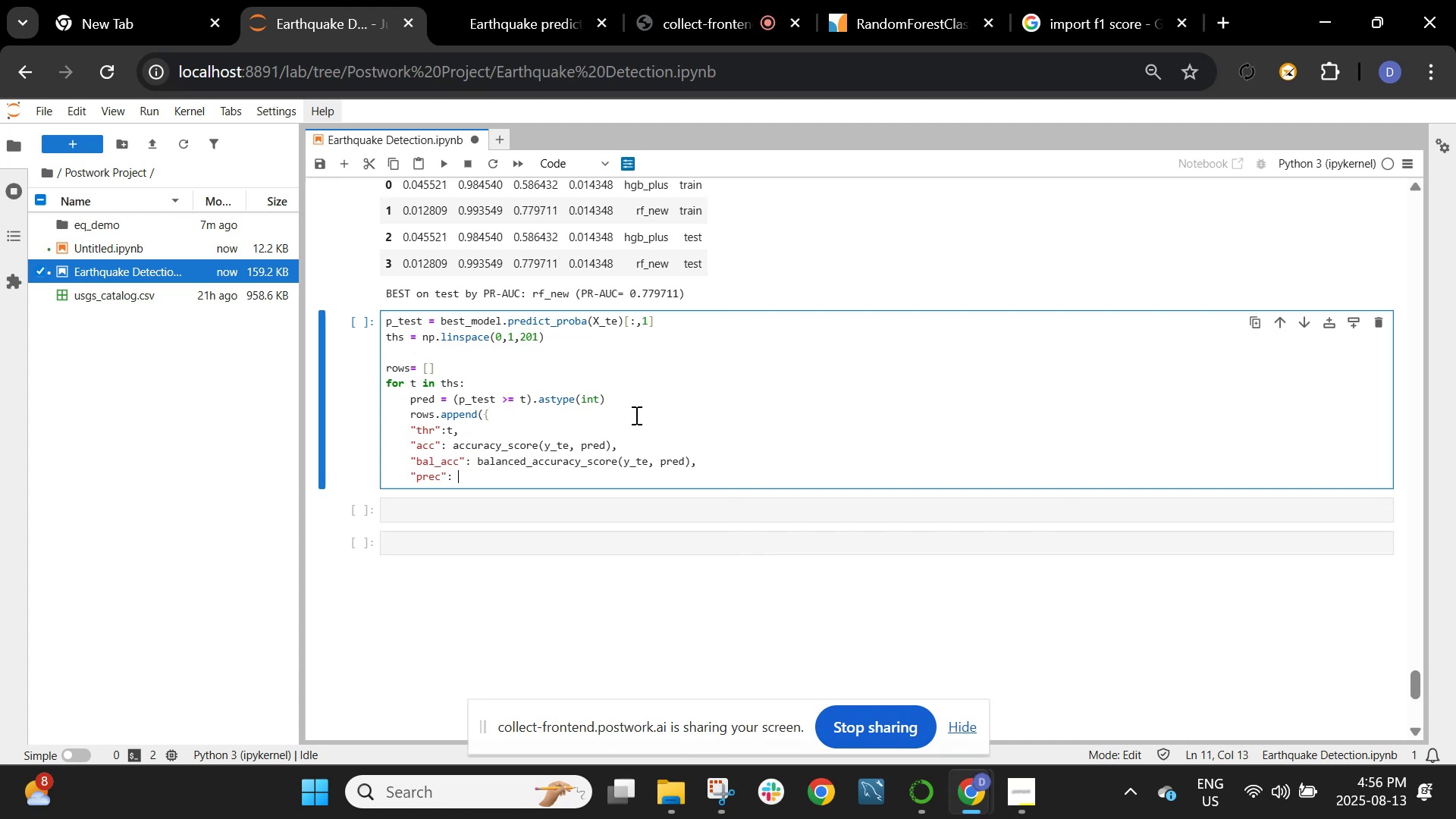 
type(prce)
key(Backspace)
key(Backspace)
type(ecision_scpre)
key(Backspace)
key(Backspace)
key(Backspace)
type(ore)
 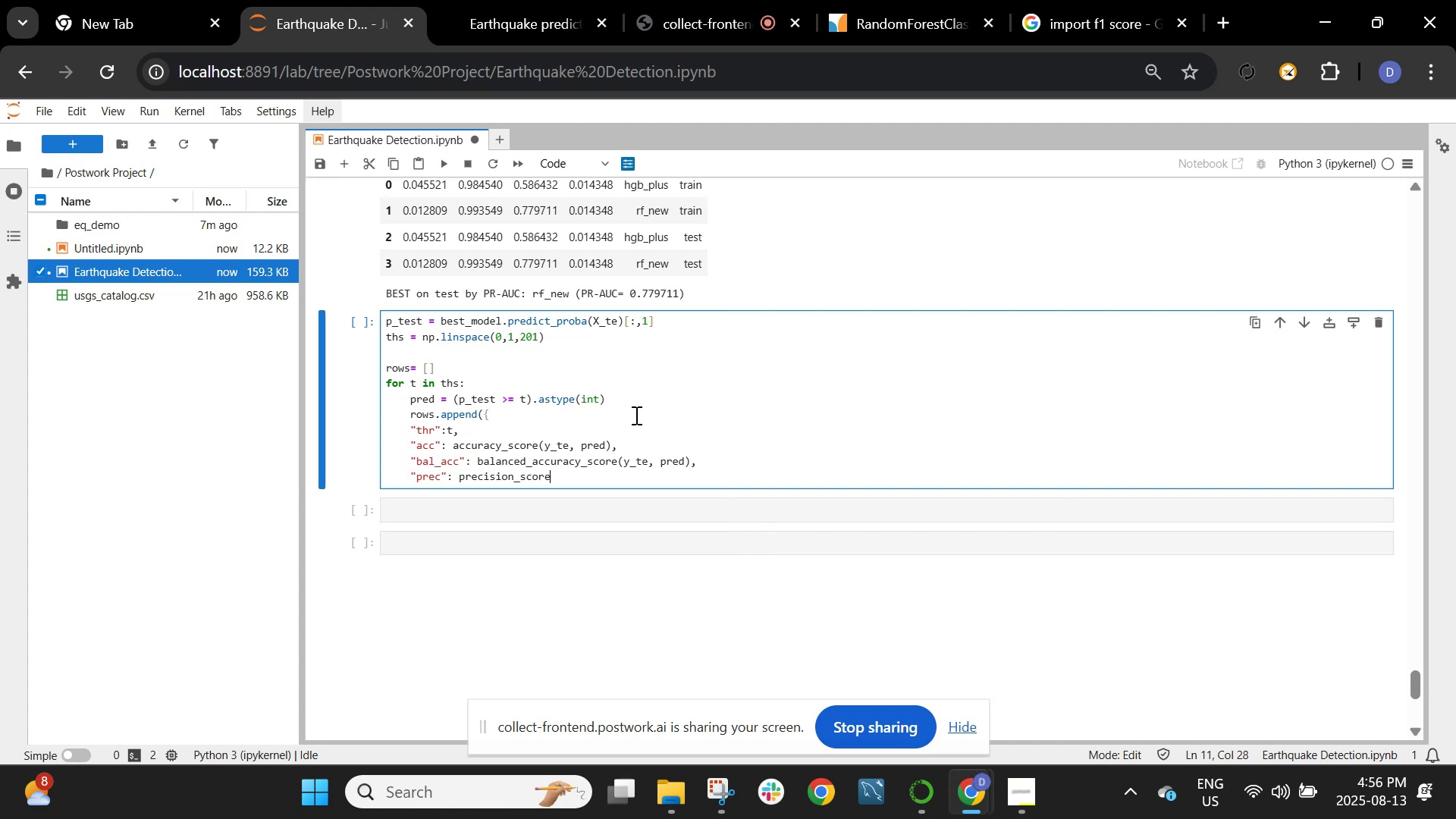 
wait(10.97)
 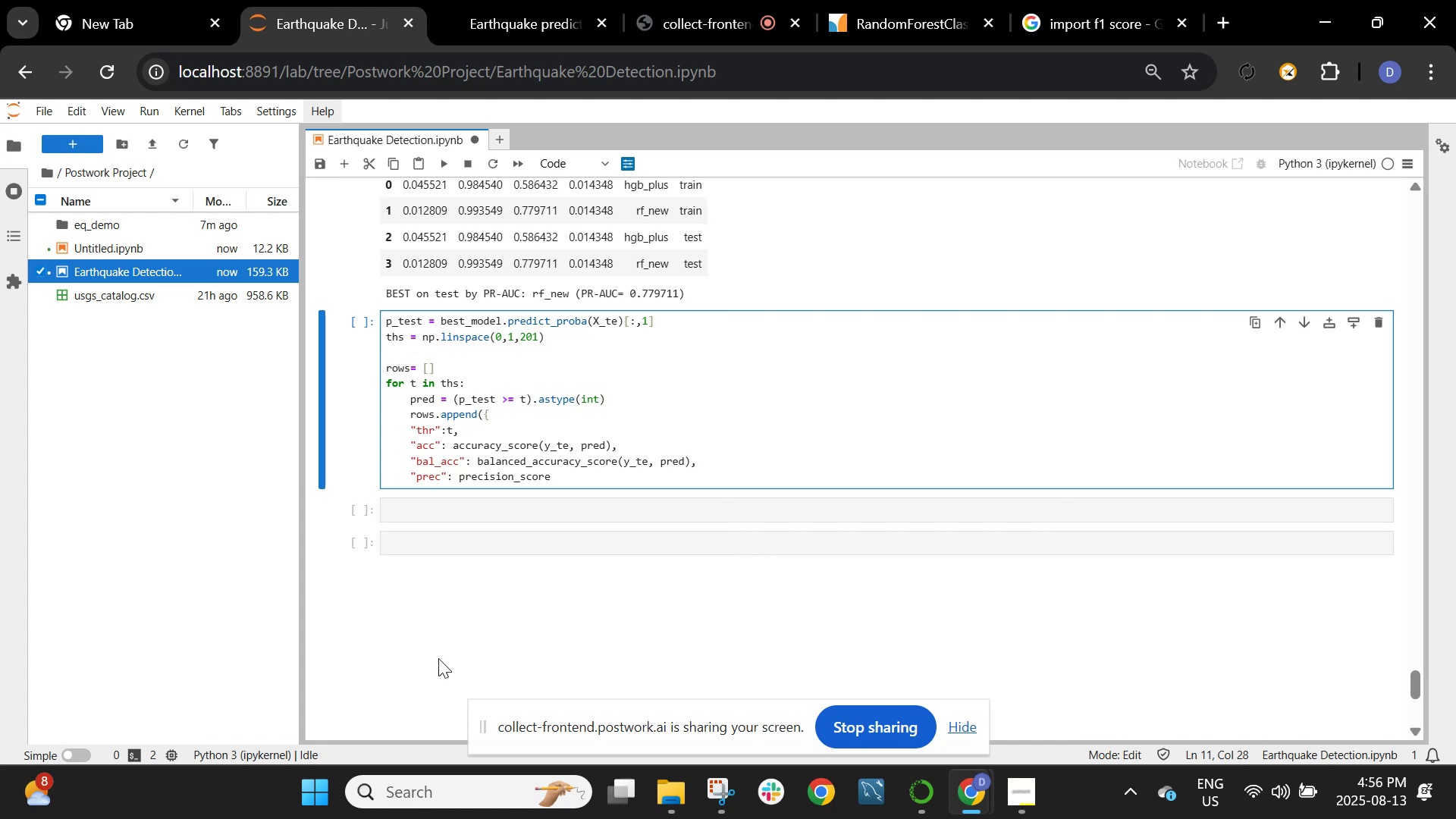 
key(Control+V)
 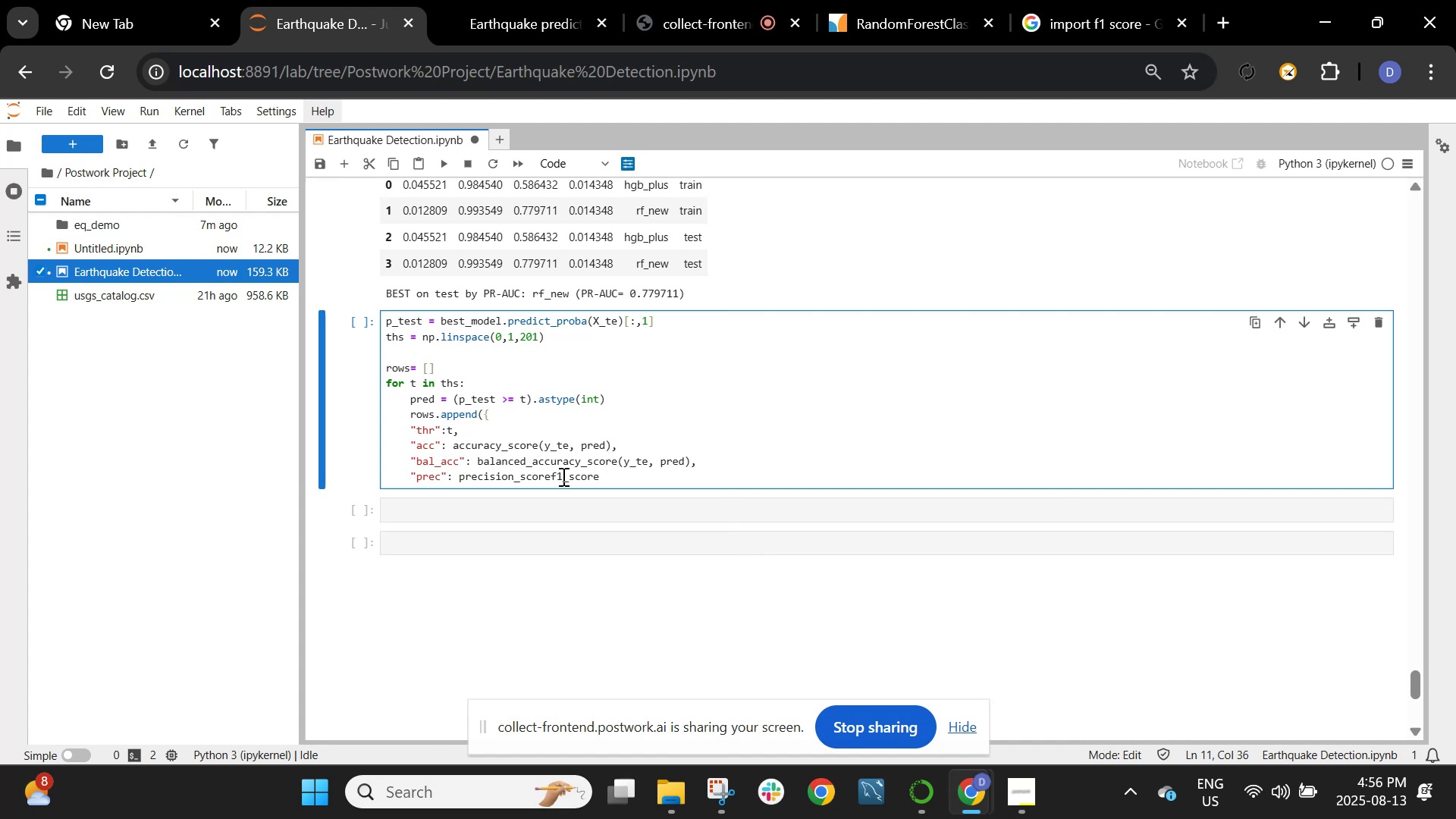 
hold_key(key=Backspace, duration=0.67)
 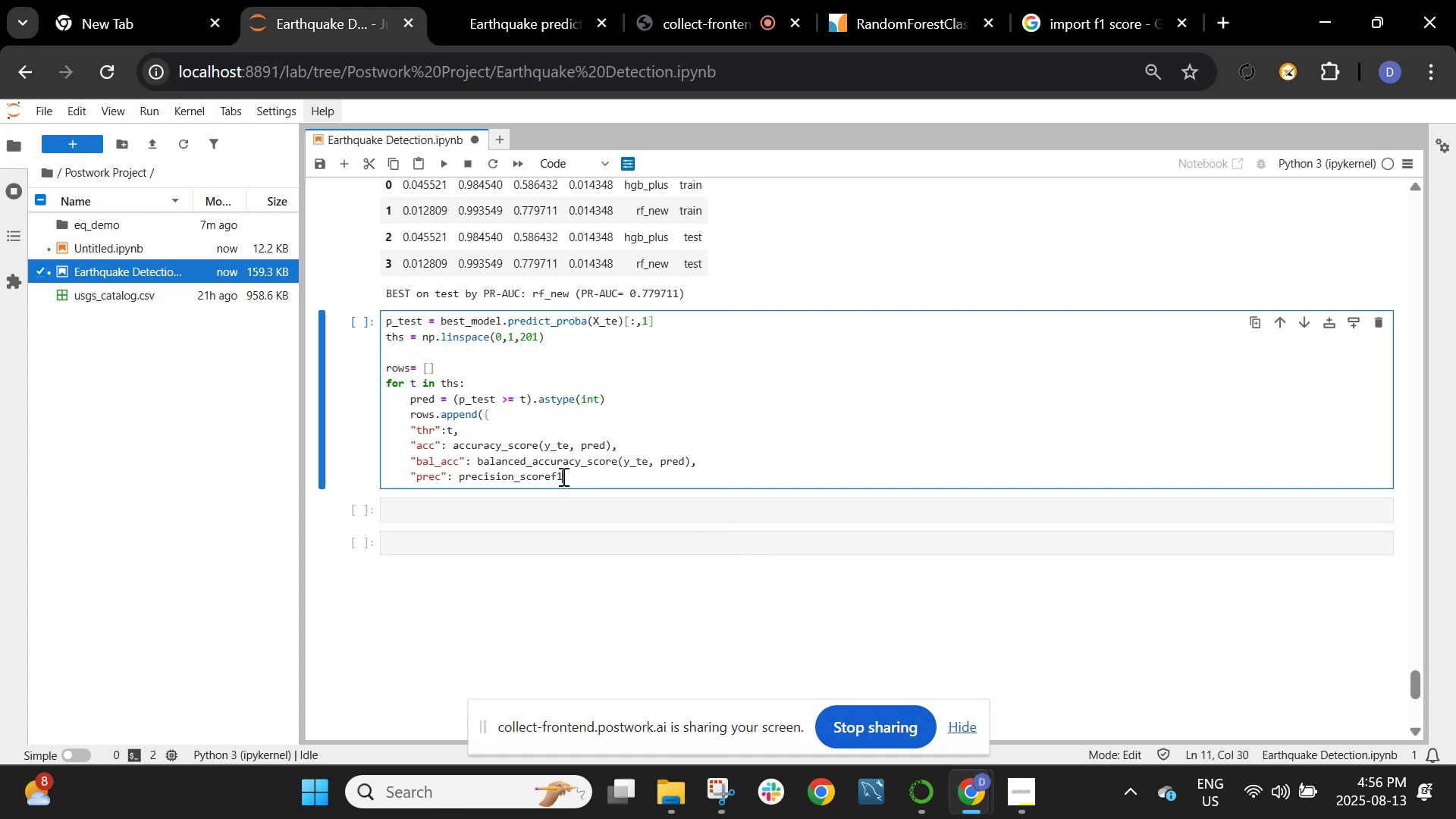 
key(Backspace)
 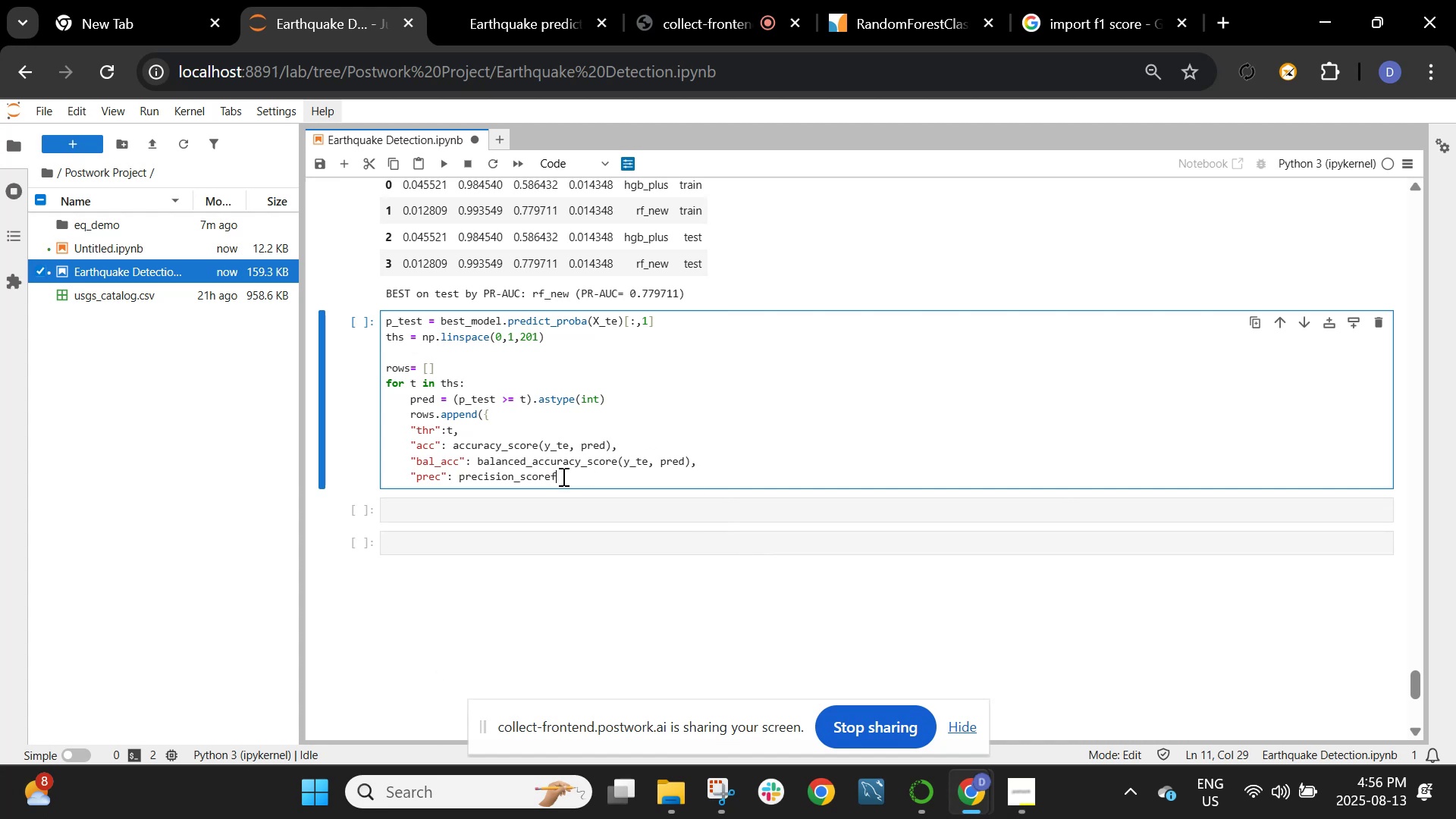 
key(Backspace)
 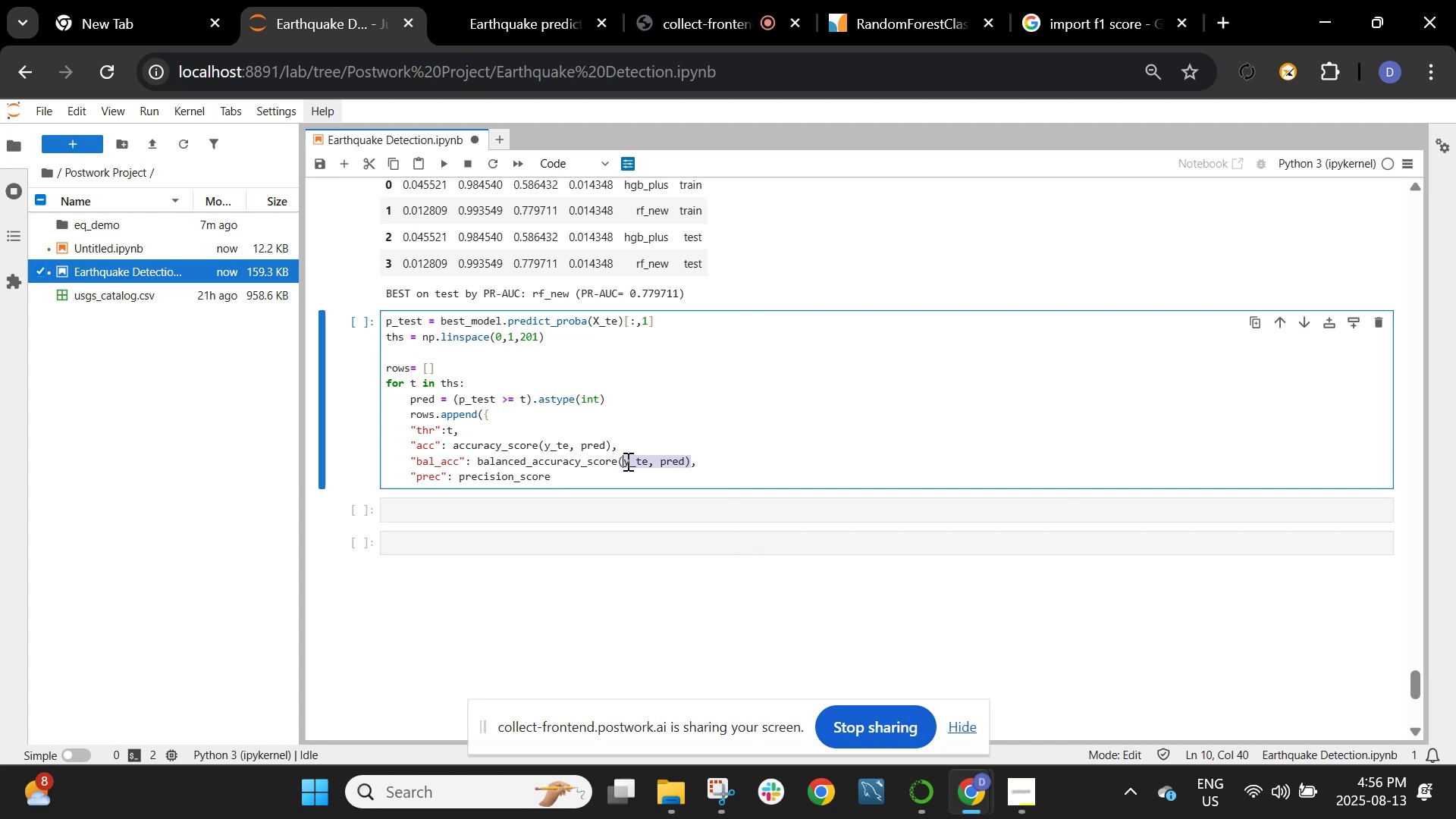 
right_click([626, 463])
 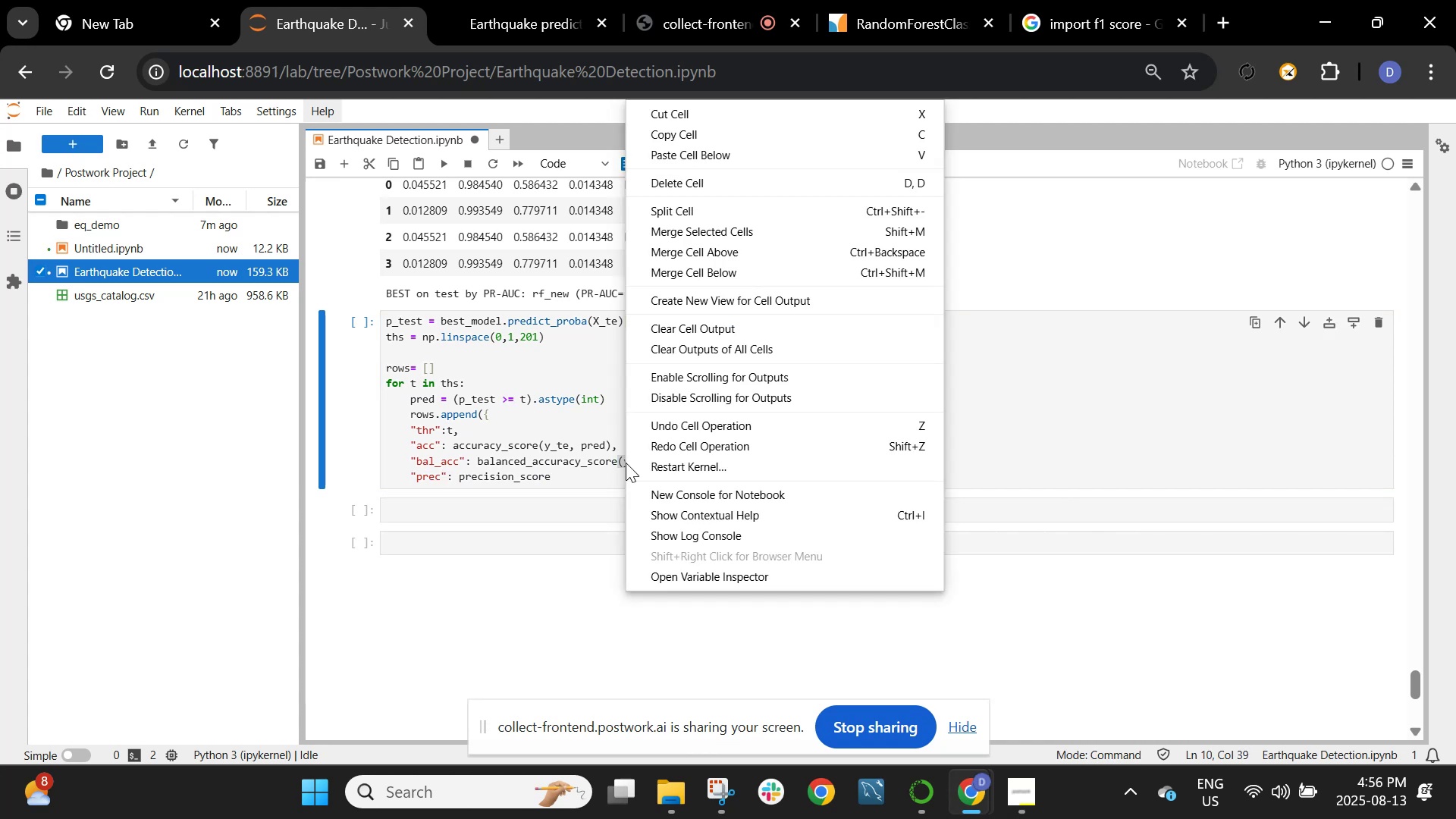 
left_click([581, 470])
 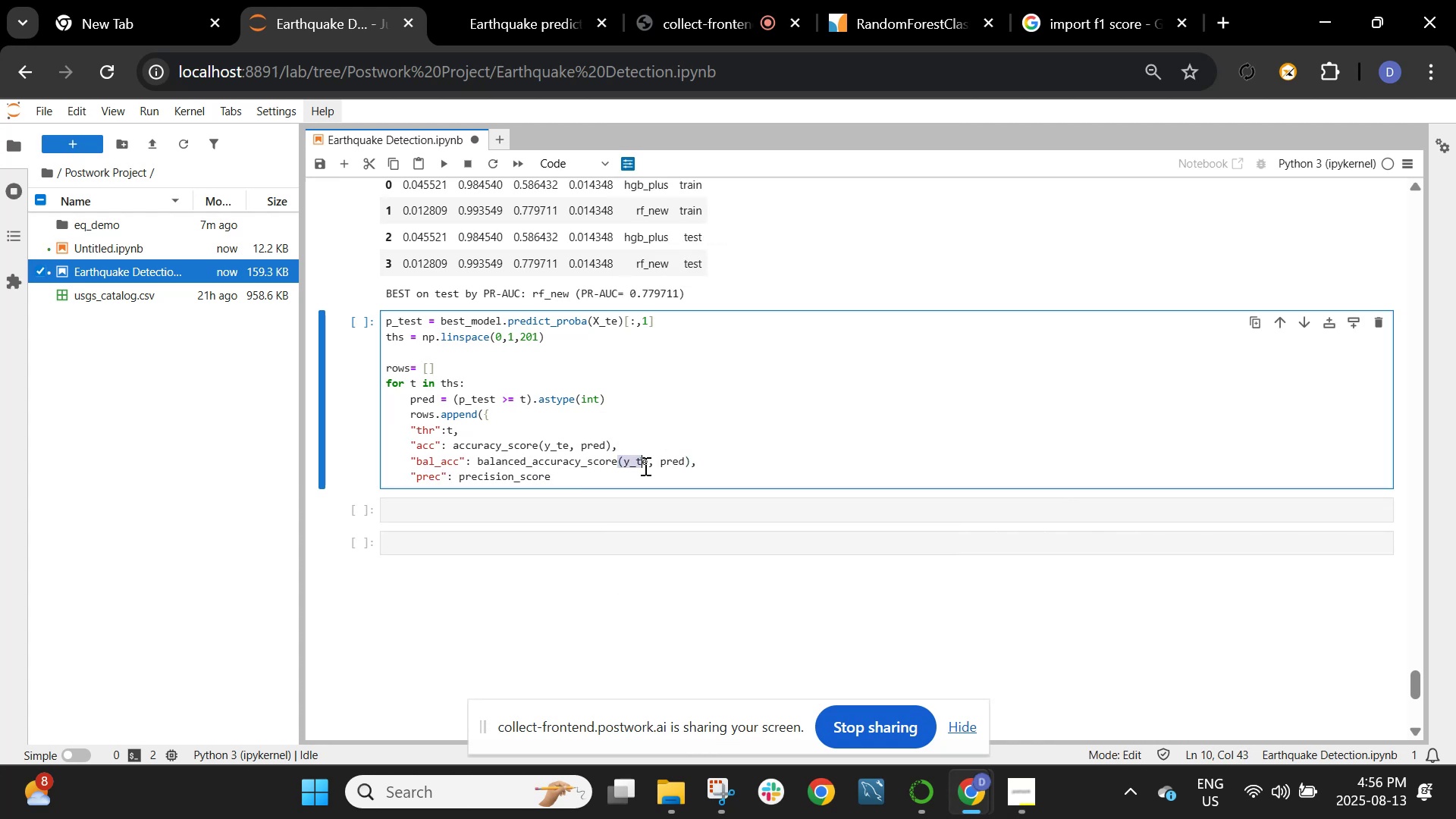 
wait(5.79)
 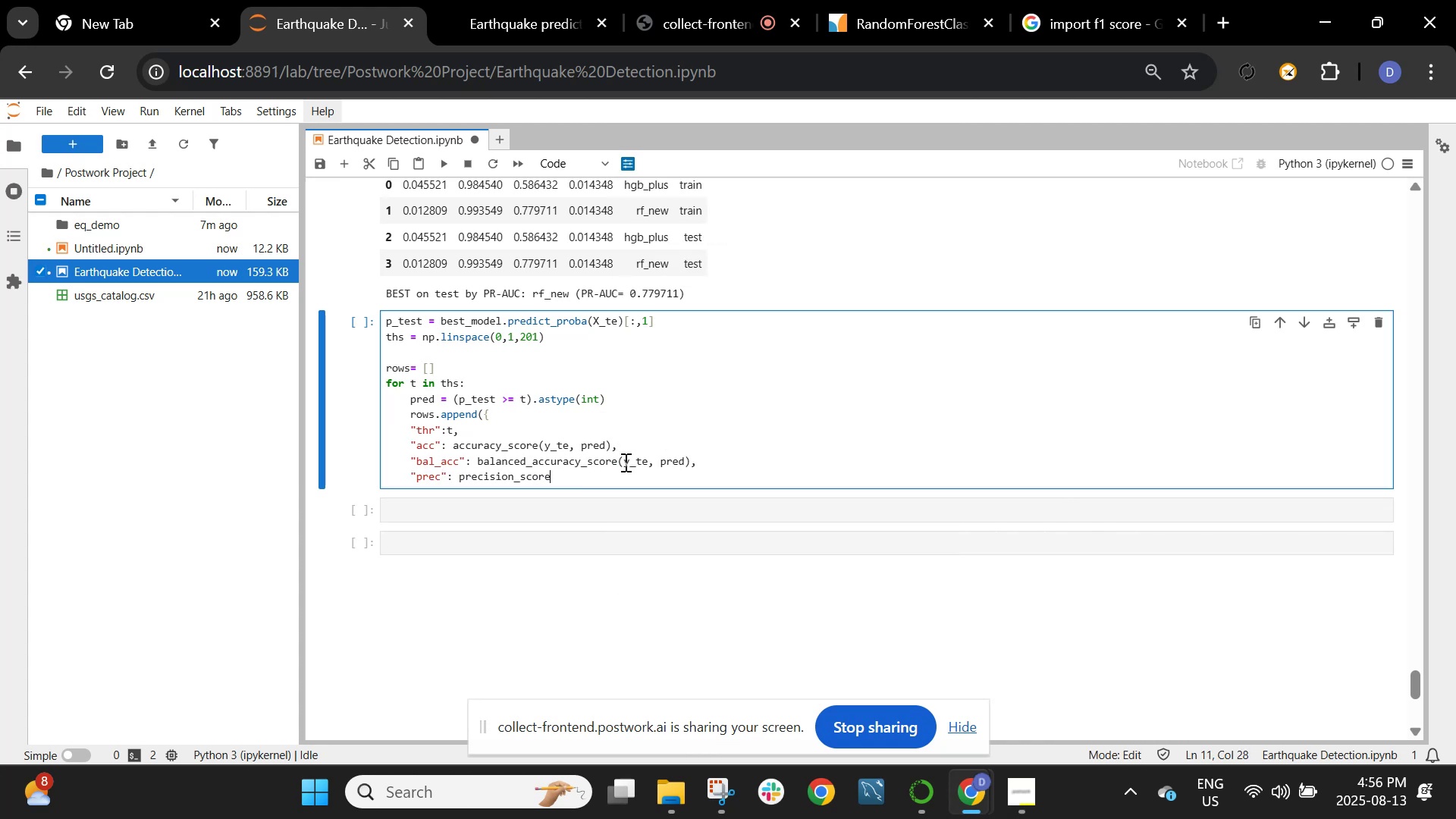 
key(Control+X)
 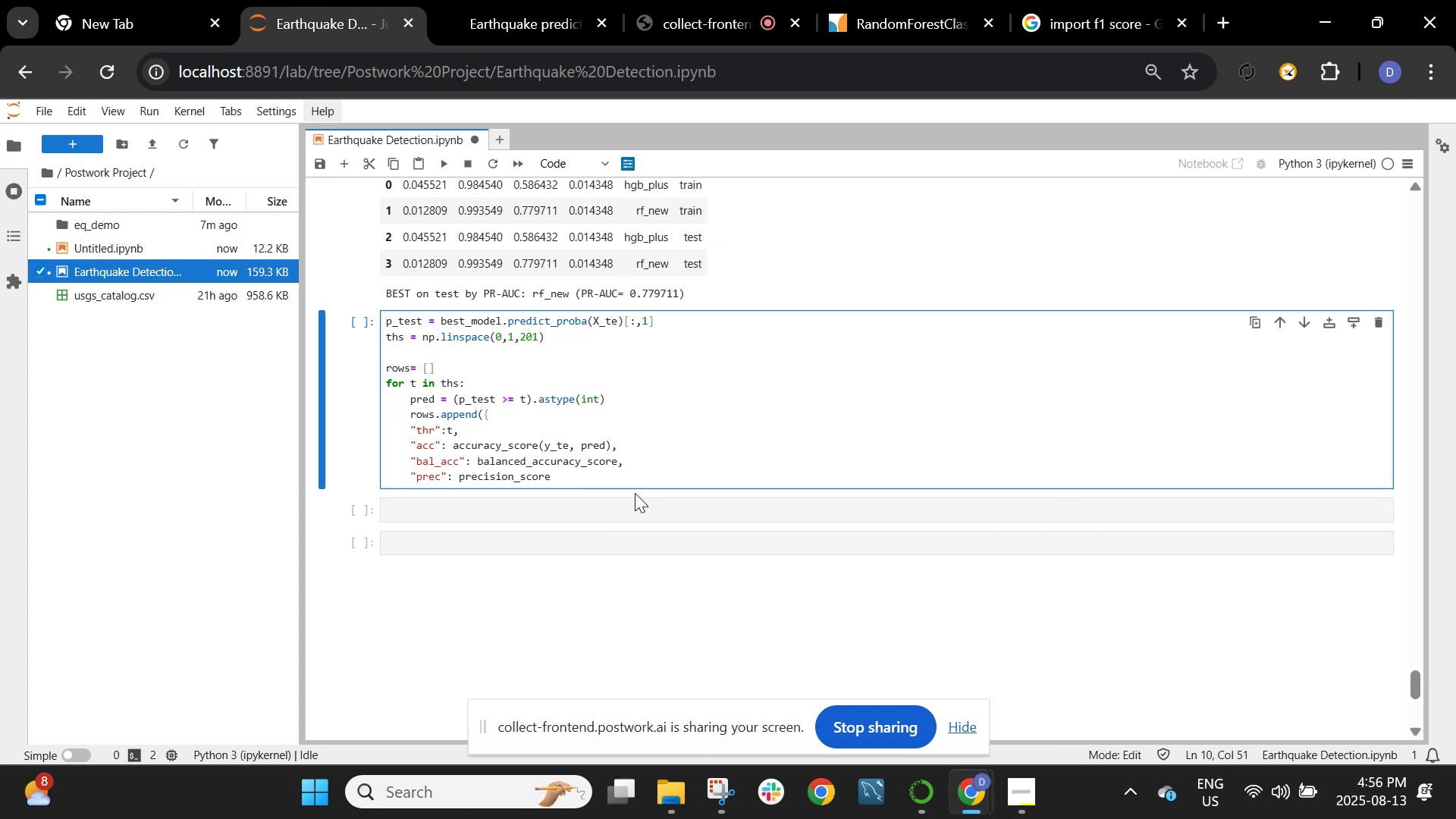 
key(Control+Z)
 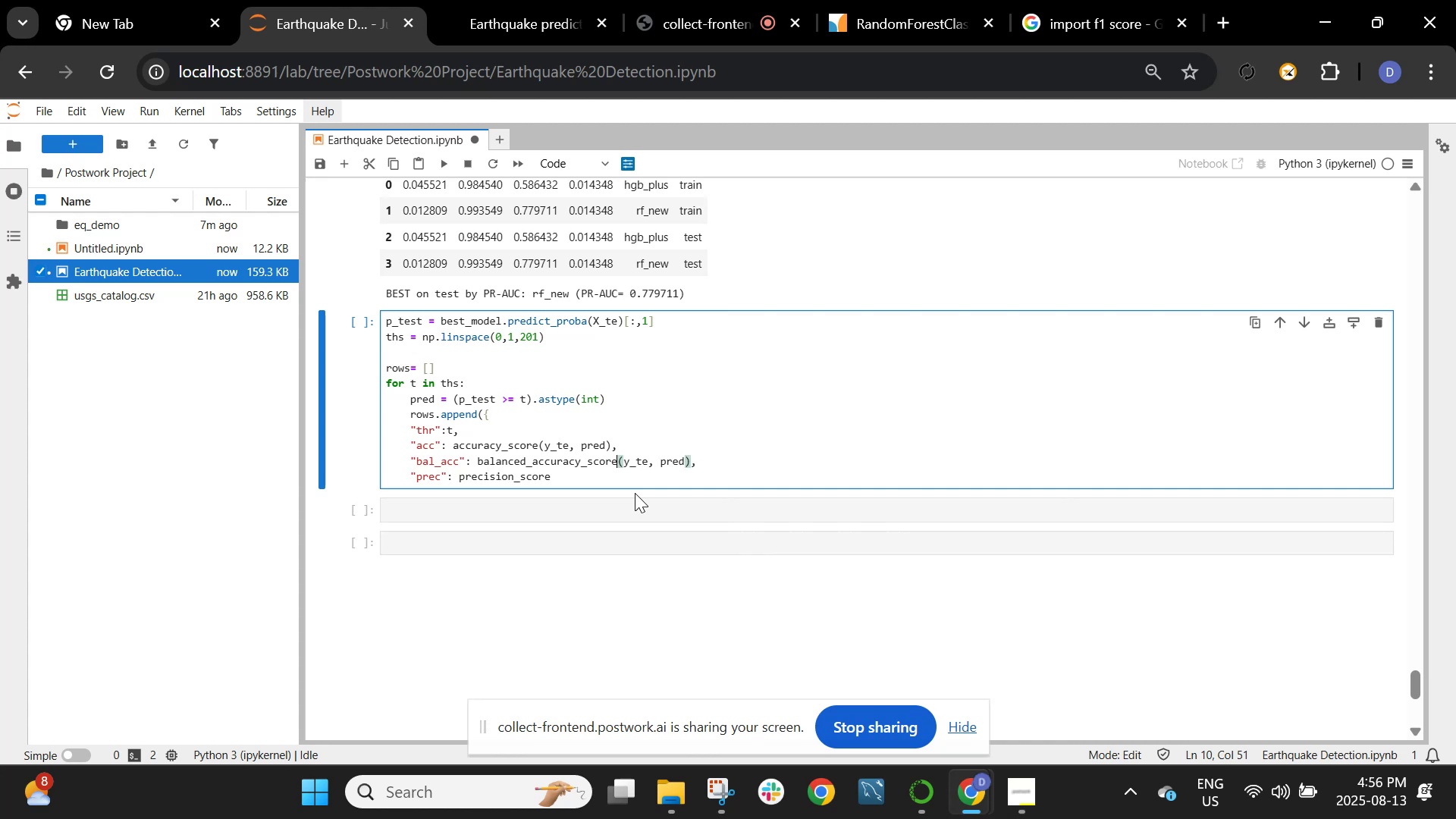 
key(Control+ControlLeft)
 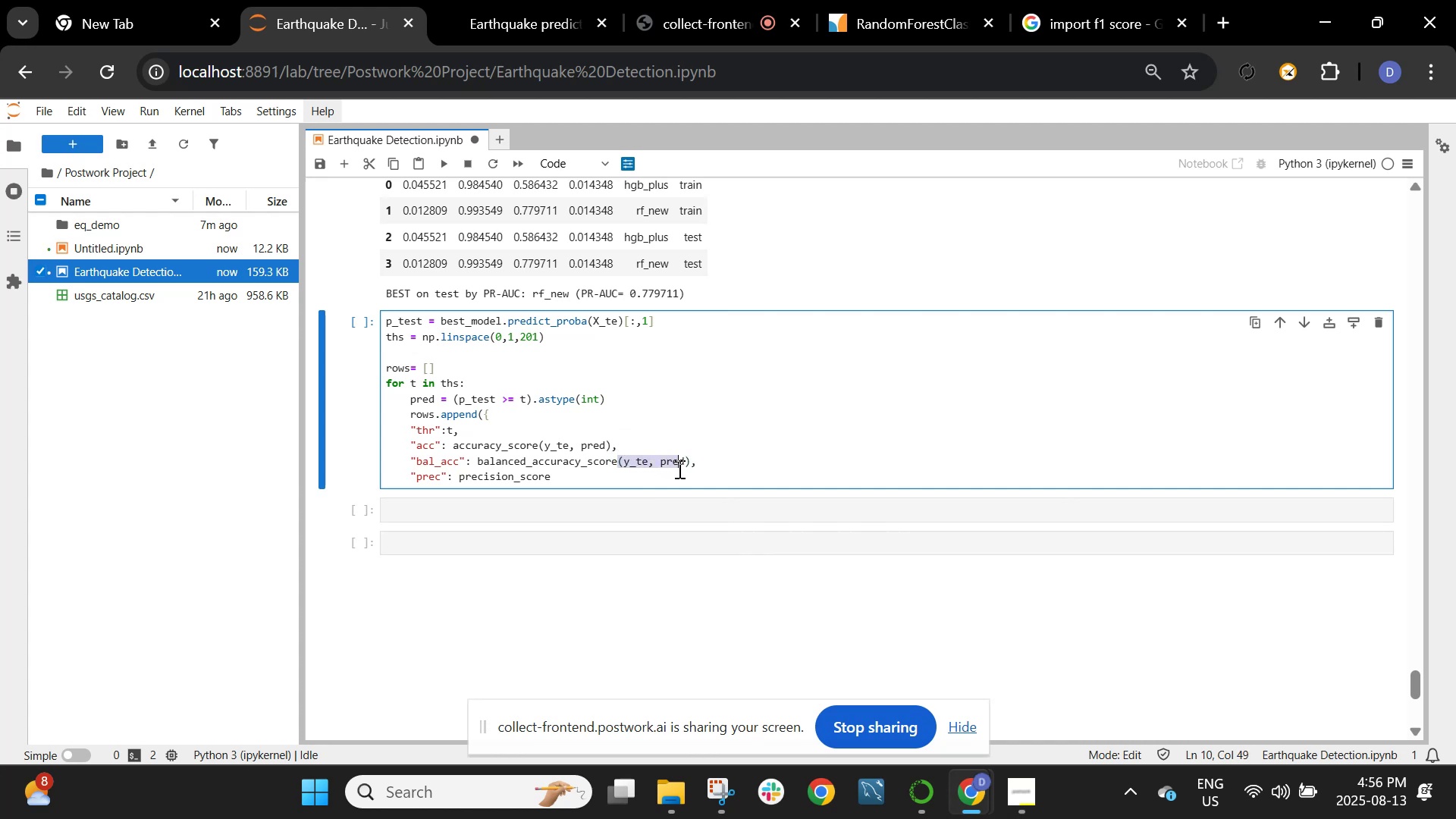 
key(Control+C)
 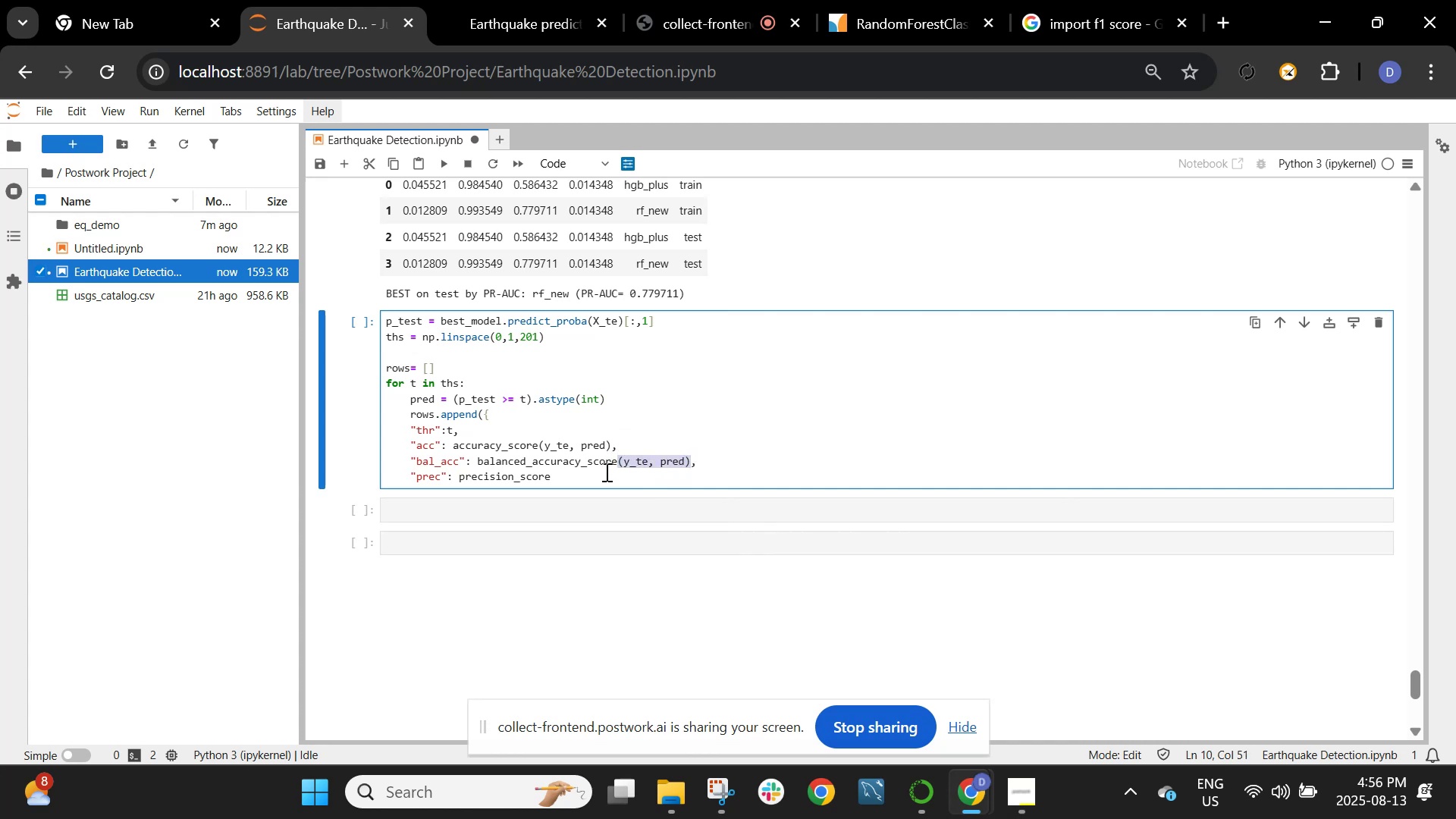 
left_click([604, 475])
 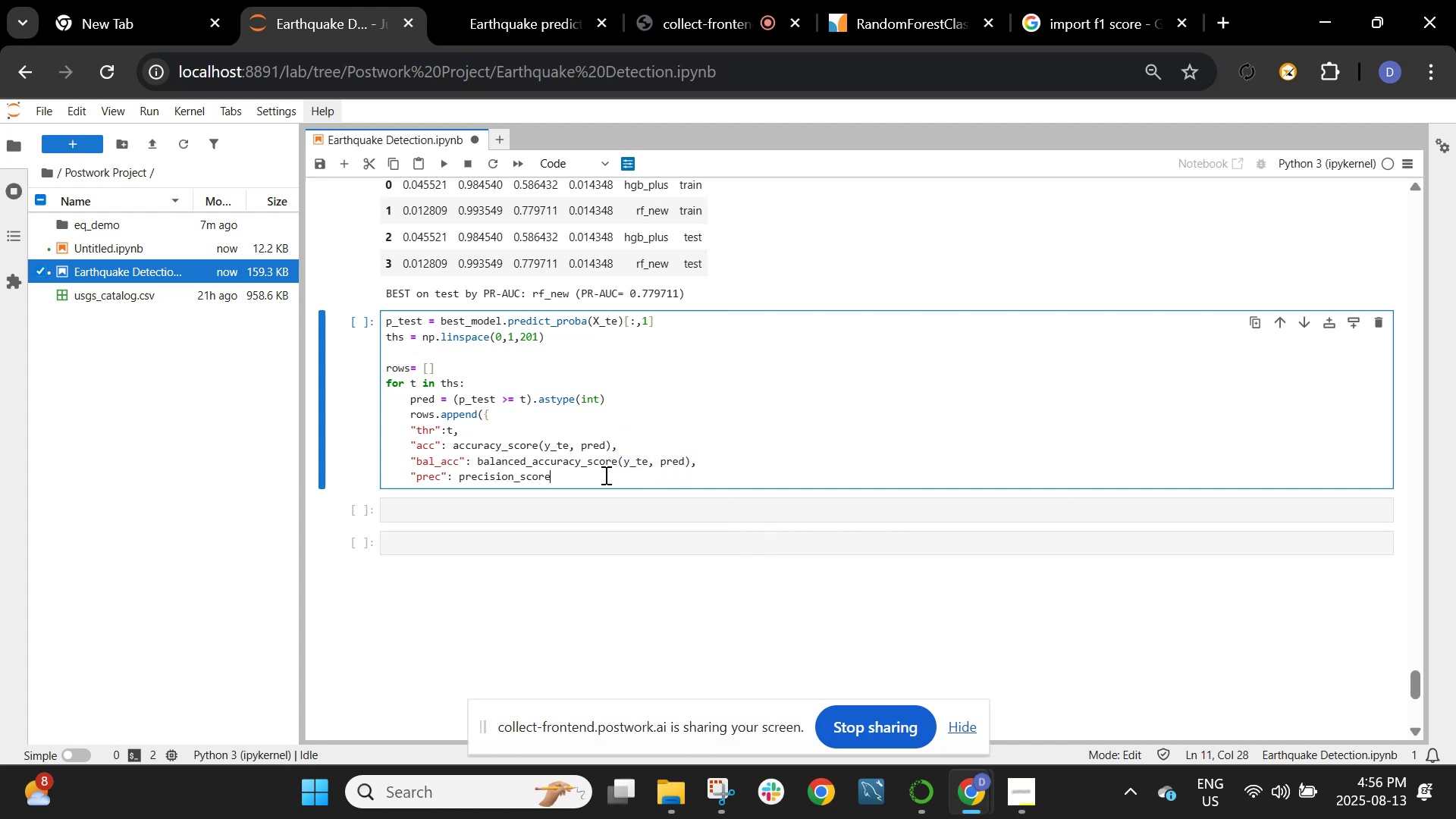 
key(Control+V)
 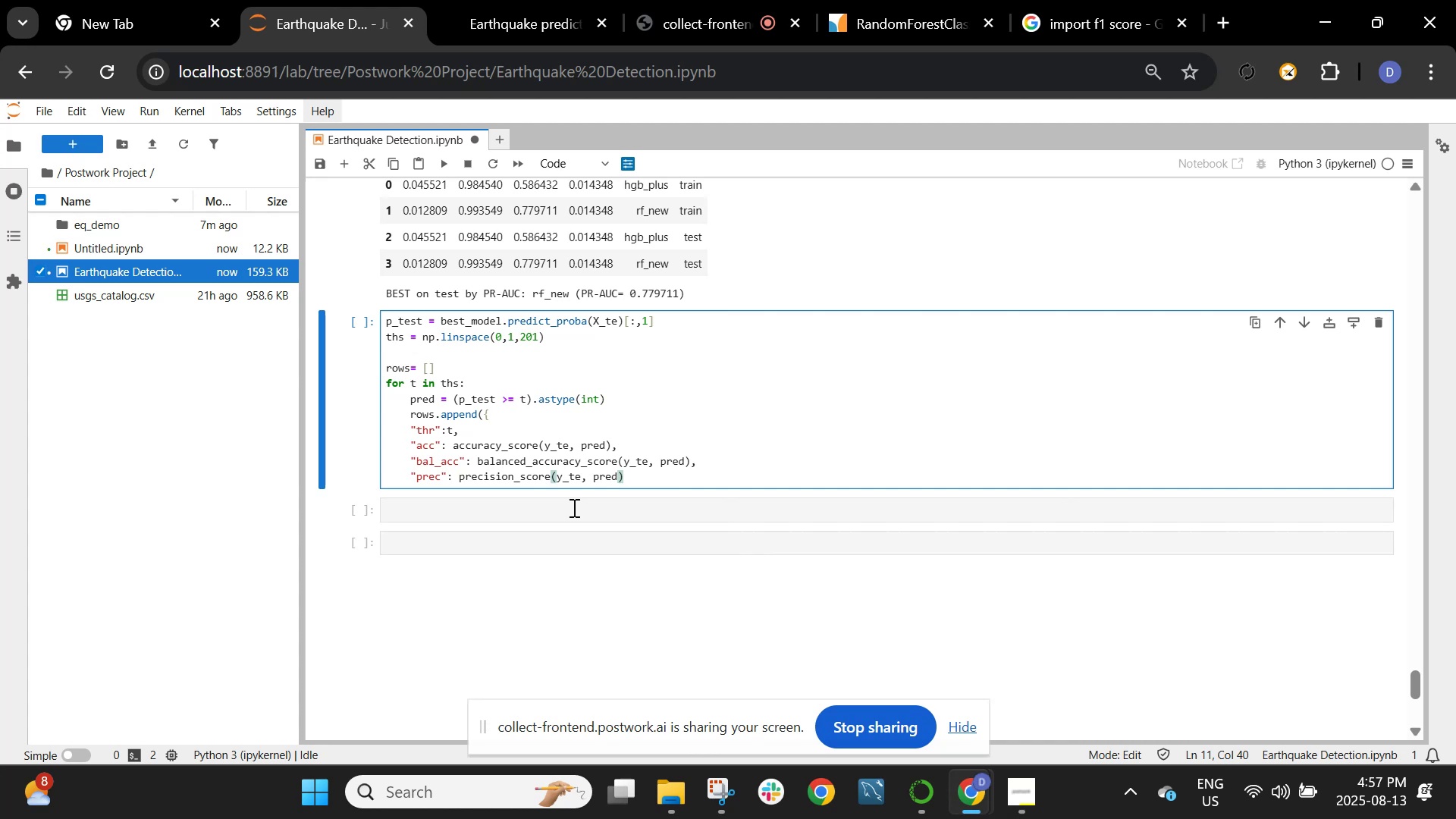 
wait(19.24)
 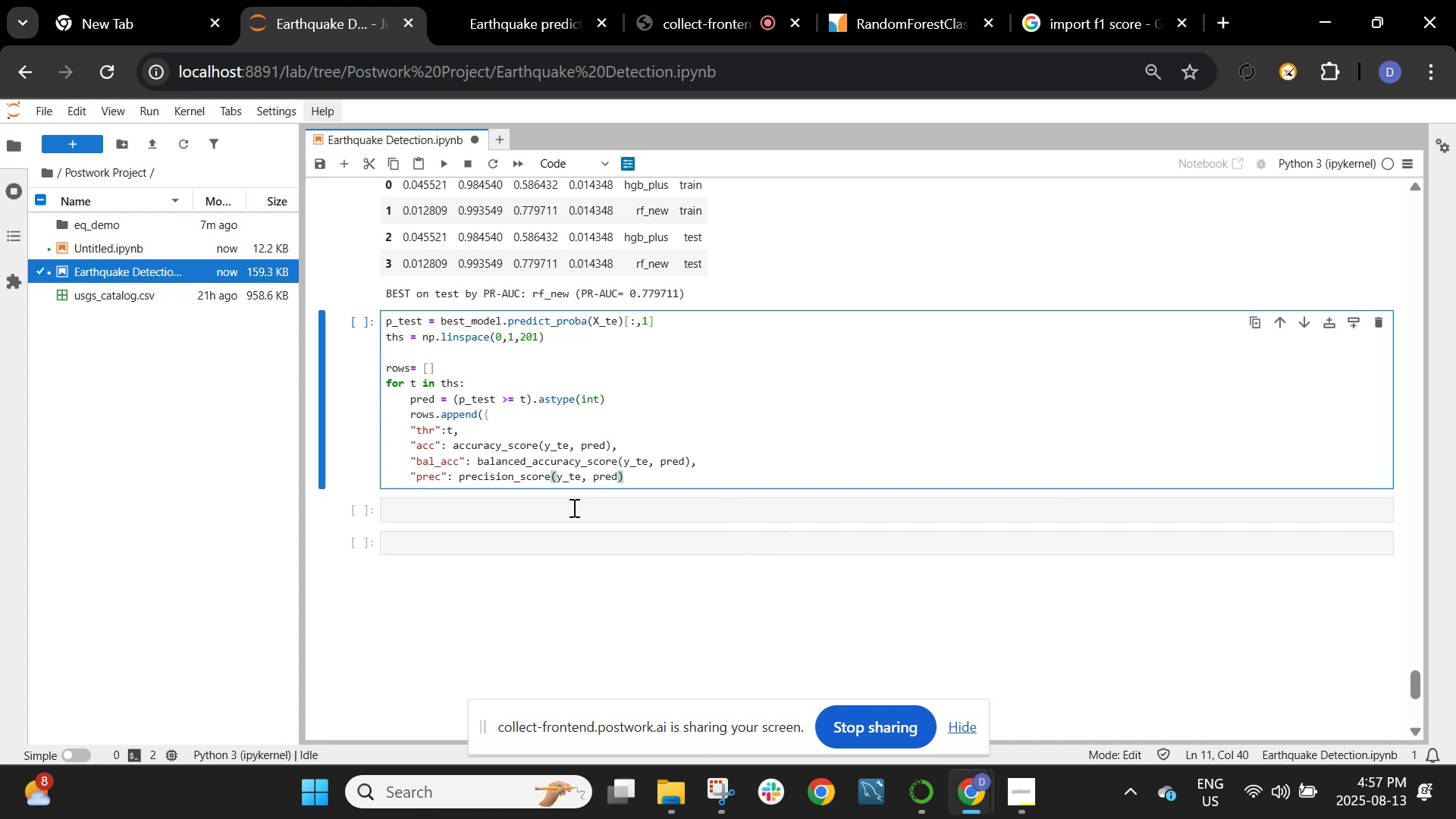 
left_click([613, 477])
 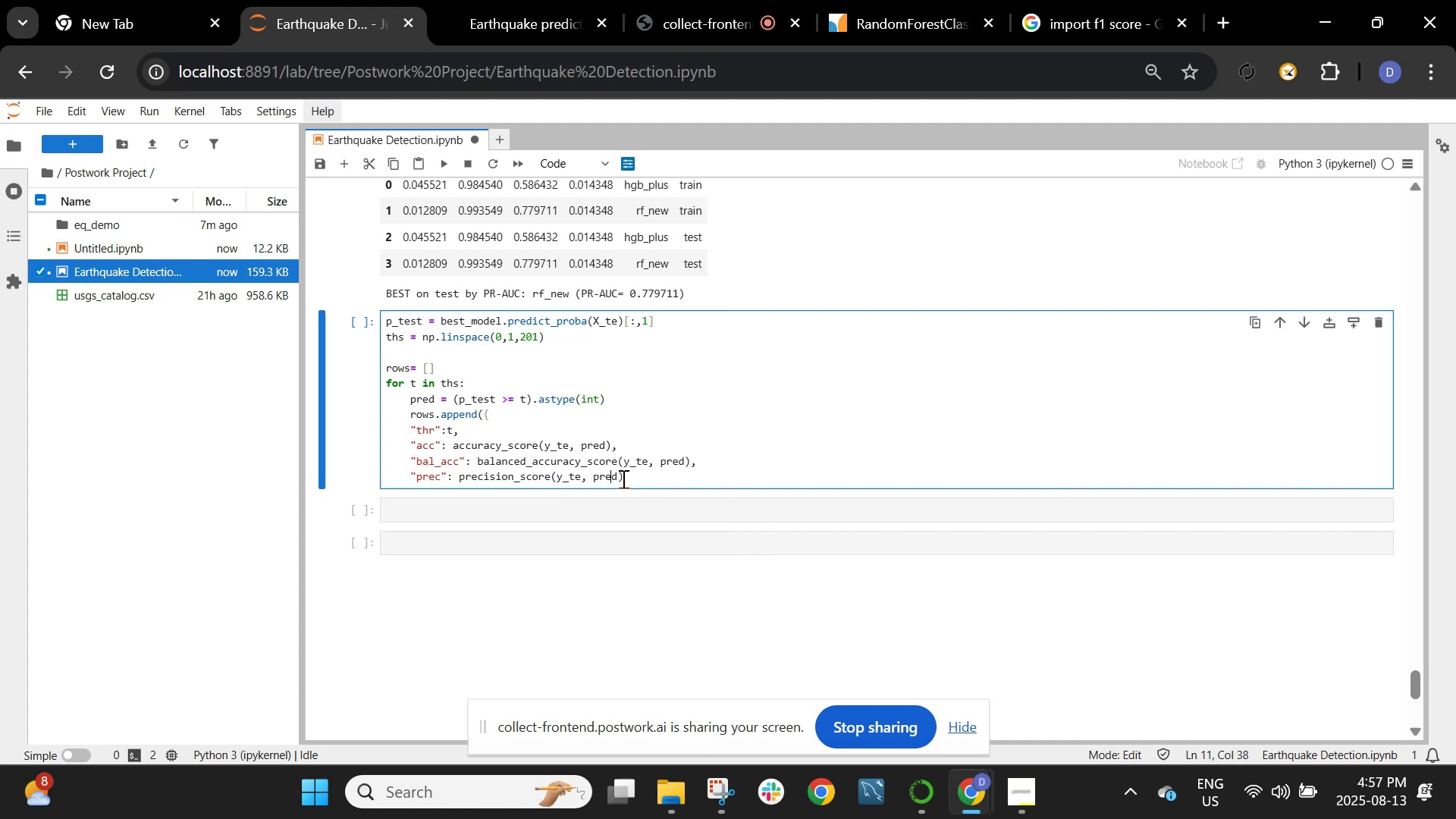 
left_click([615, 476])
 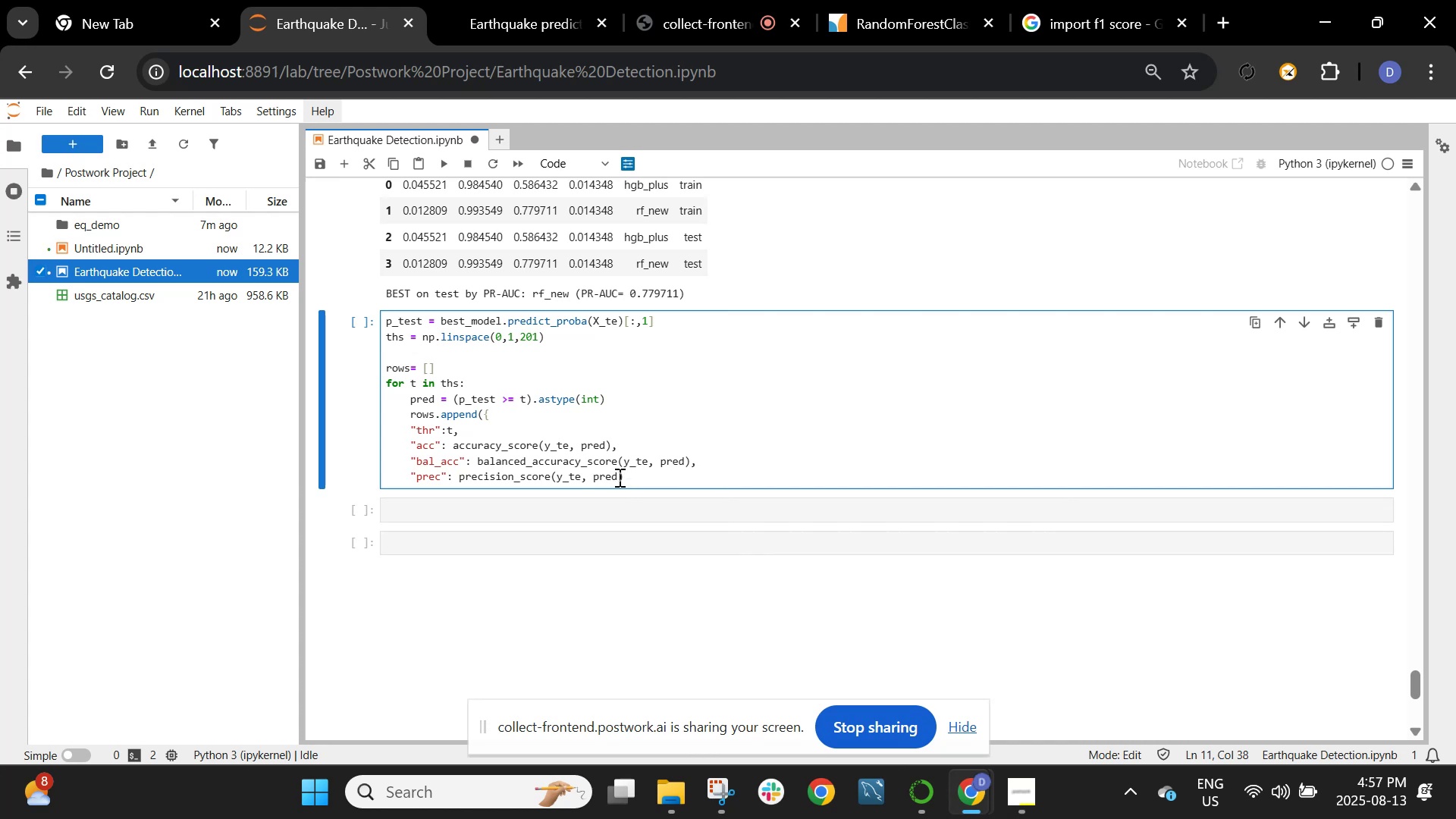 
left_click([618, 477])
 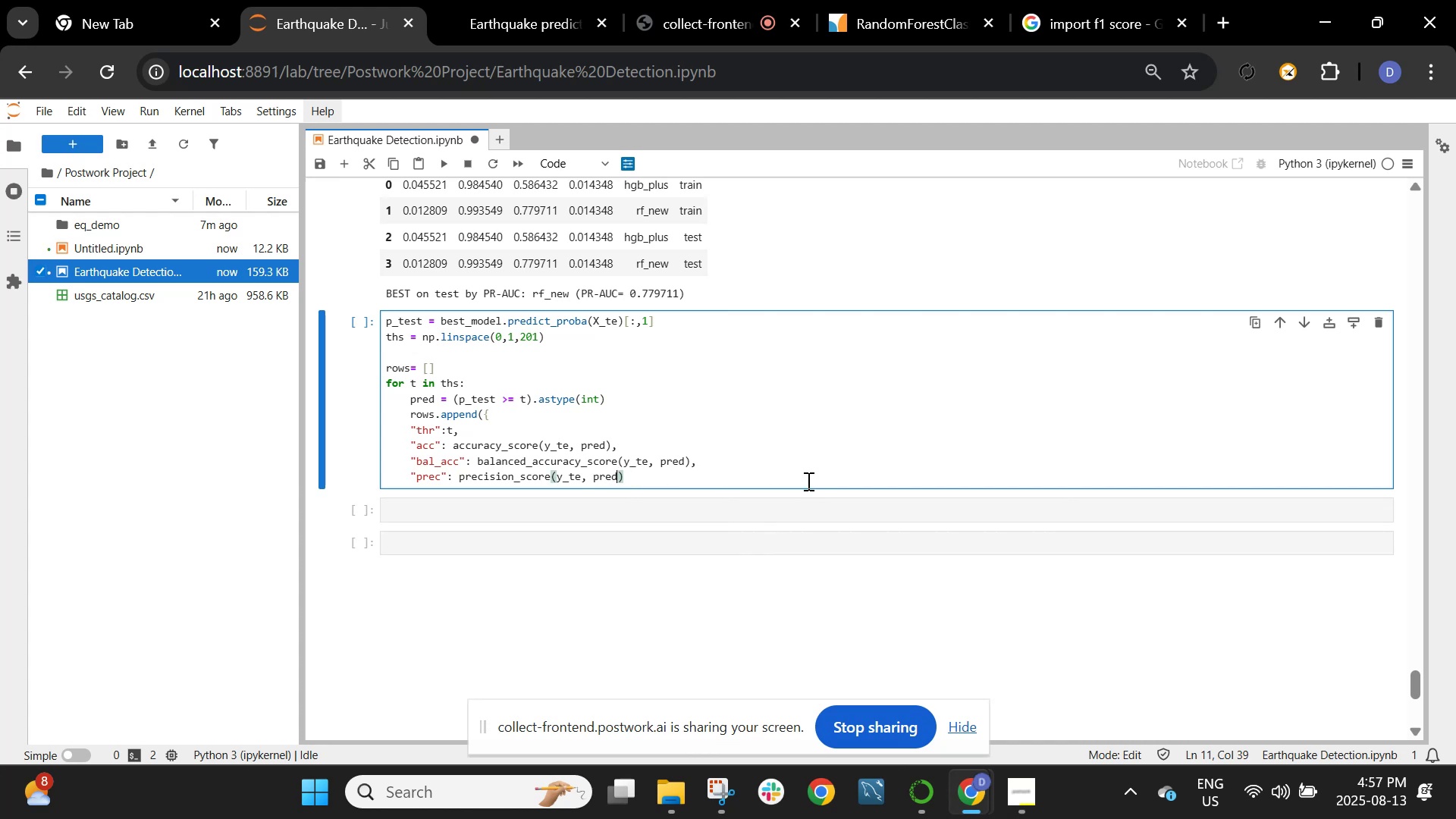 
type(, zero)
 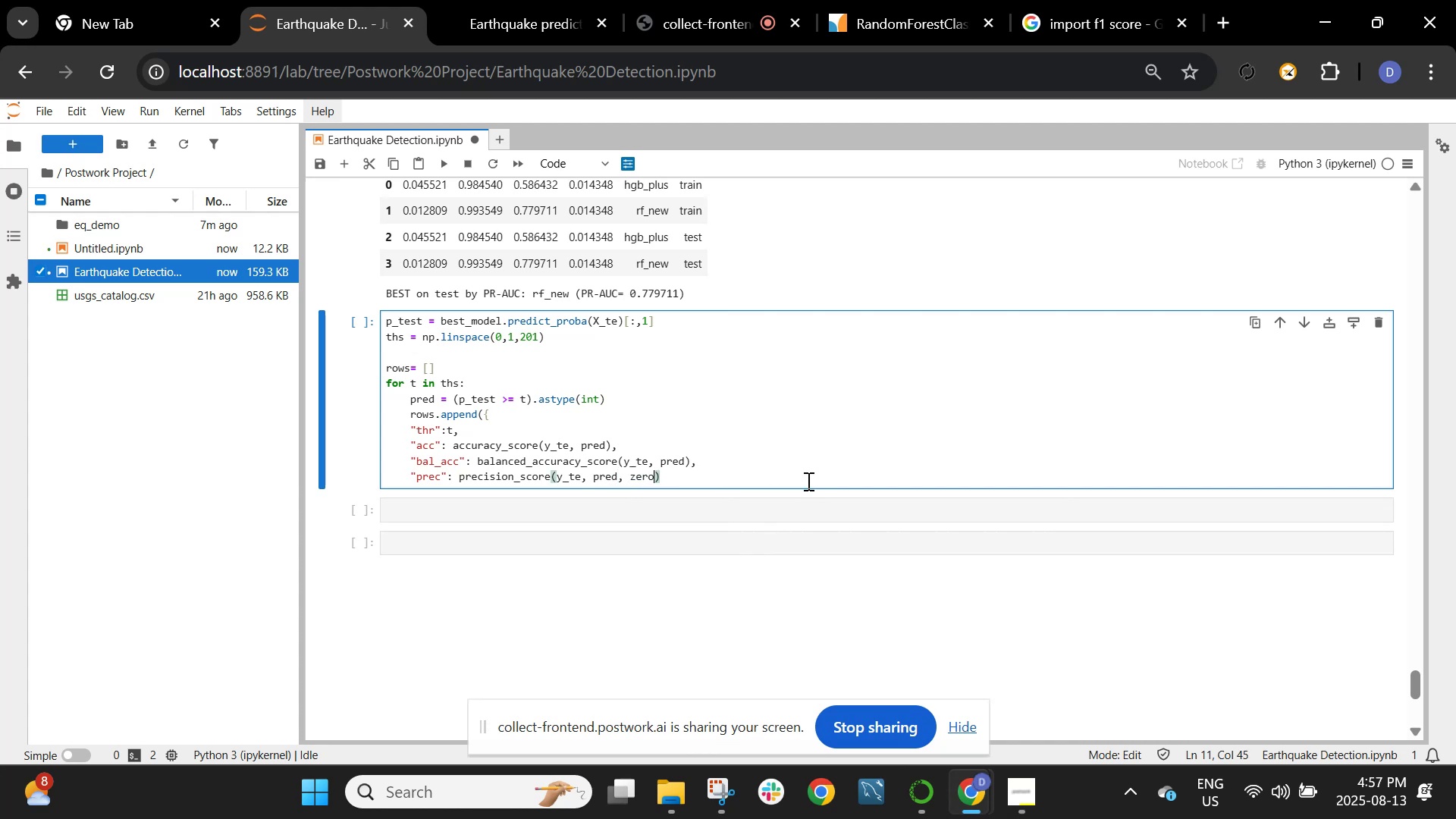 
type(_divison=0)
 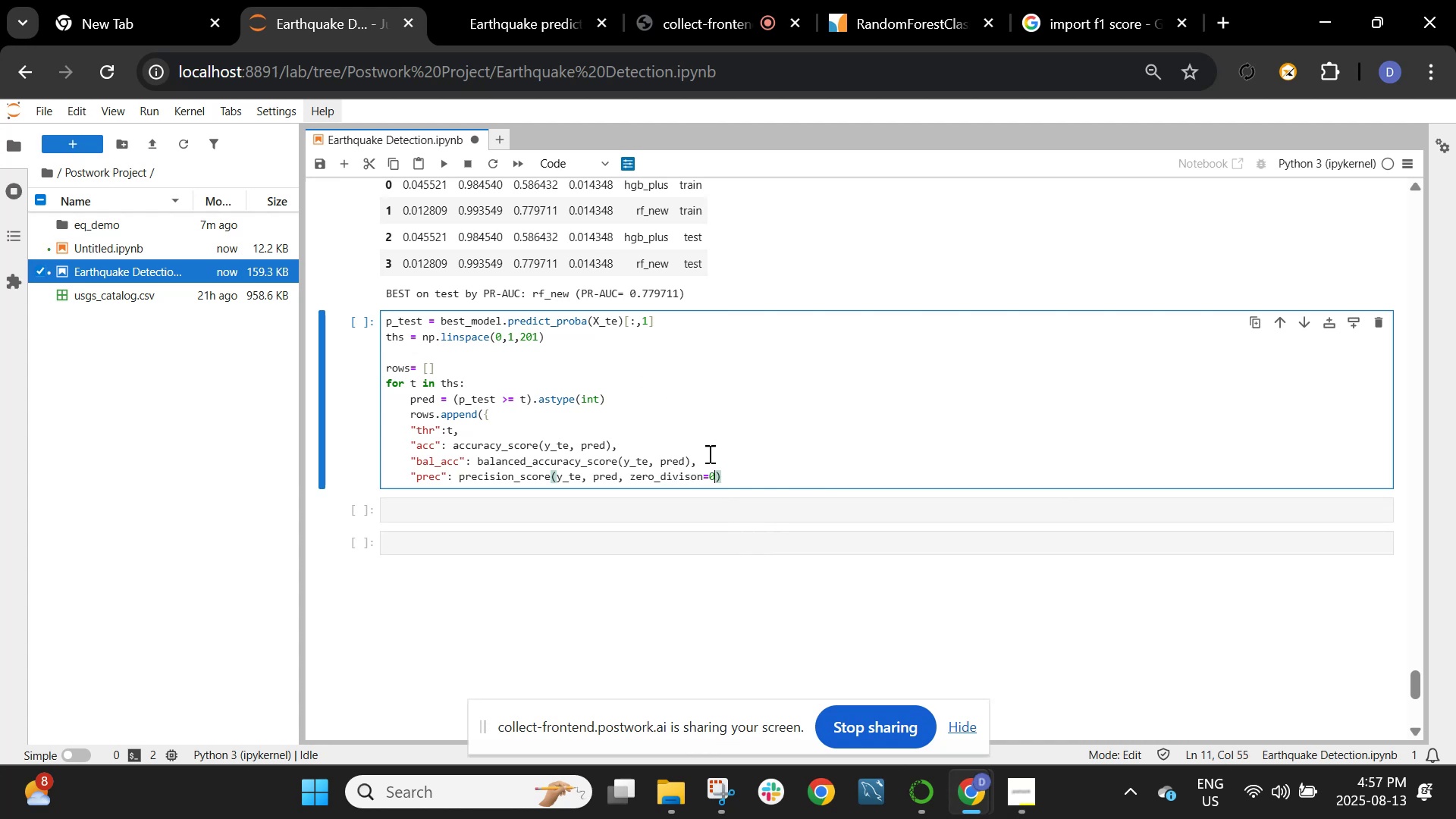 
wait(5.03)
 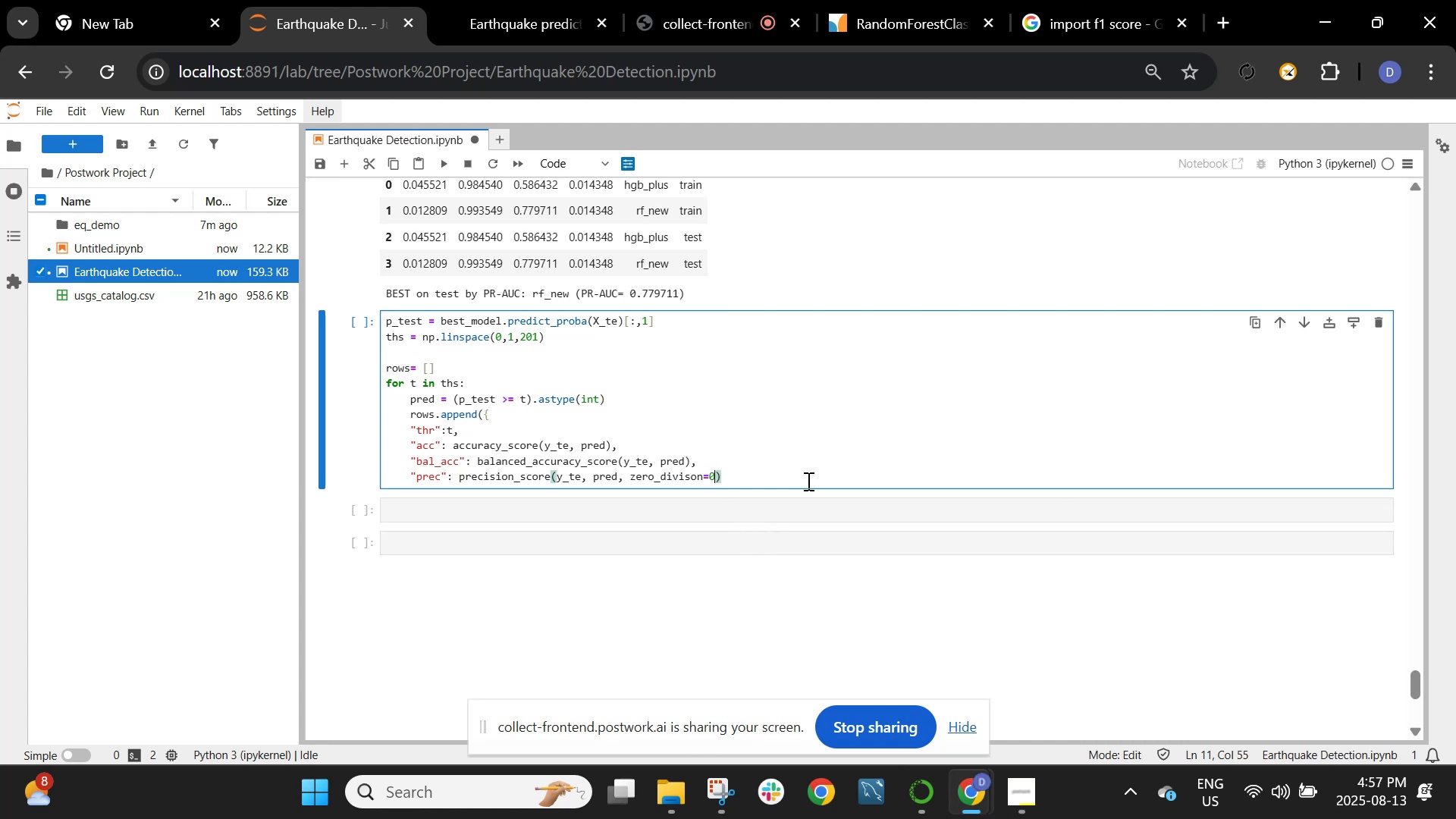 
left_click([690, 479])
 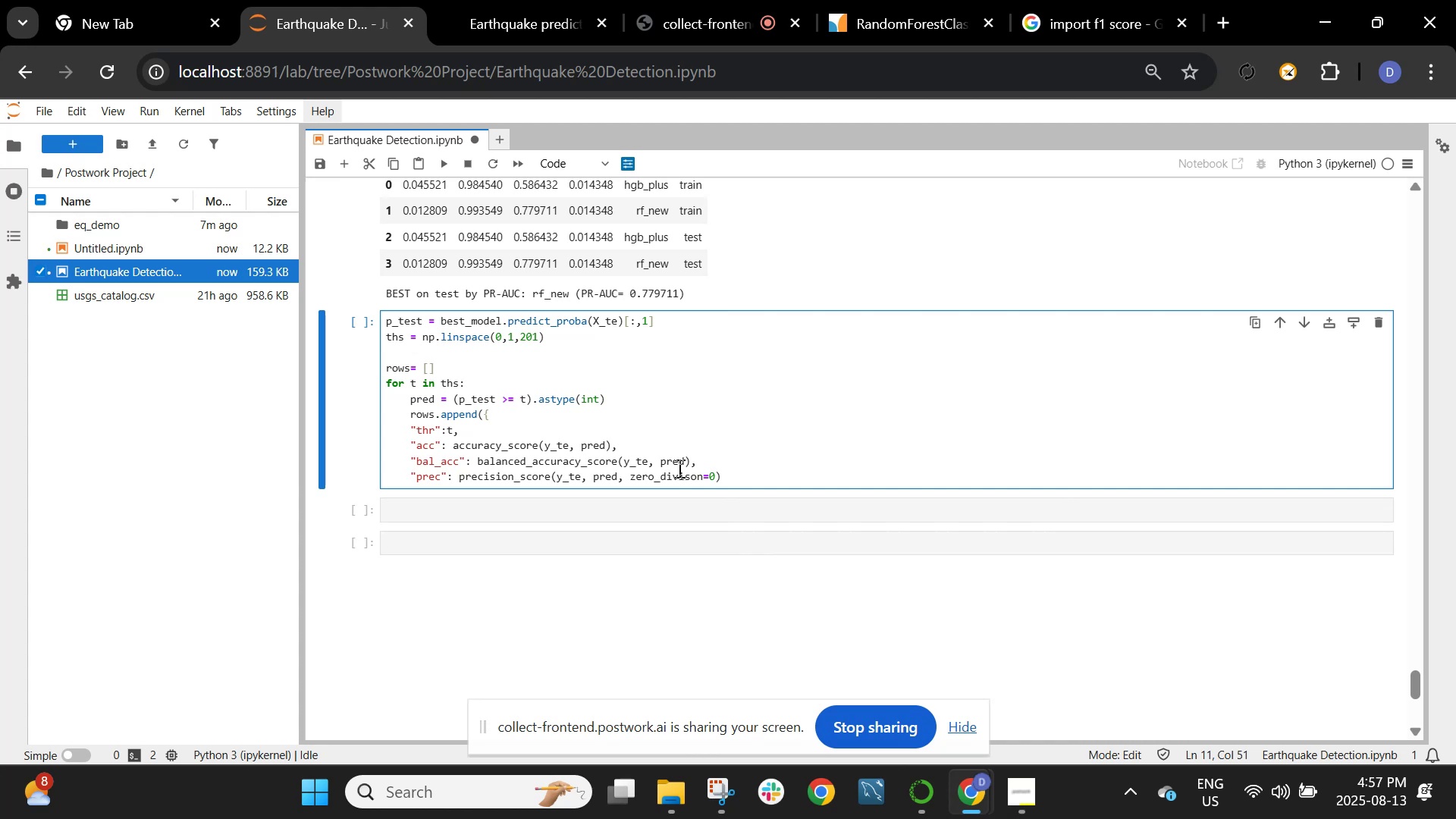 
key(I)
 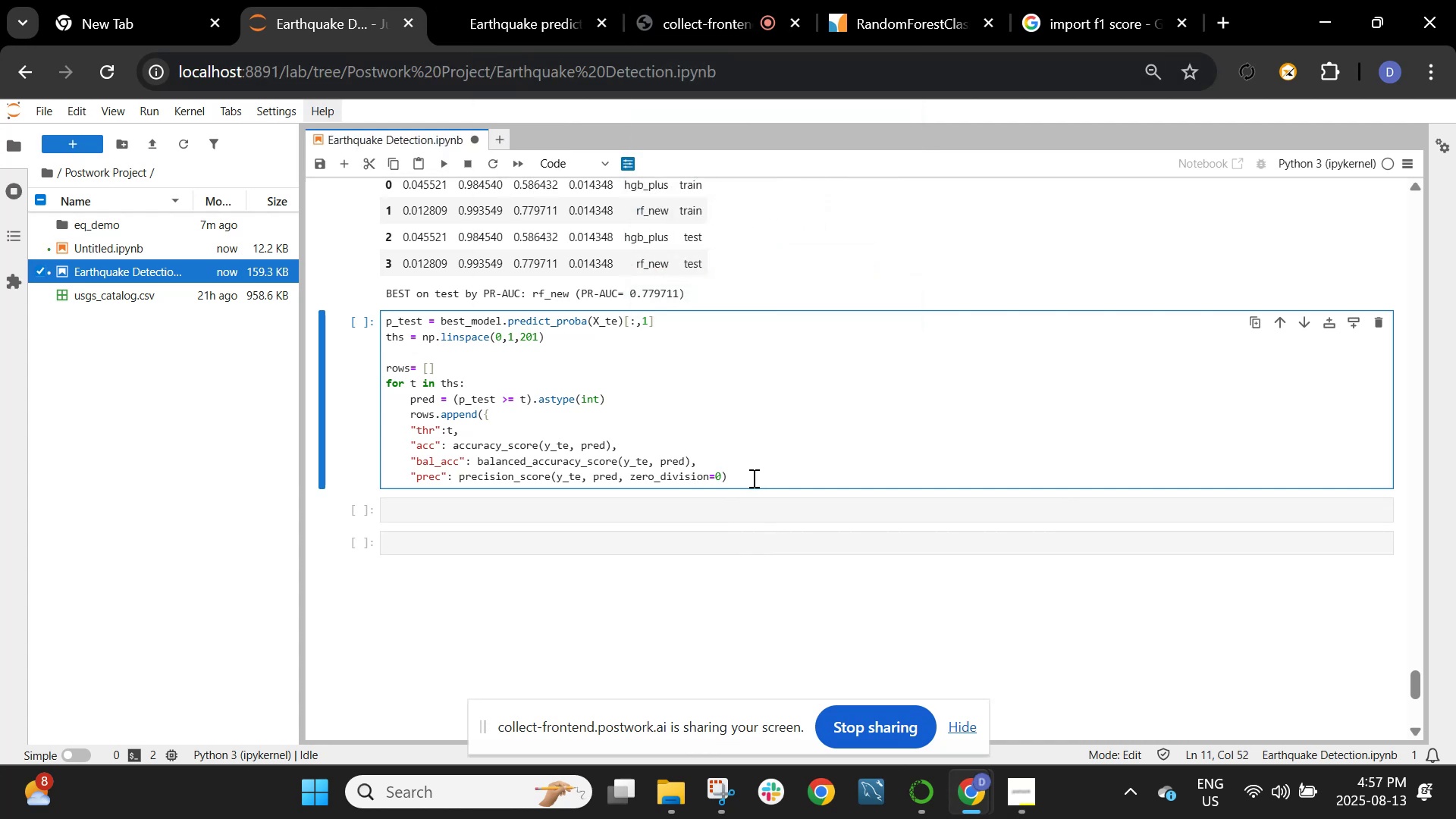 
wait(5.77)
 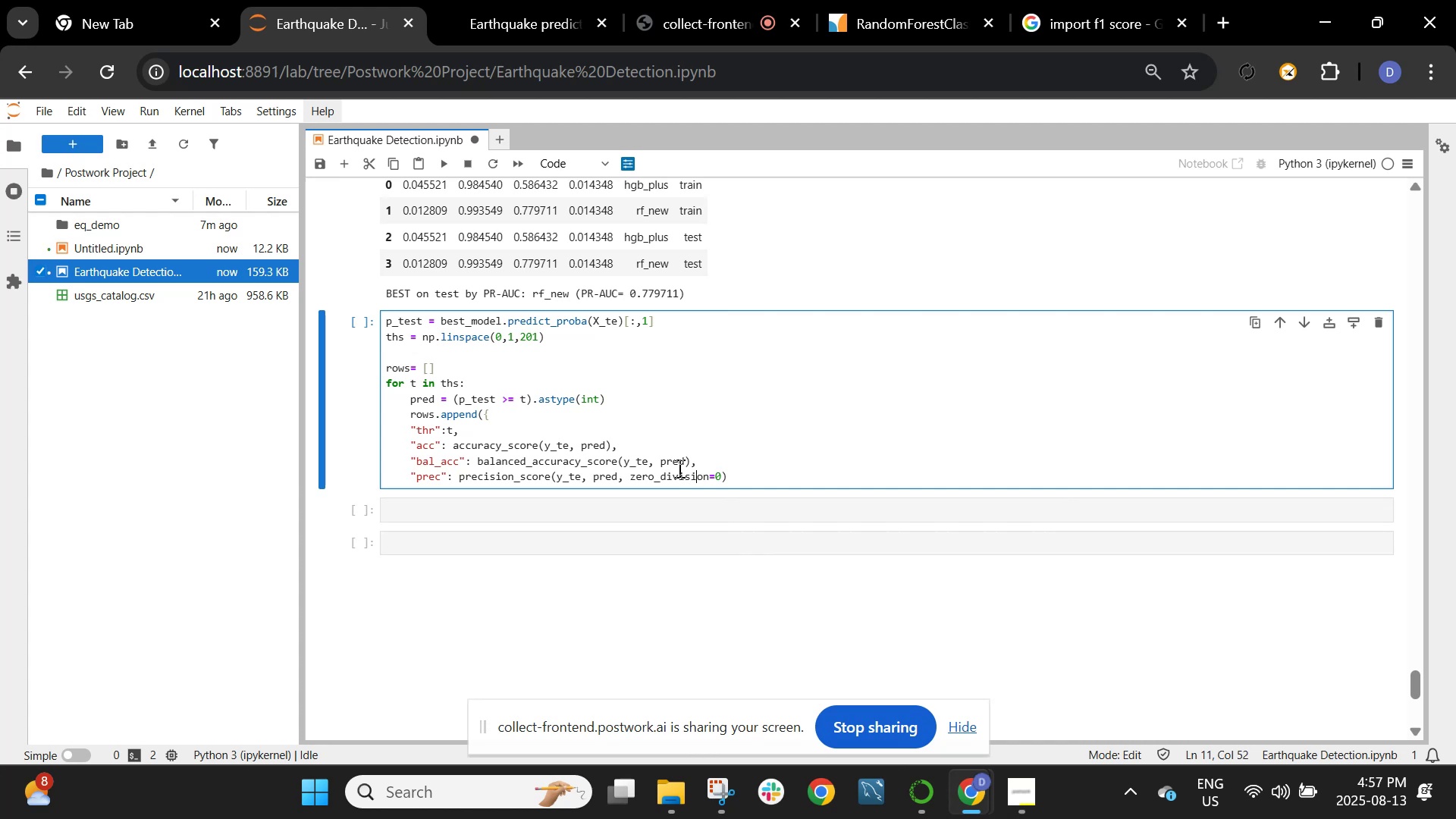 
left_click([736, 462])
 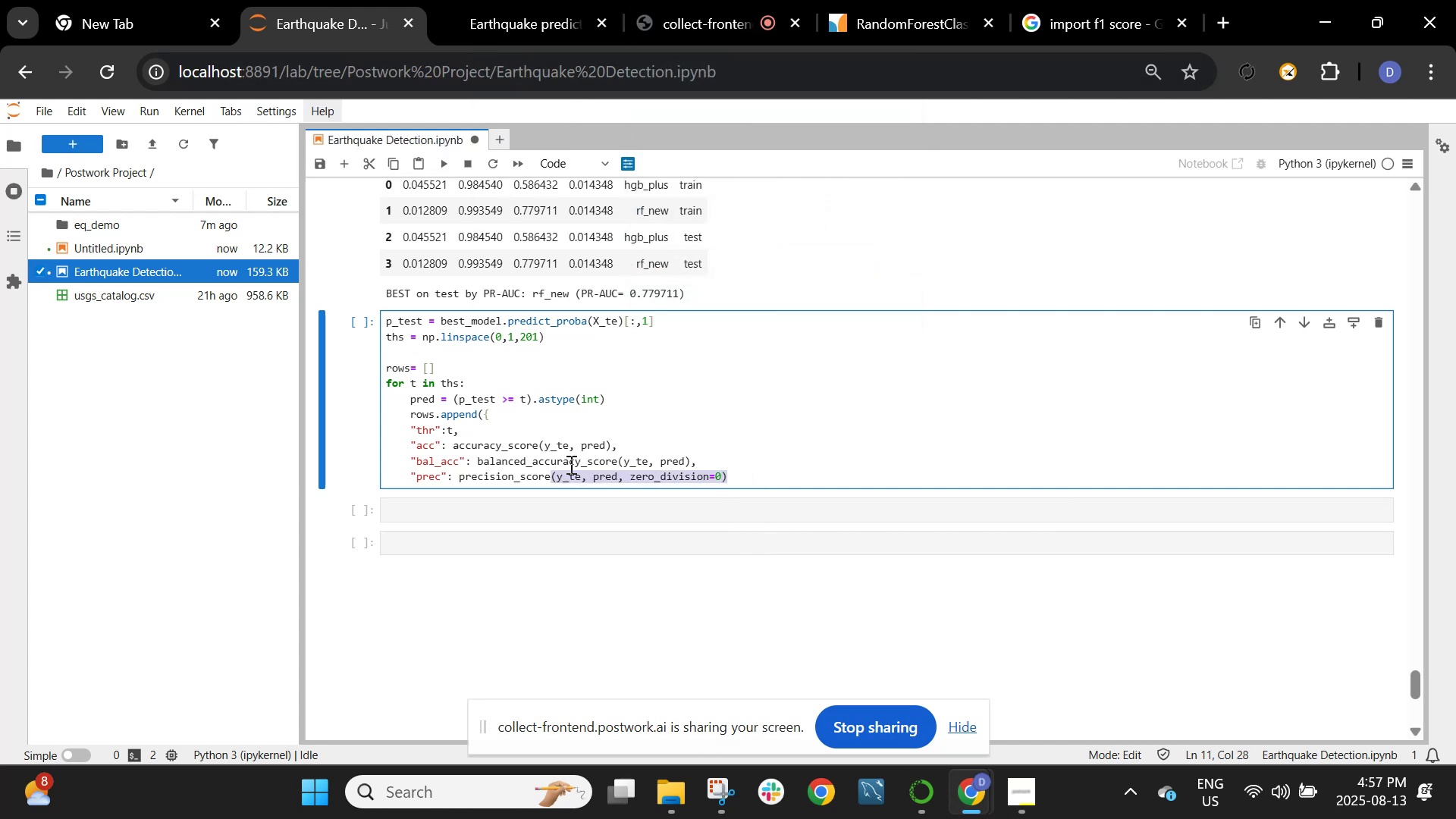 
key(Control+C)
 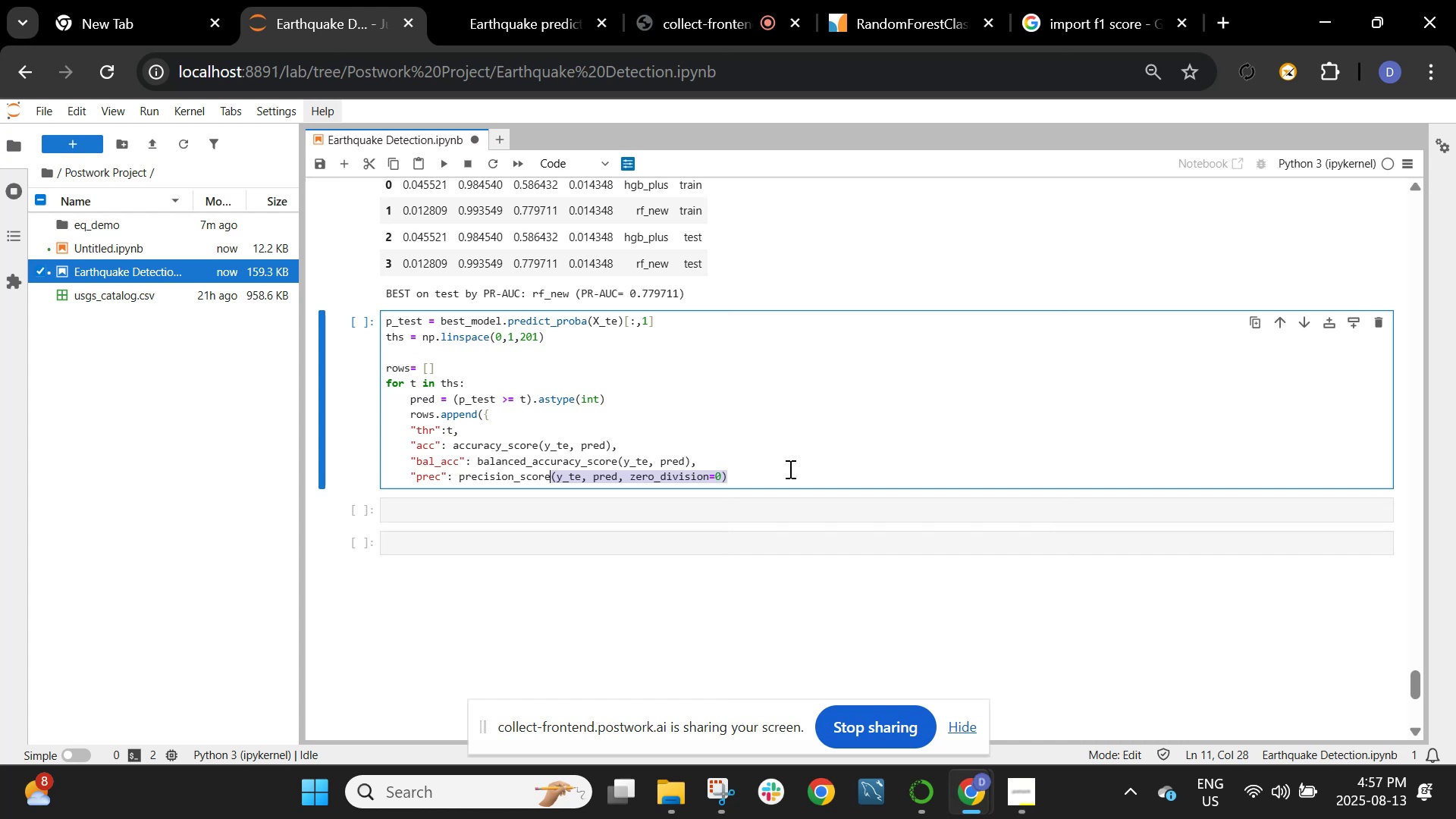 
left_click([789, 469])
 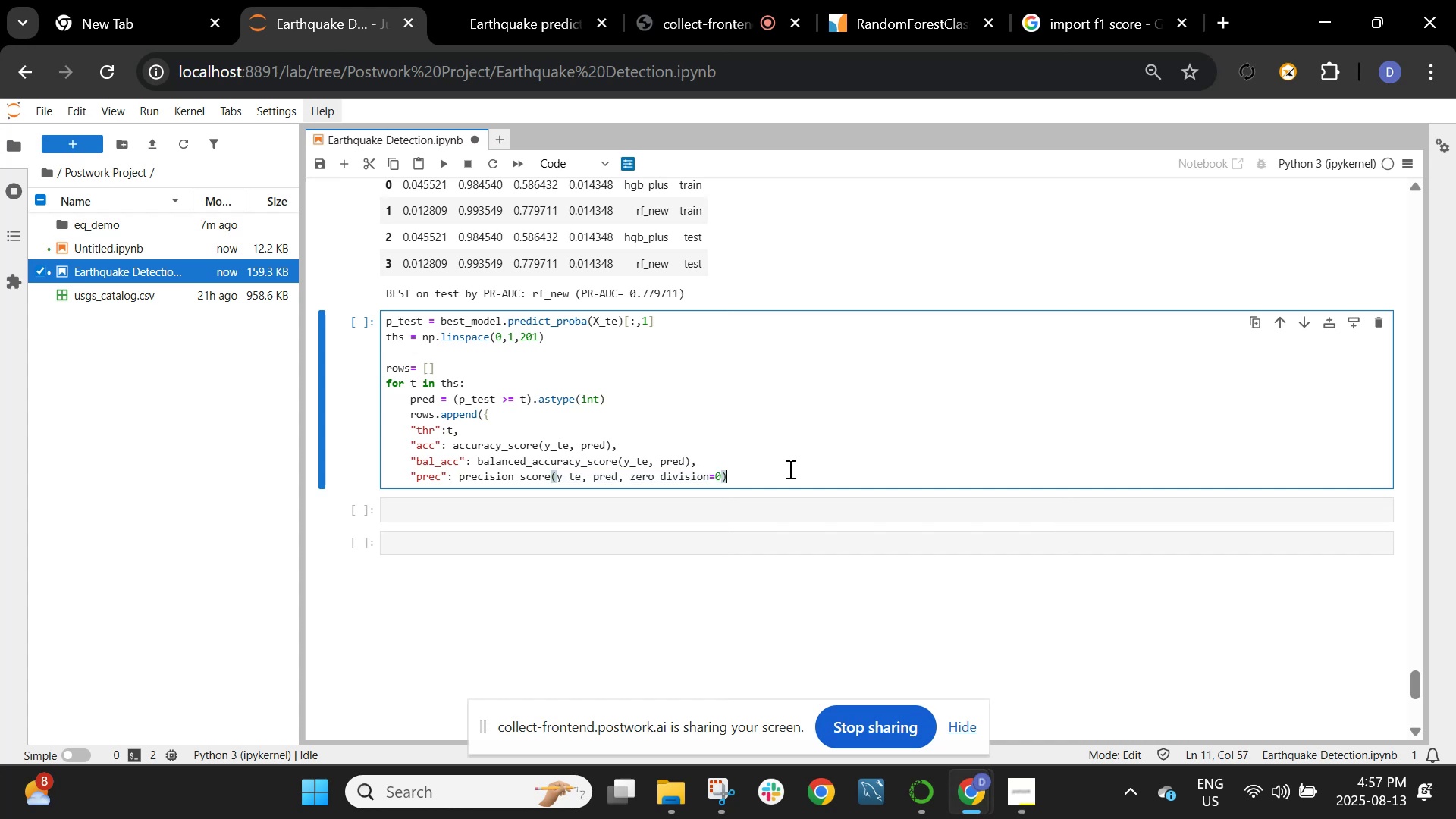 
key(Enter)
 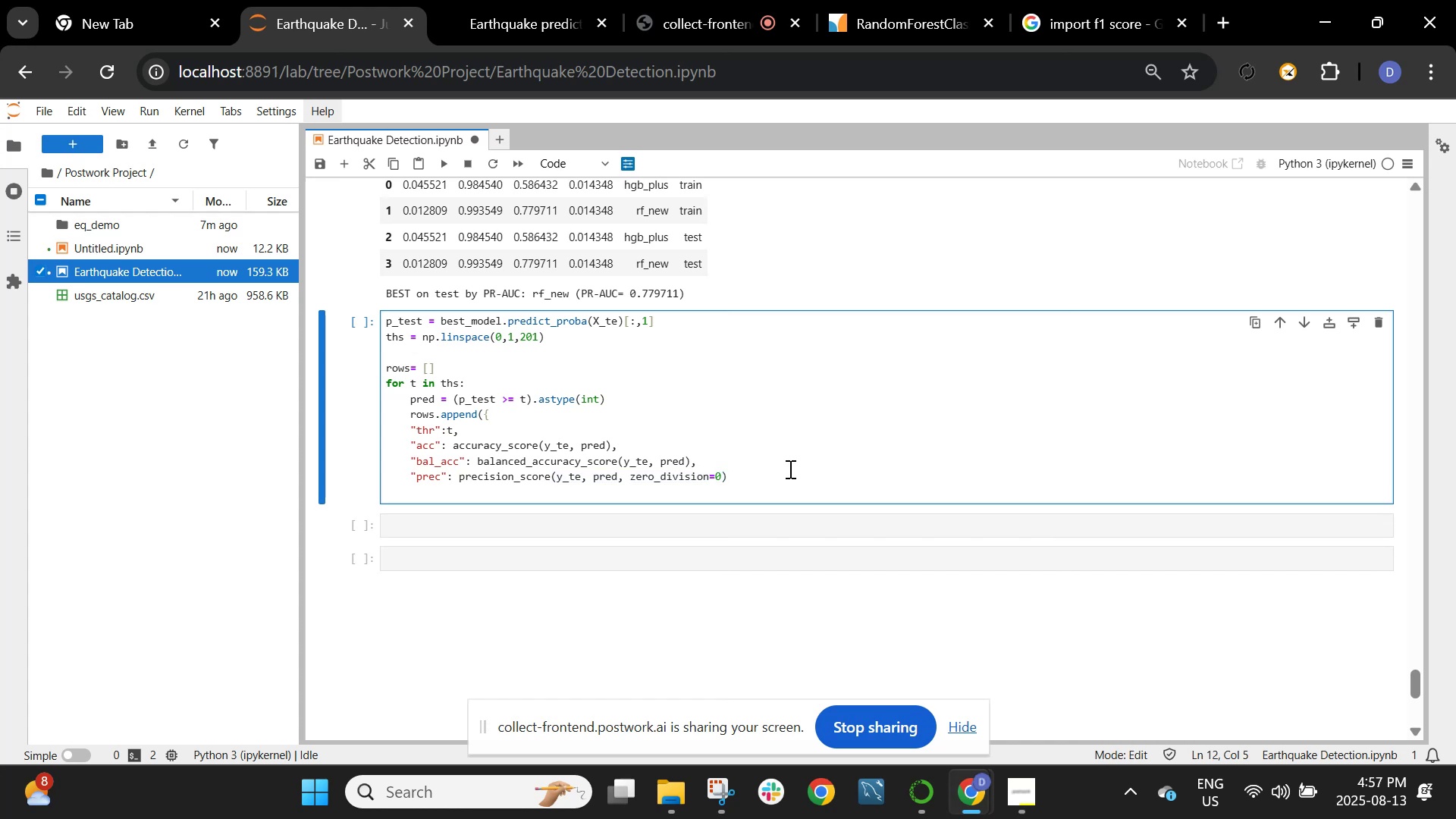 
type("rex)
key(Backspace)
type(c": recall_scpre)
key(Backspace)
key(Backspace)
key(Backspace)
type(ore)
 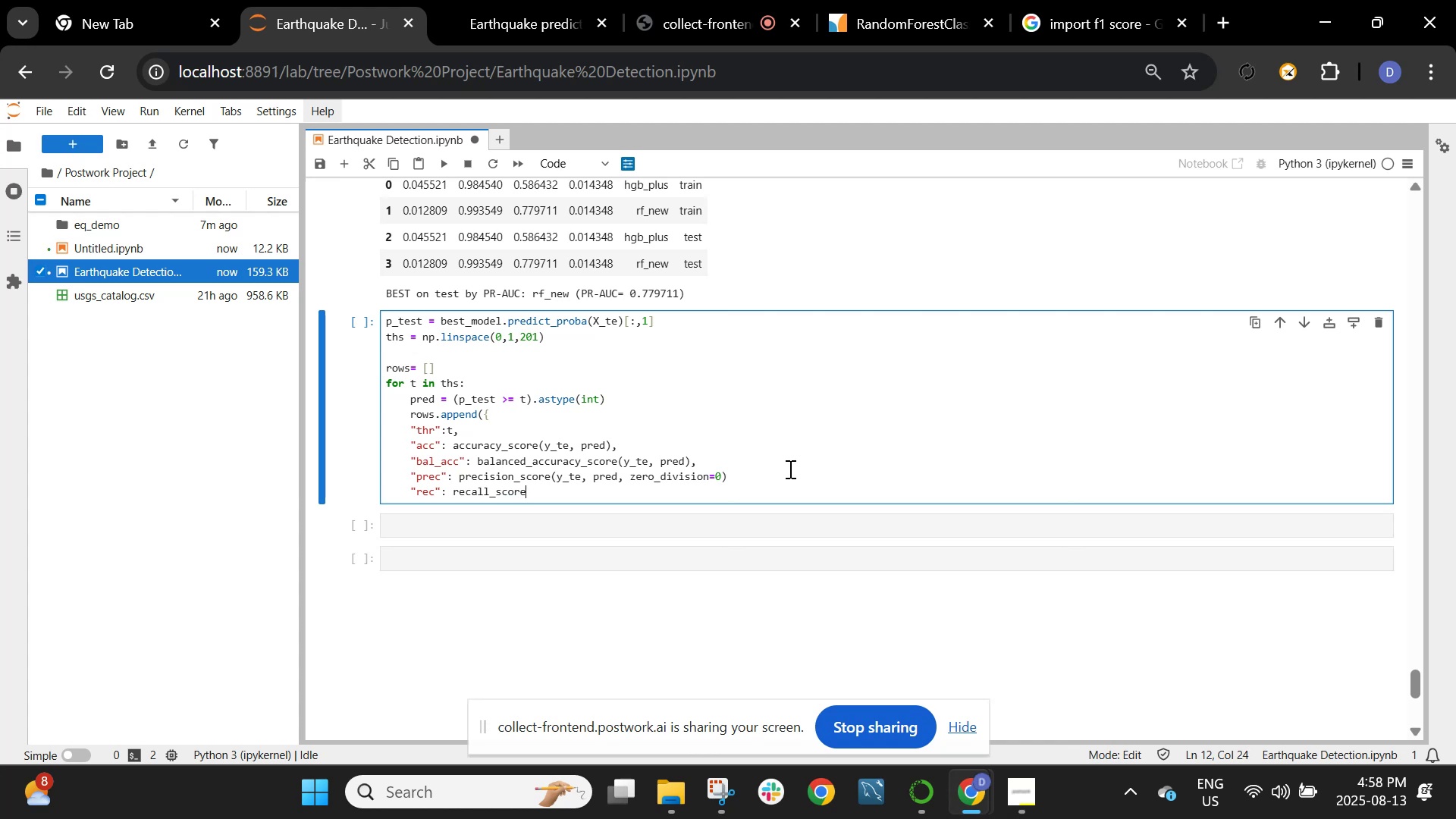 
hold_key(key=ShiftRight, duration=1.19)
 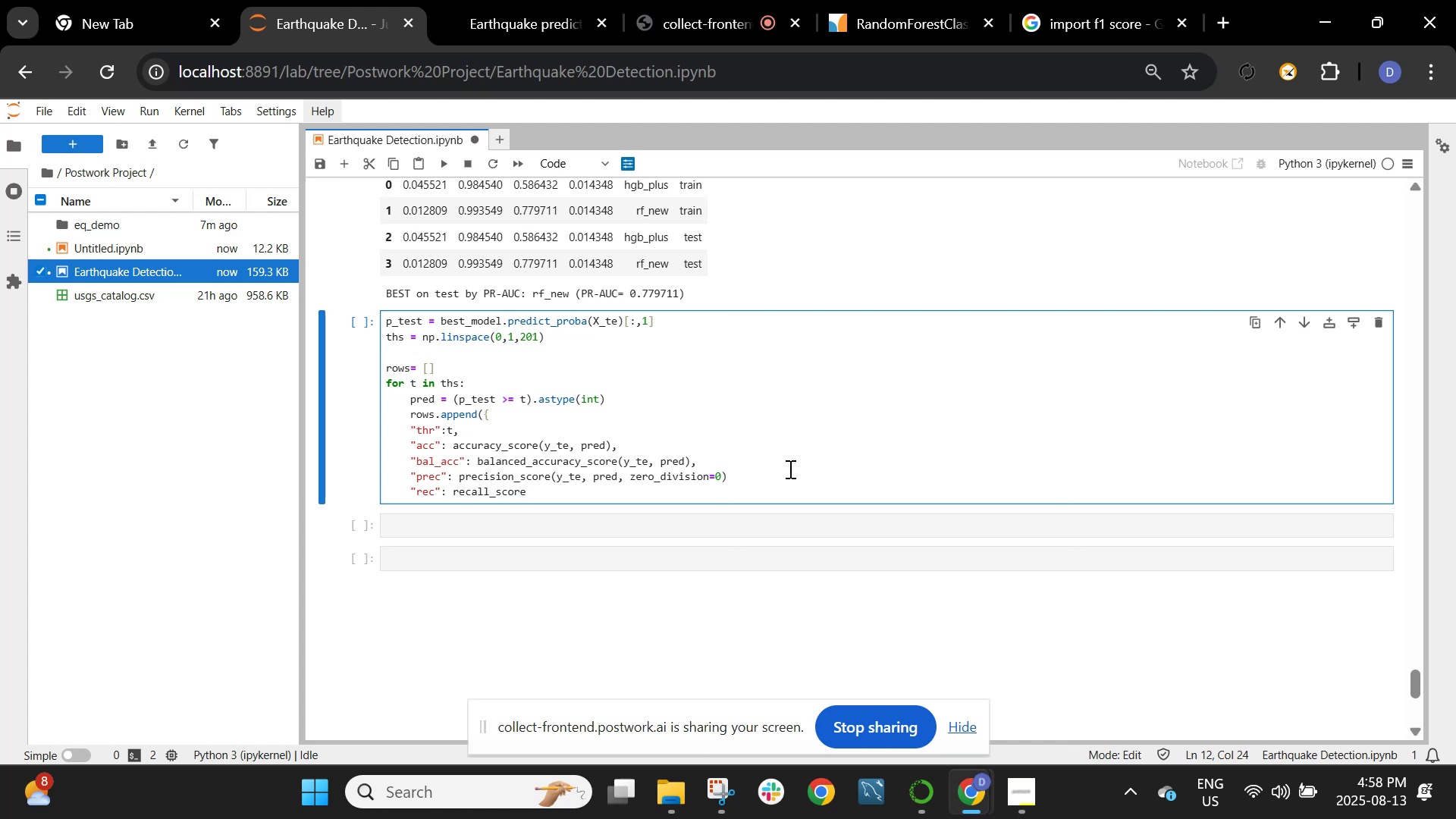 
key(Control+ControlLeft)
 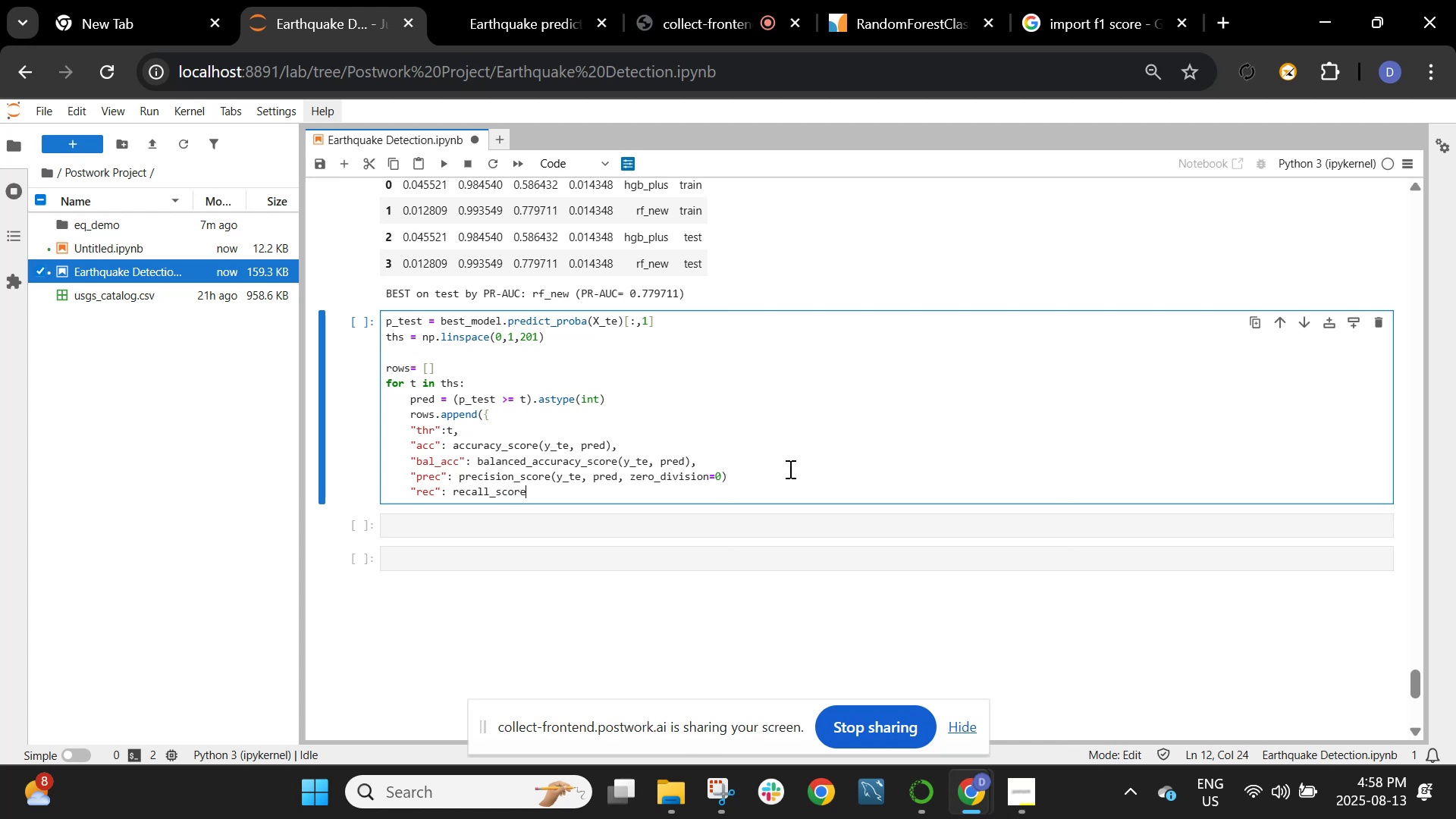 
key(Control+V)
 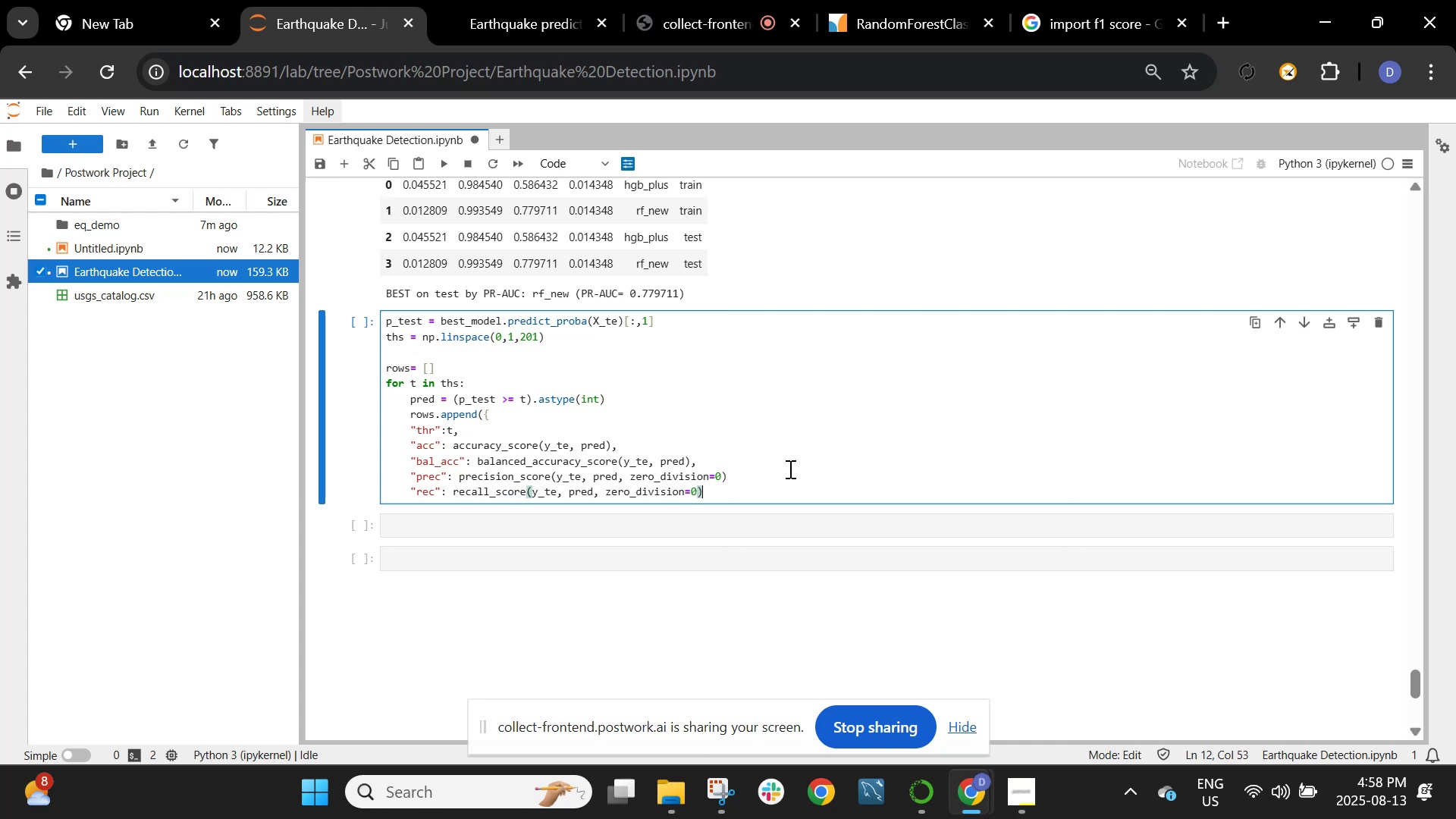 
key(Enter)
 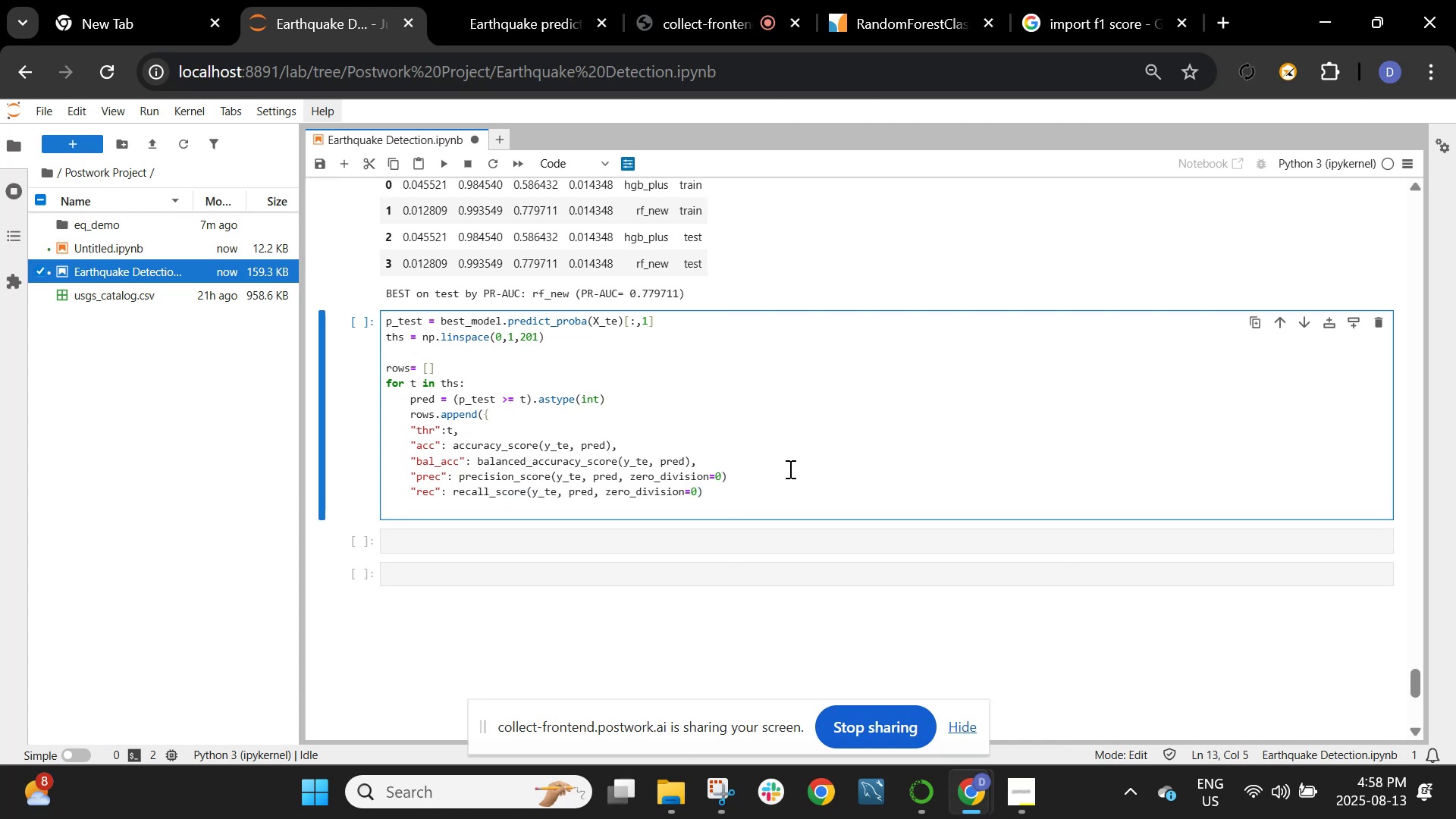 
type("f1": f1_scpre\)
key(Backspace)
key(Backspace)
key(Backspace)
key(Backspace)
type(ore)
 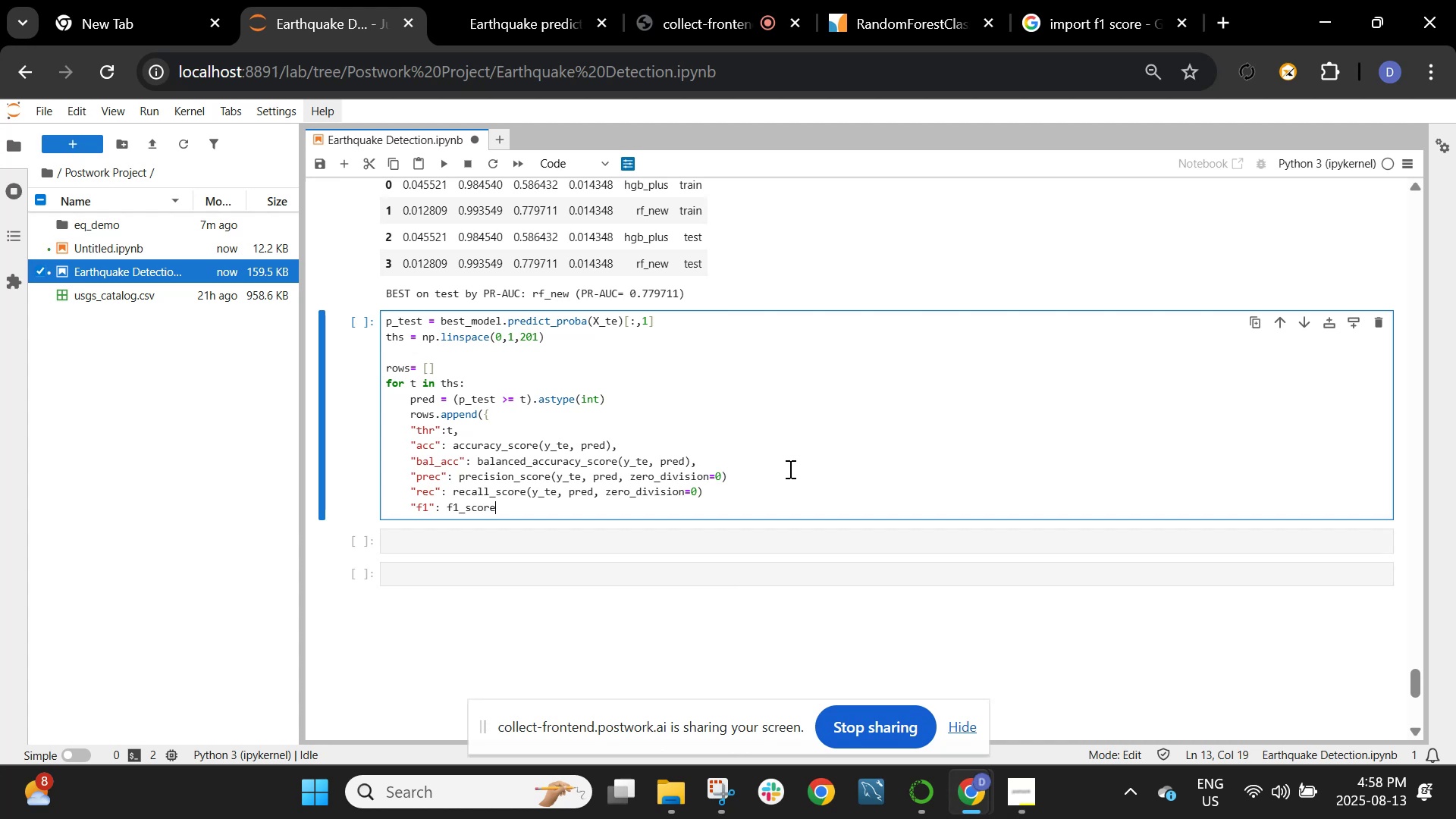 
key(Control+V)
 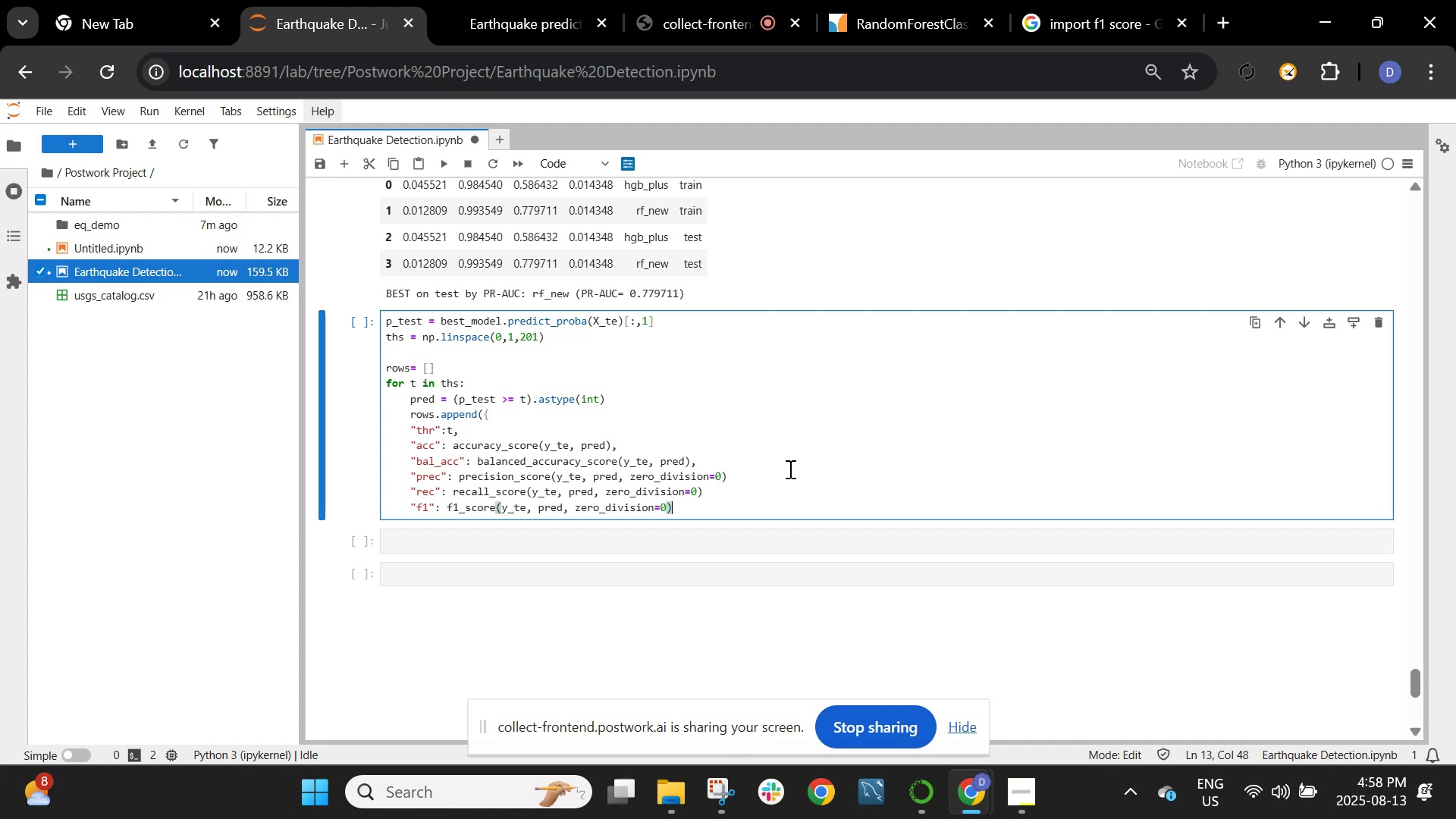 
key(Enter)
 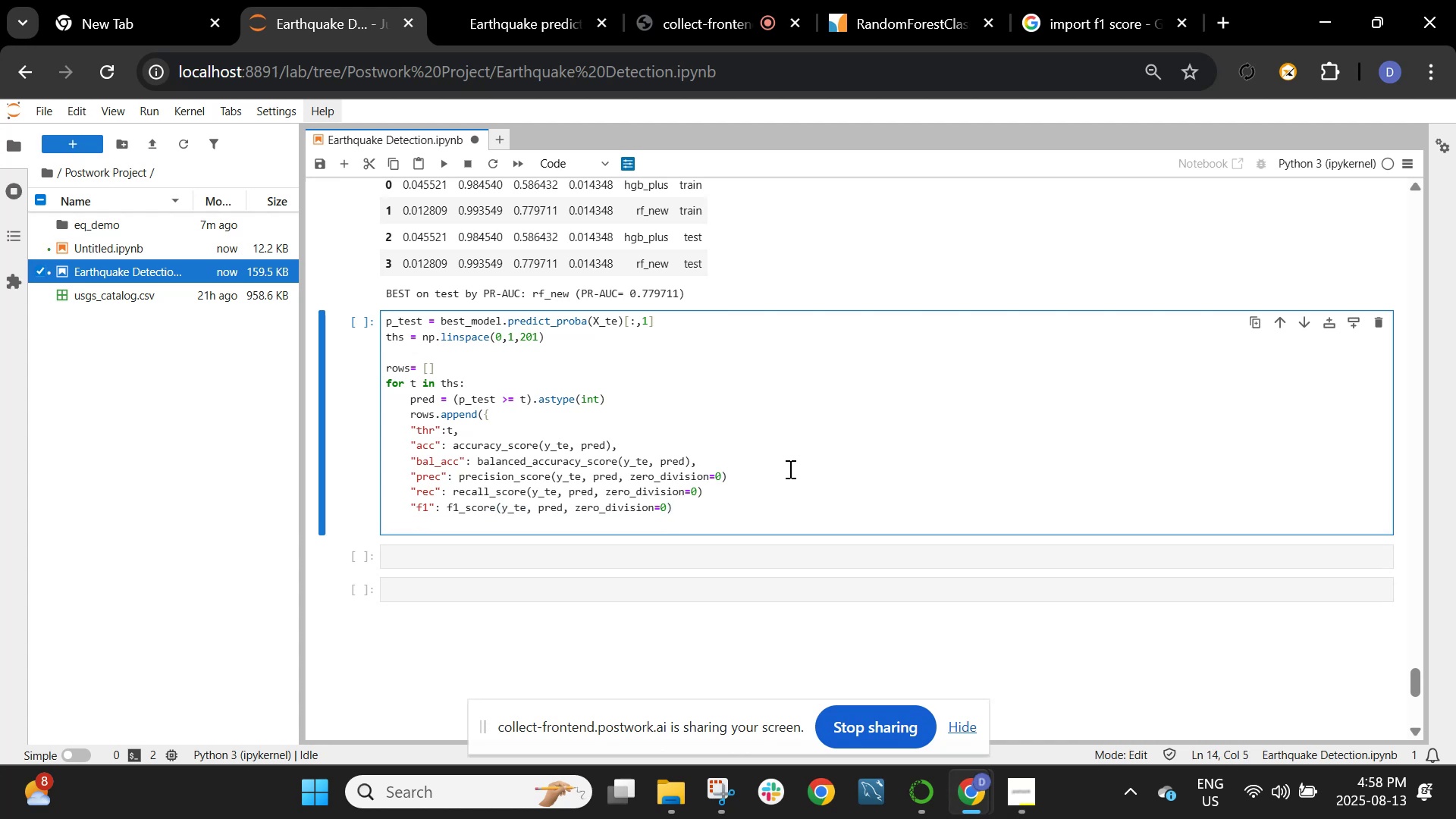 
key(Shift+BracketRight)
 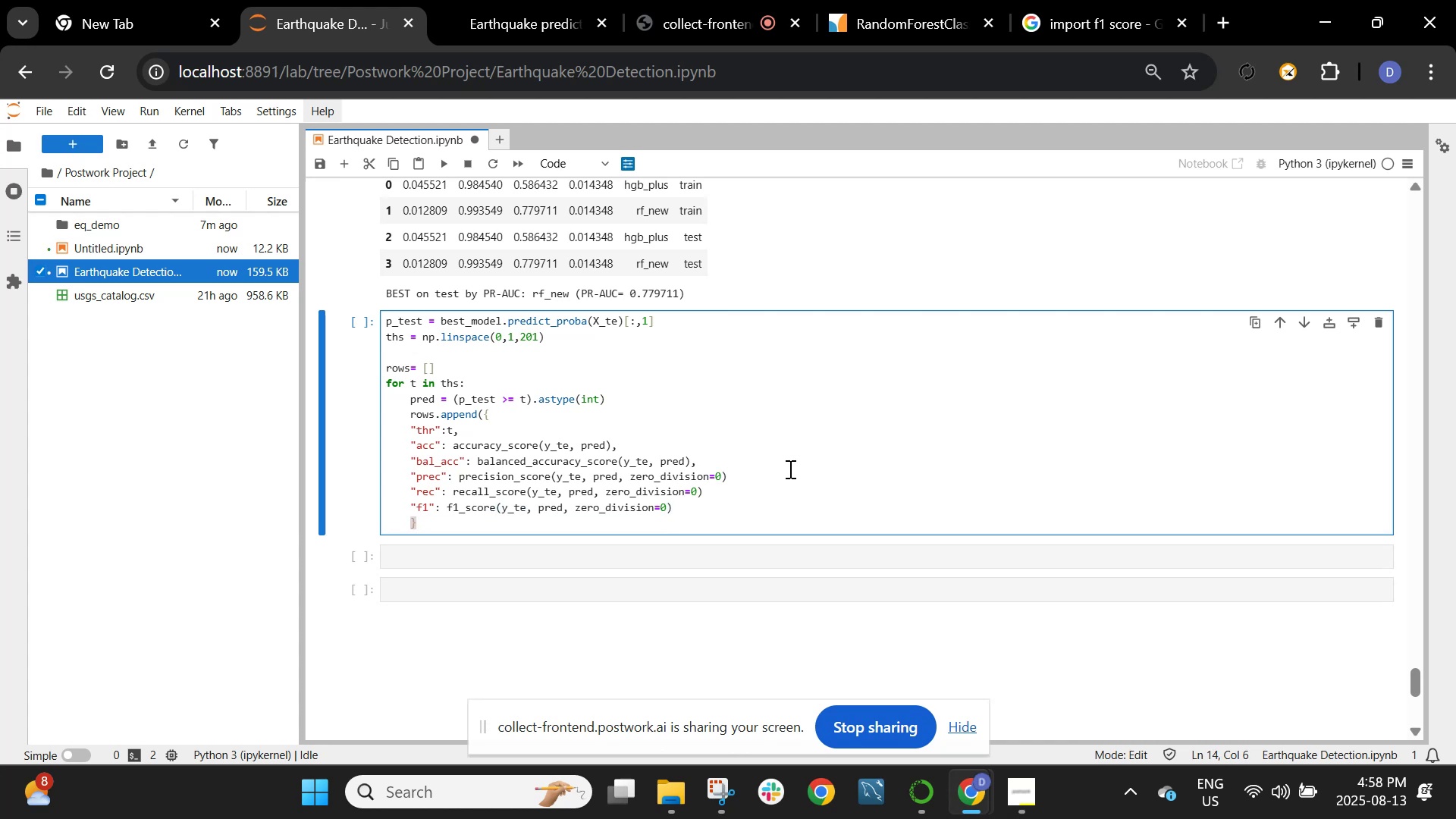 
key(Shift+0)
 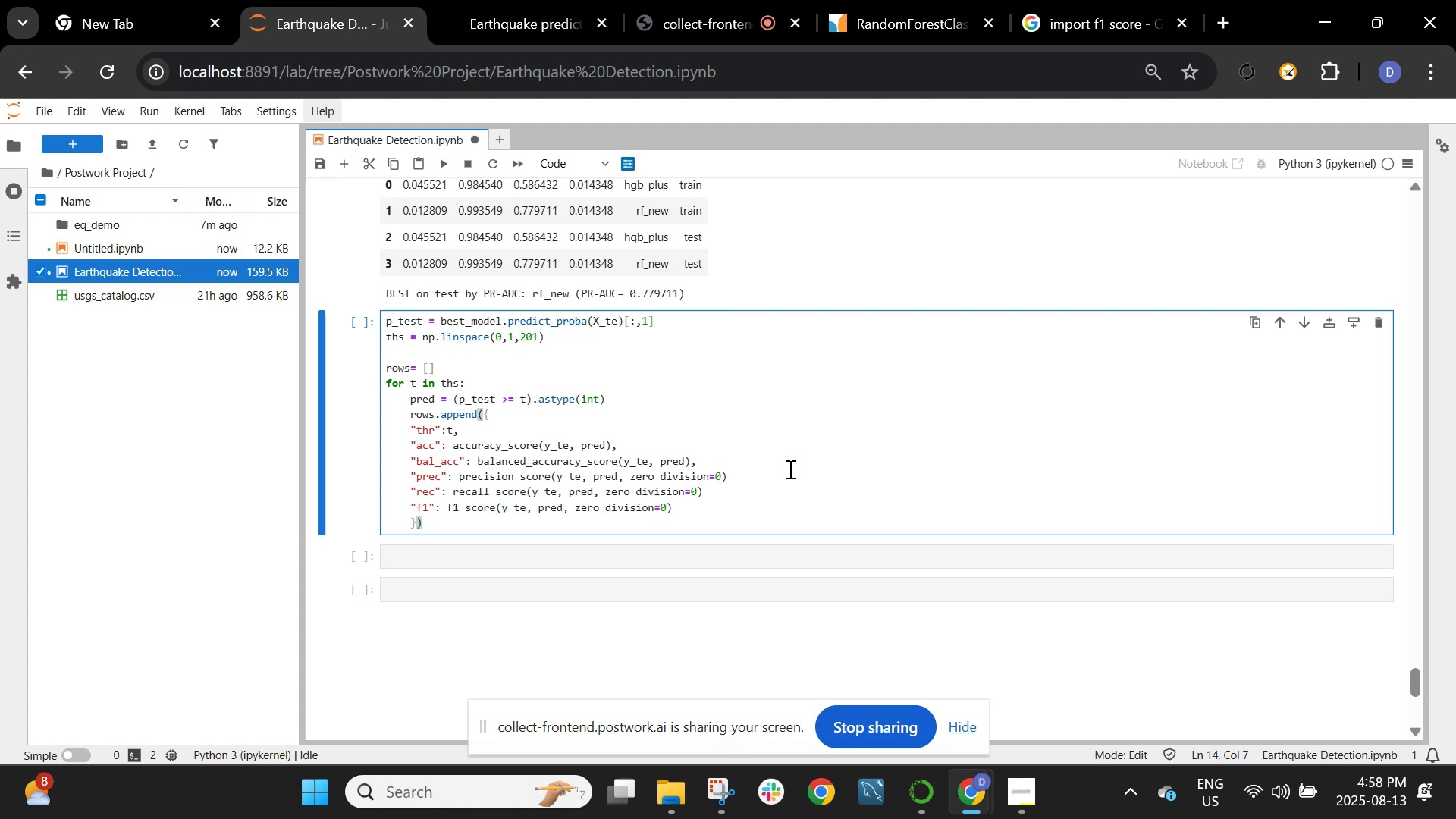 
key(Enter)
 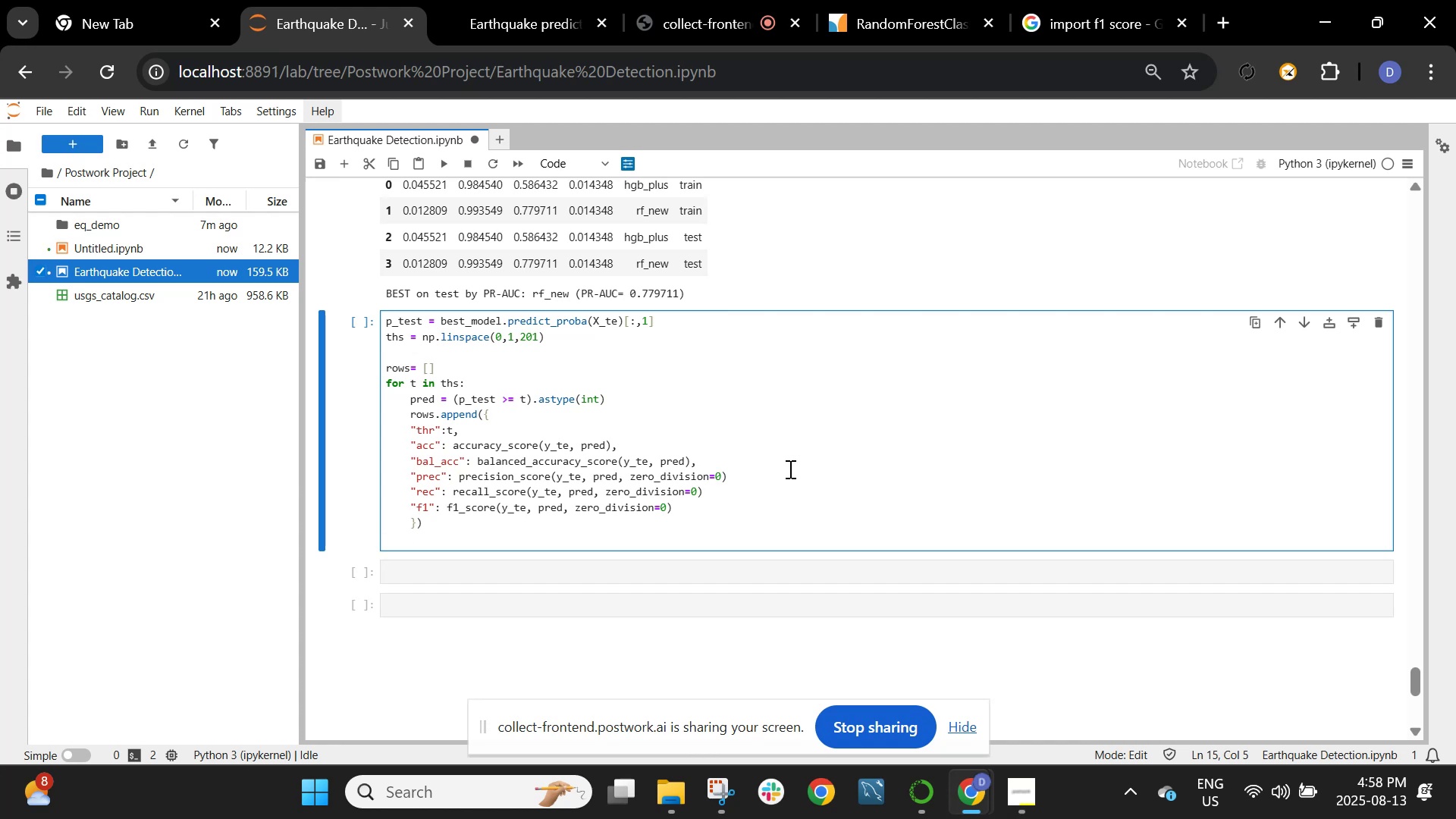 
key(Enter)
 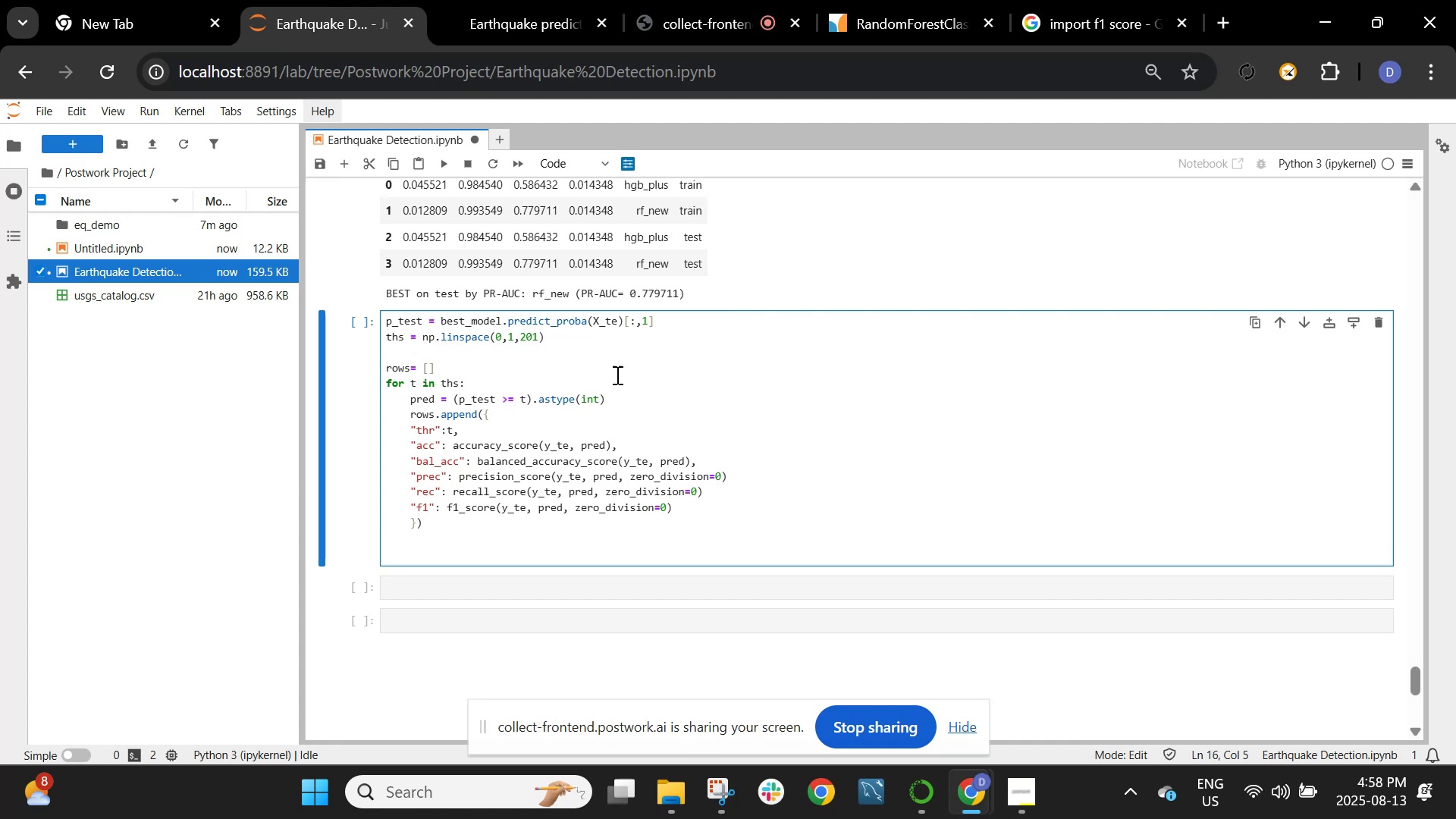 
left_click([413, 431])
 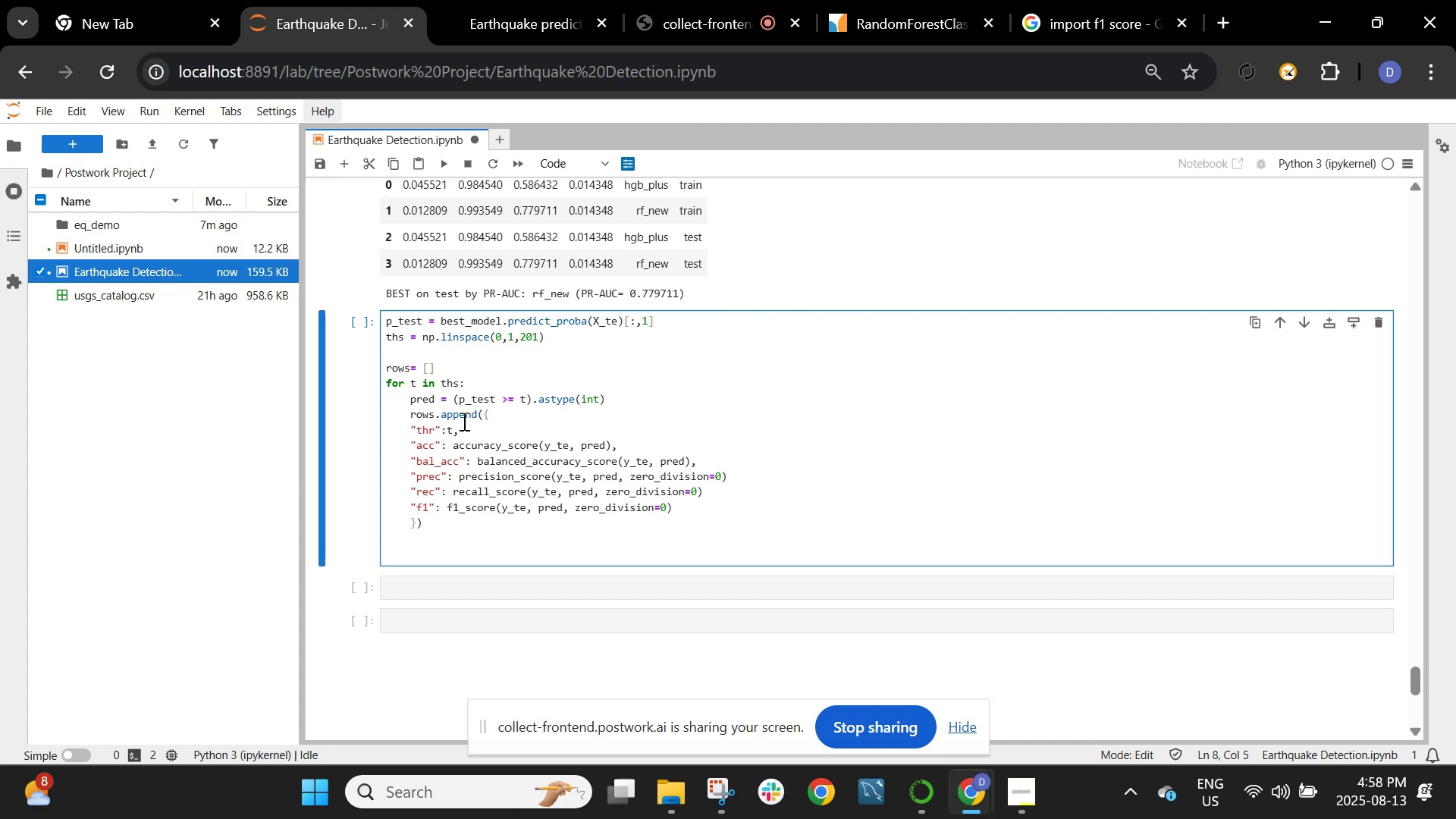 
key(Tab)
 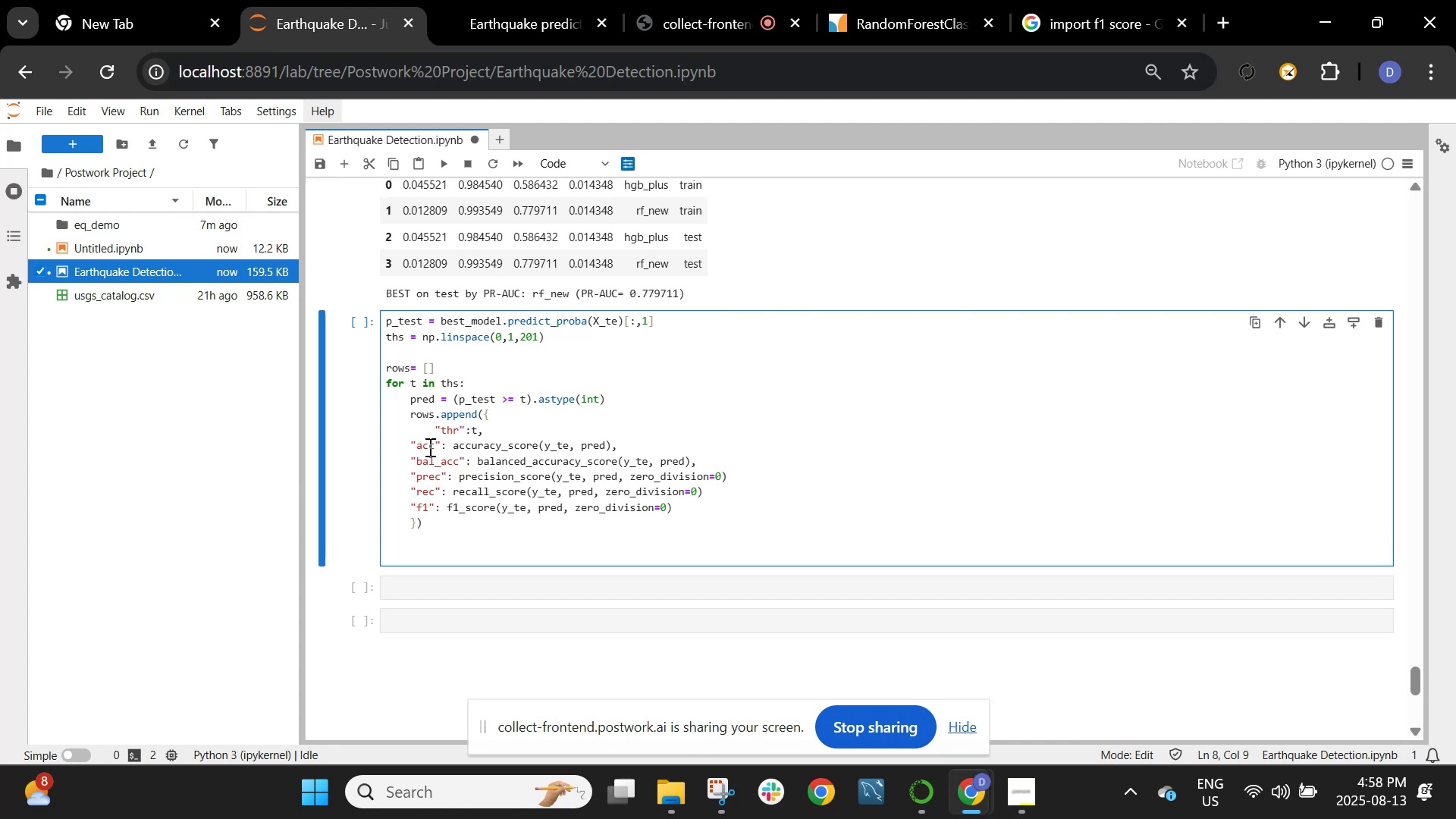 
left_click([413, 447])
 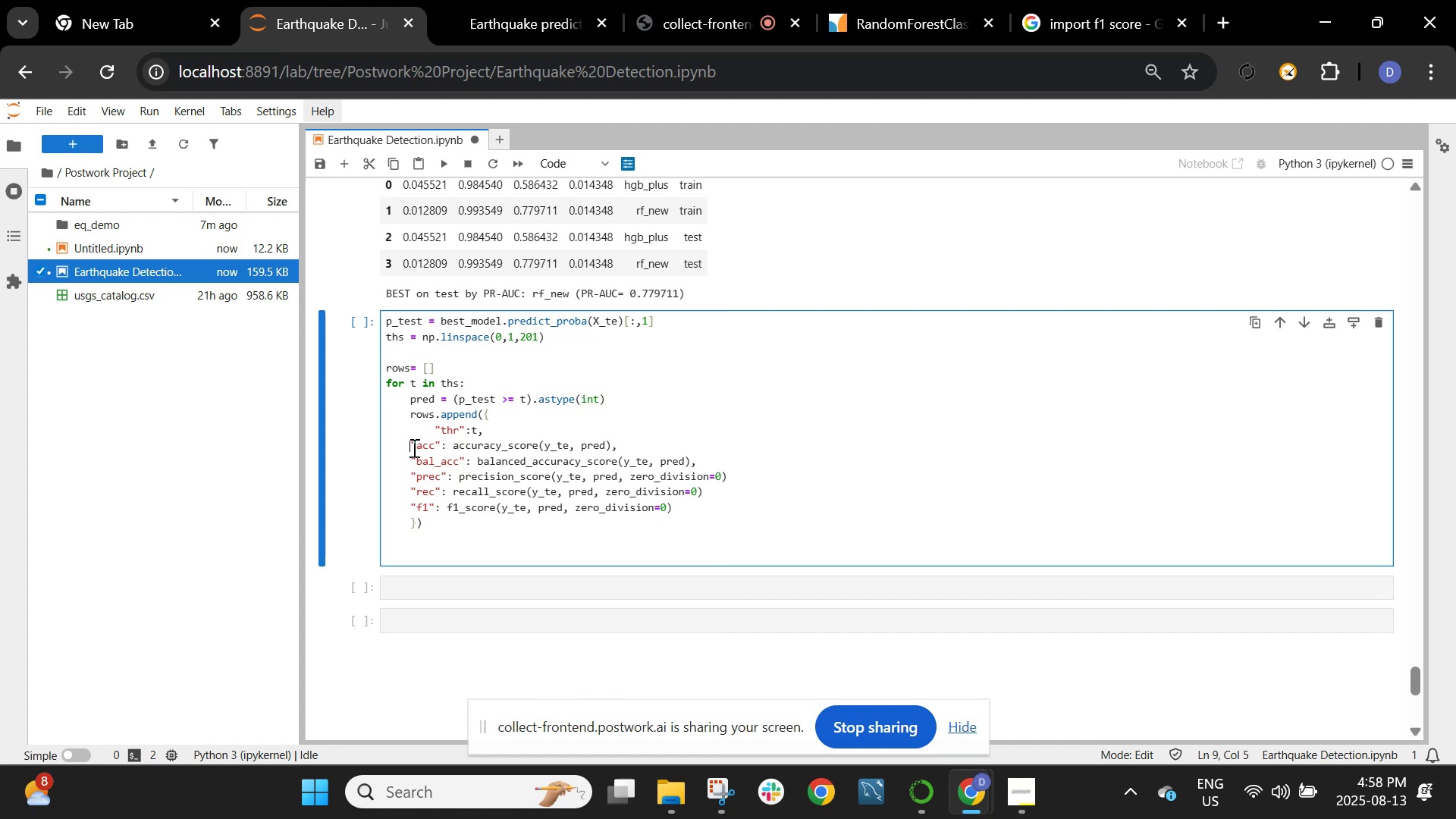 
key(Tab)
 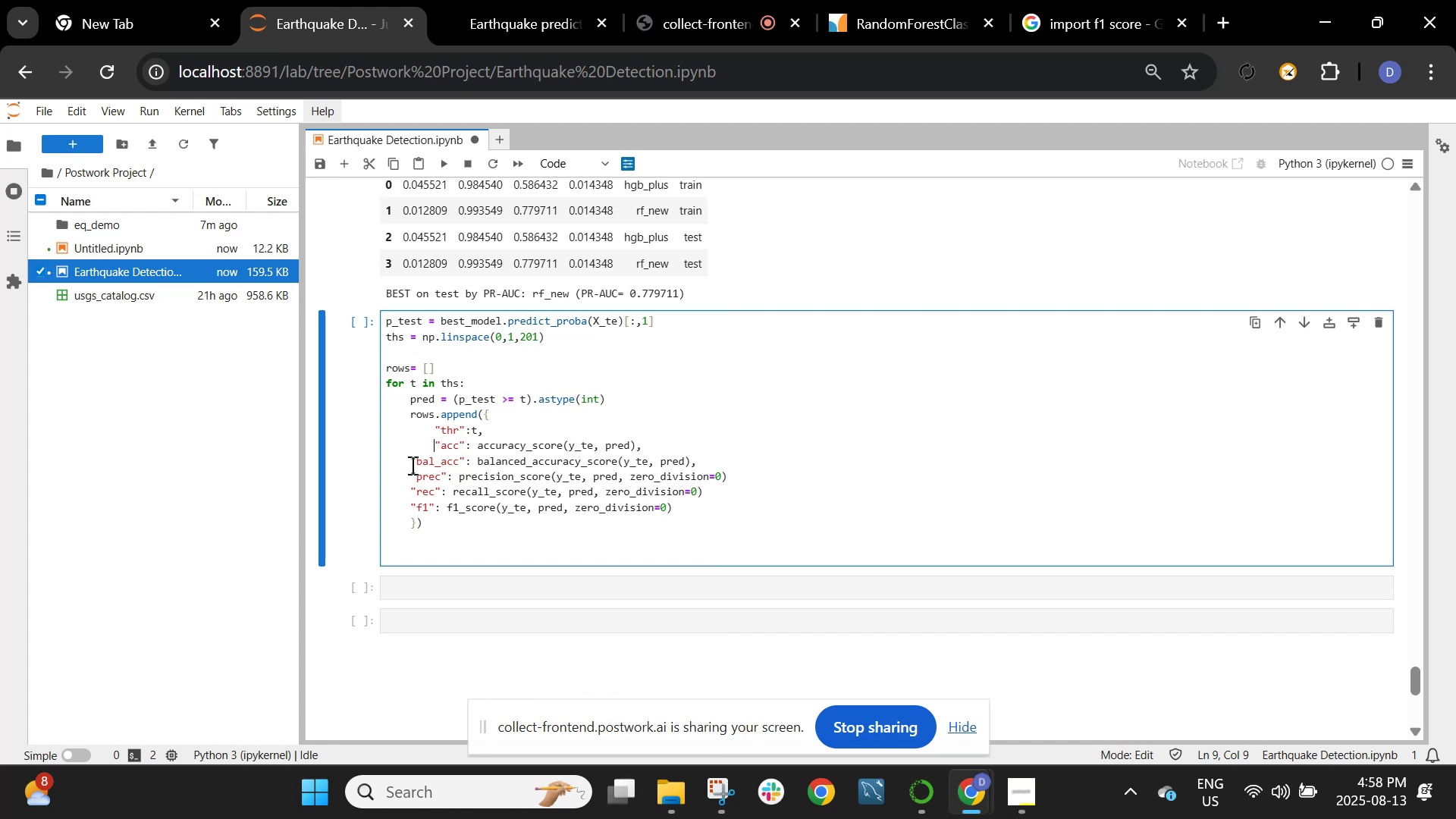 
left_click([410, 462])
 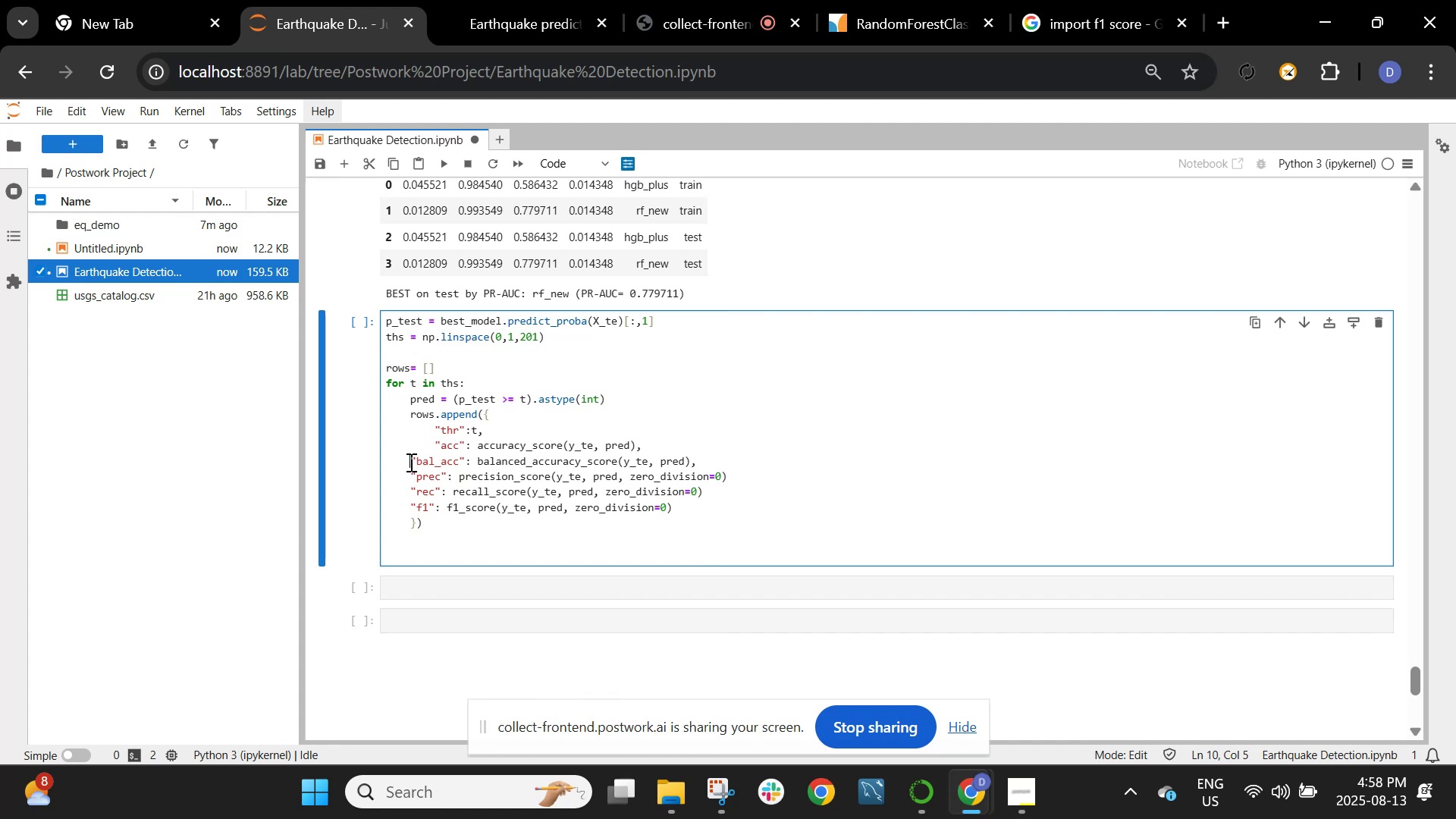 
key(Tab)
 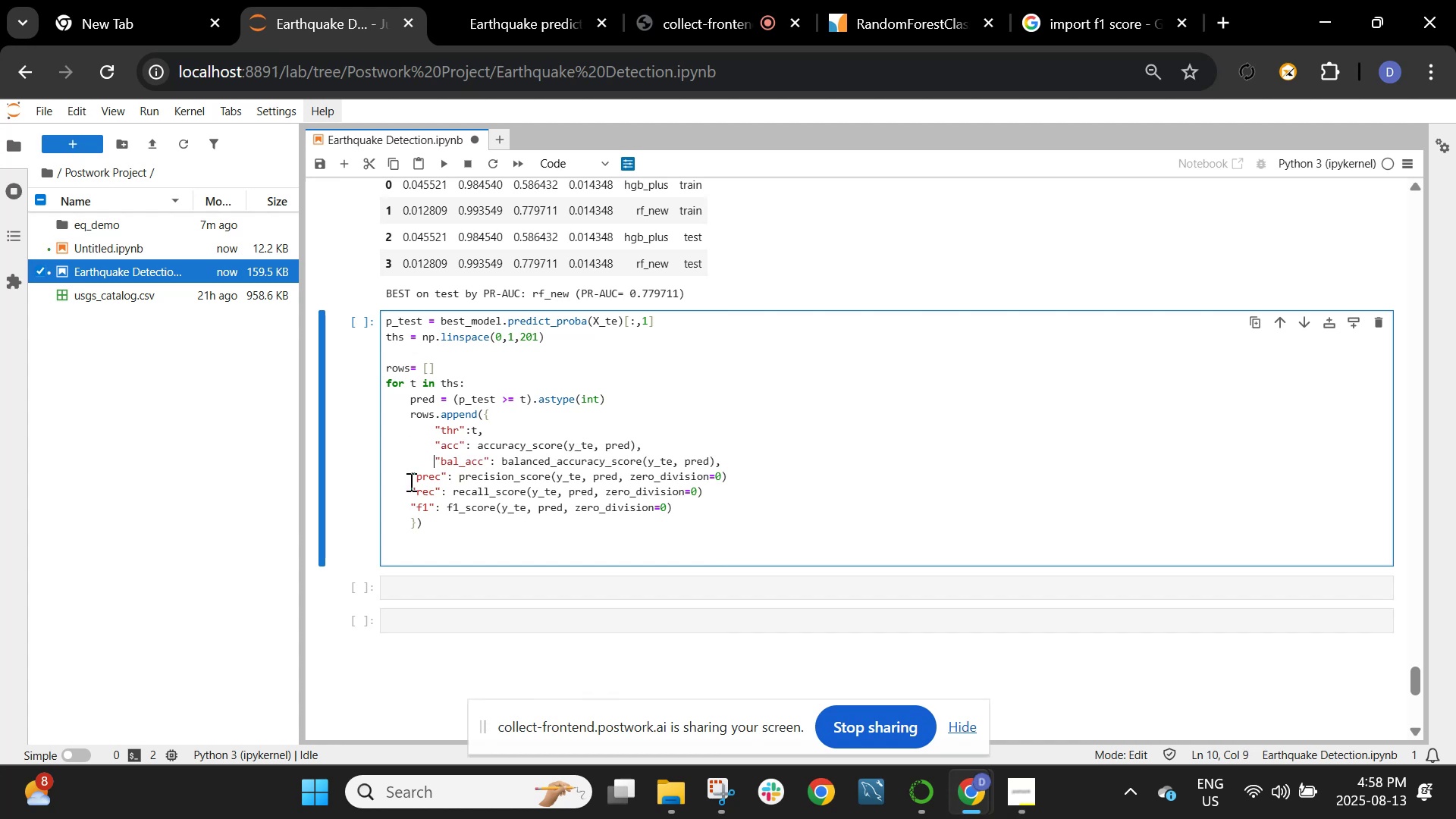 
left_click([410, 482])
 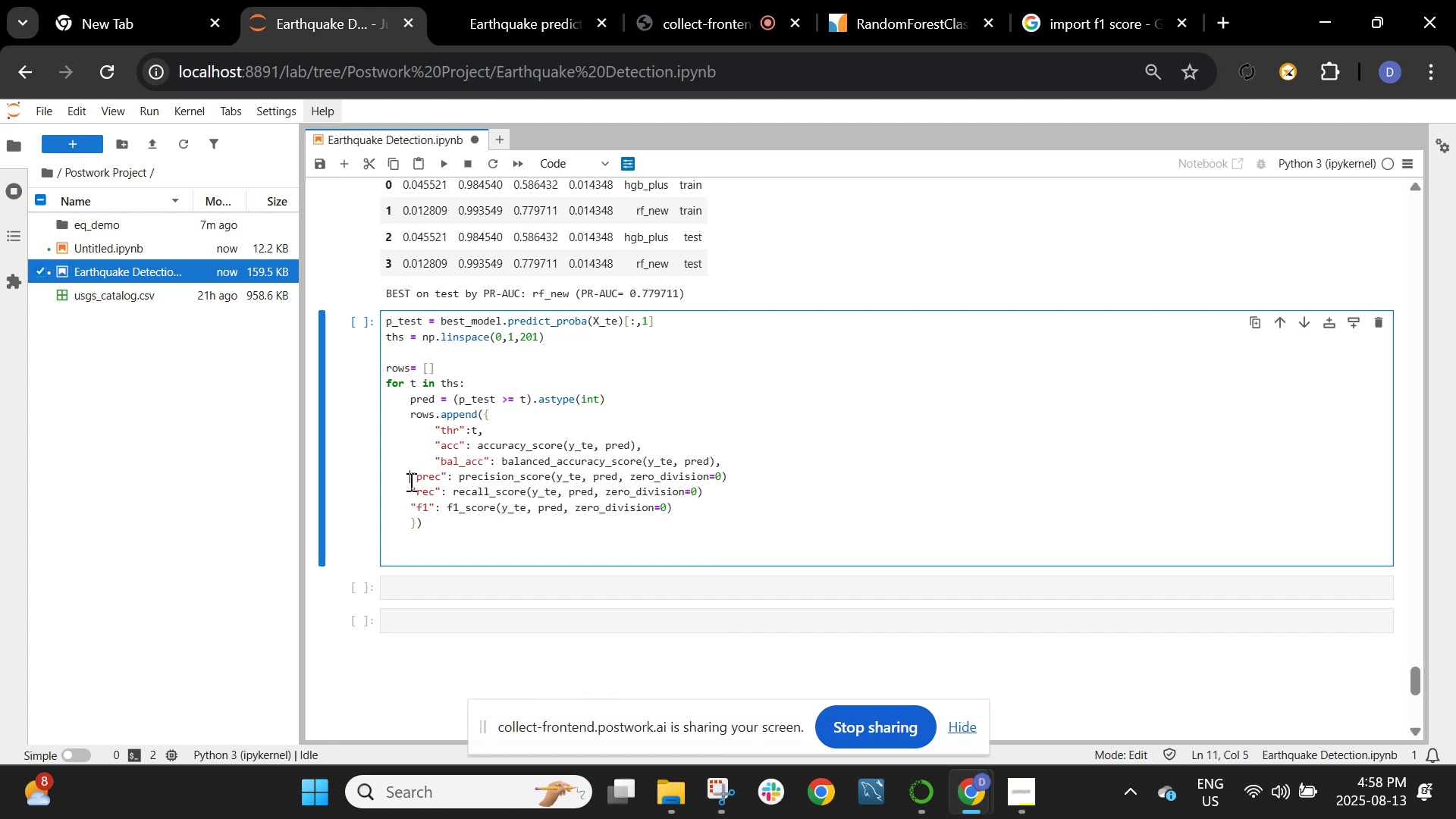 
key(Tab)
 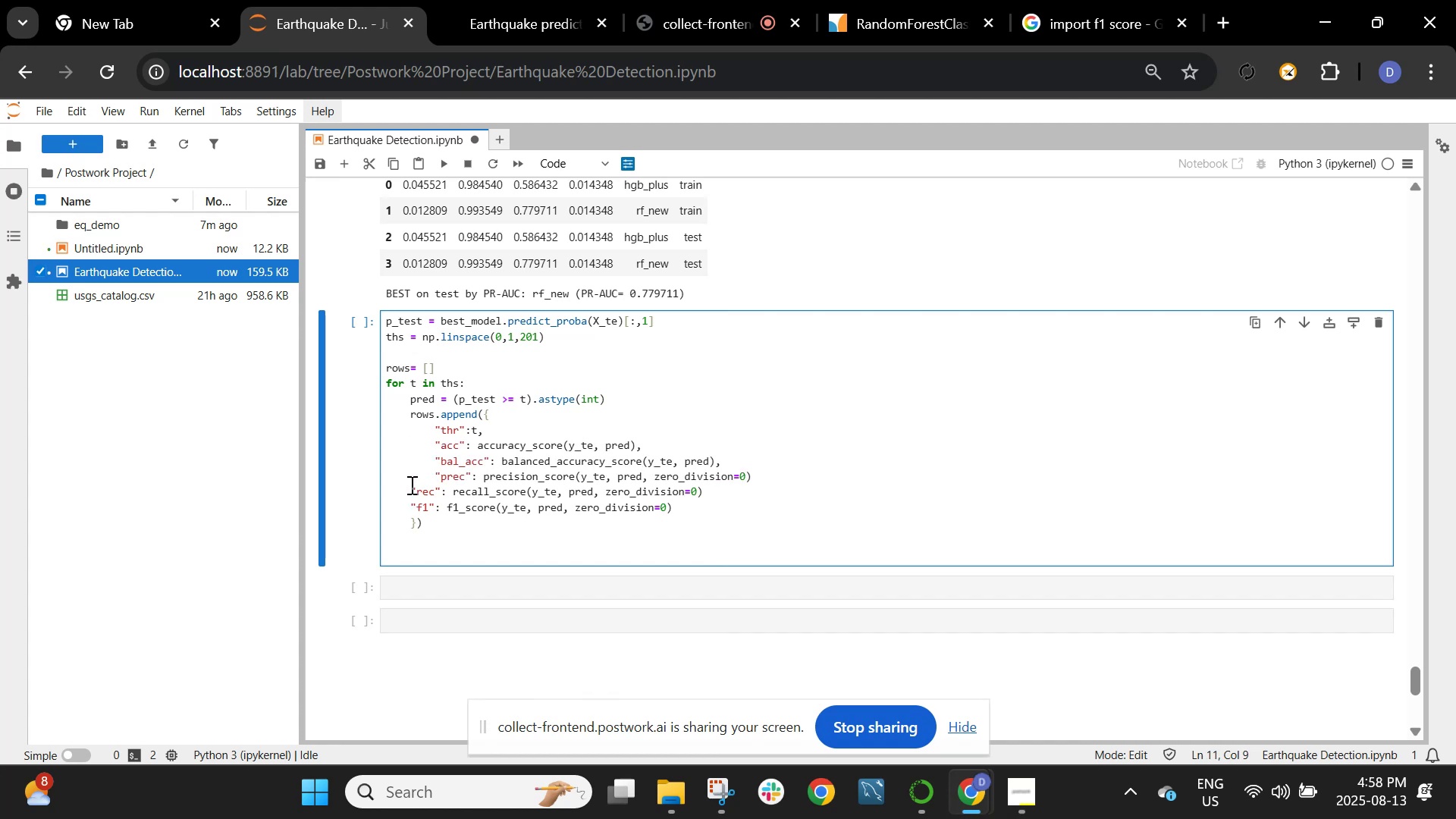 
left_click([410, 491])
 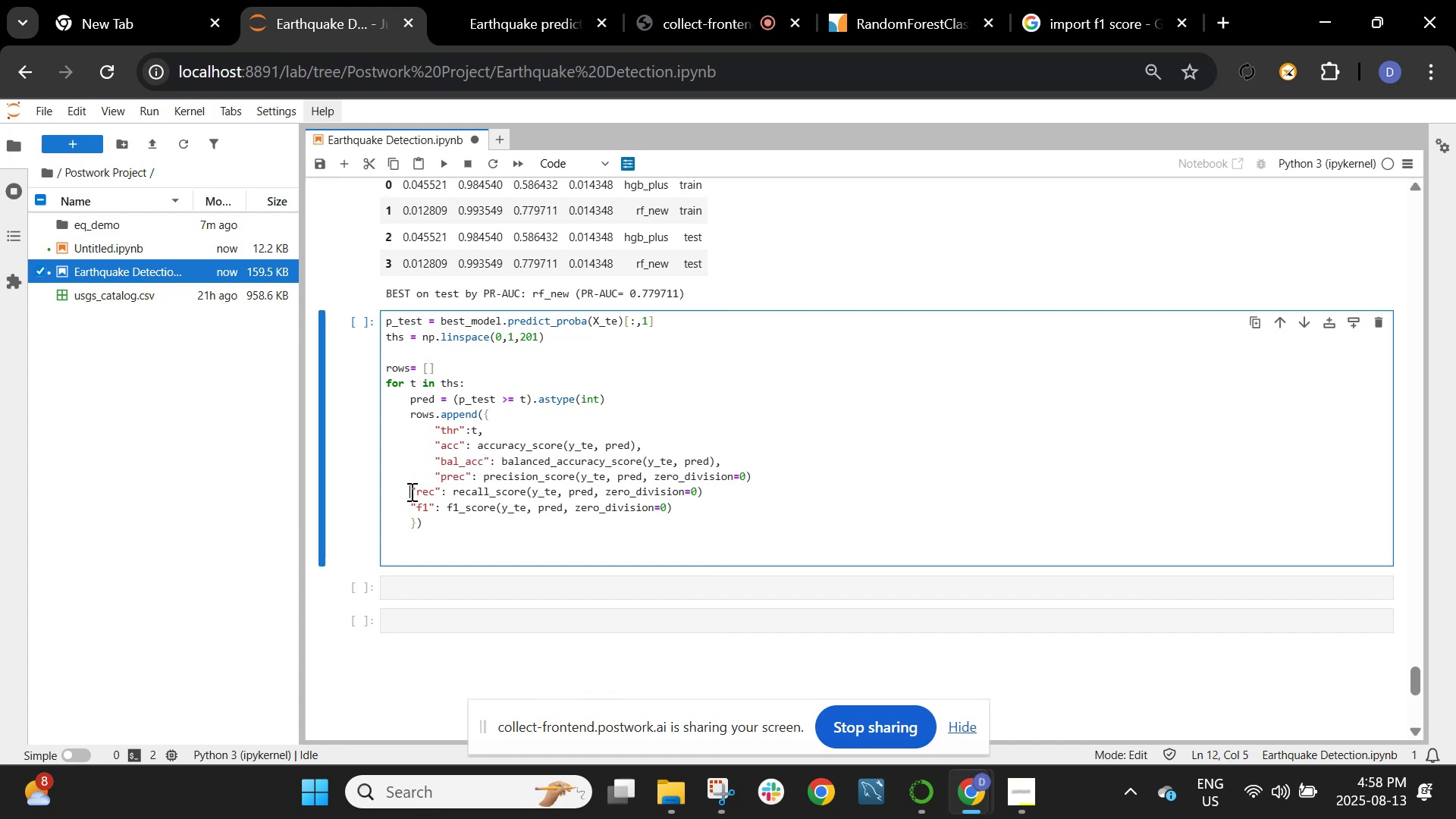 
key(Tab)
 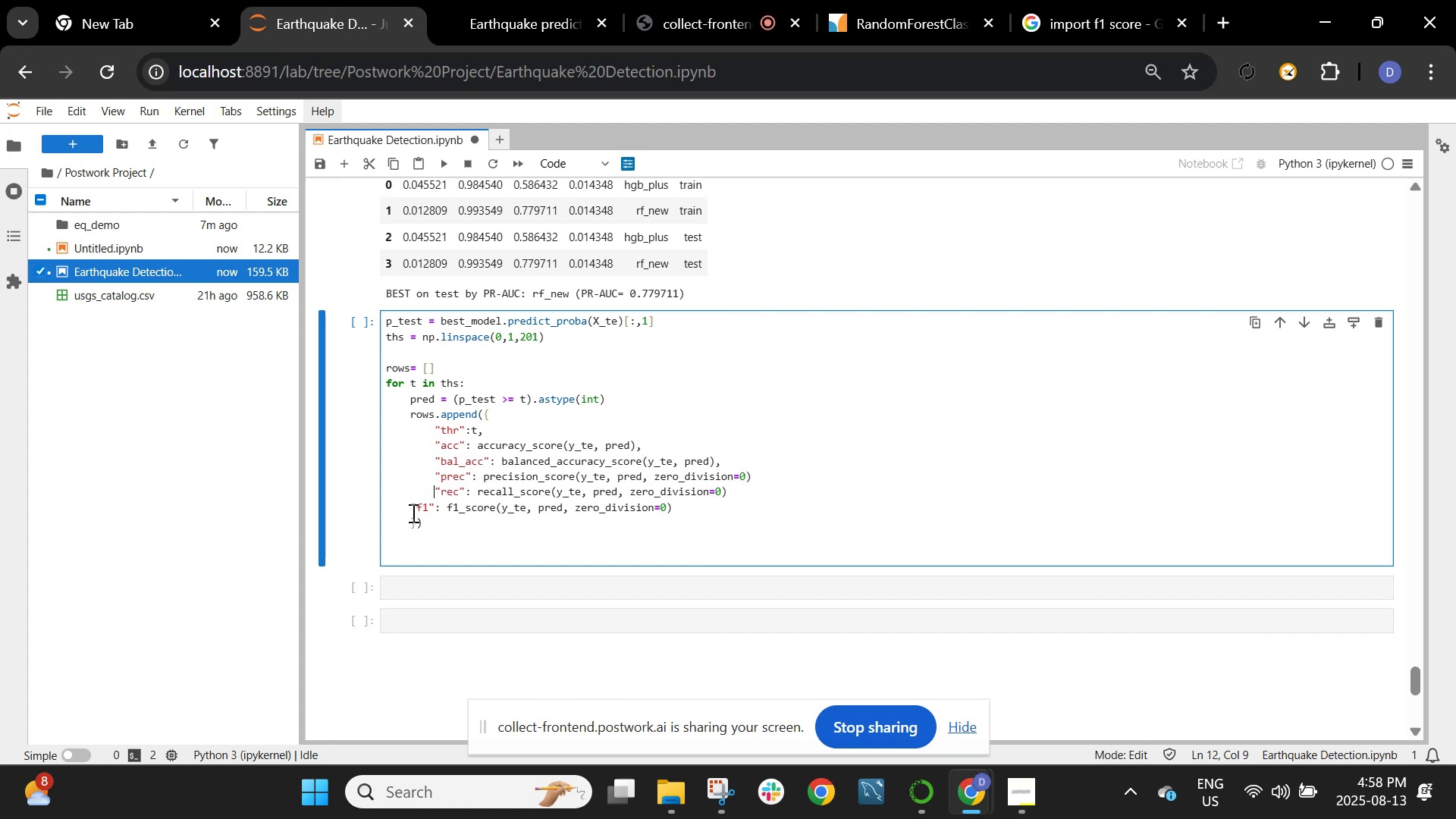 
left_click([412, 513])
 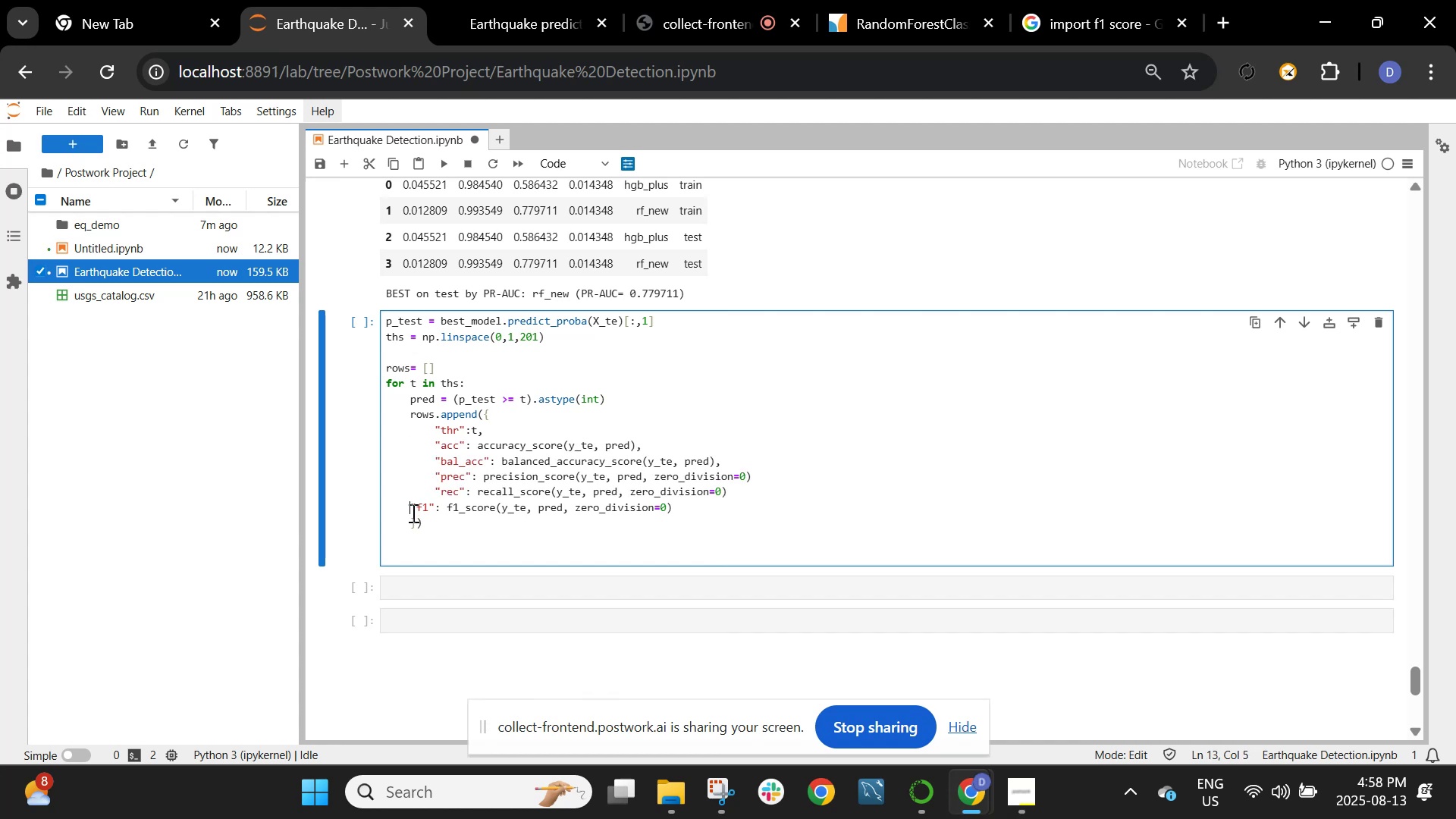 
key(Tab)
 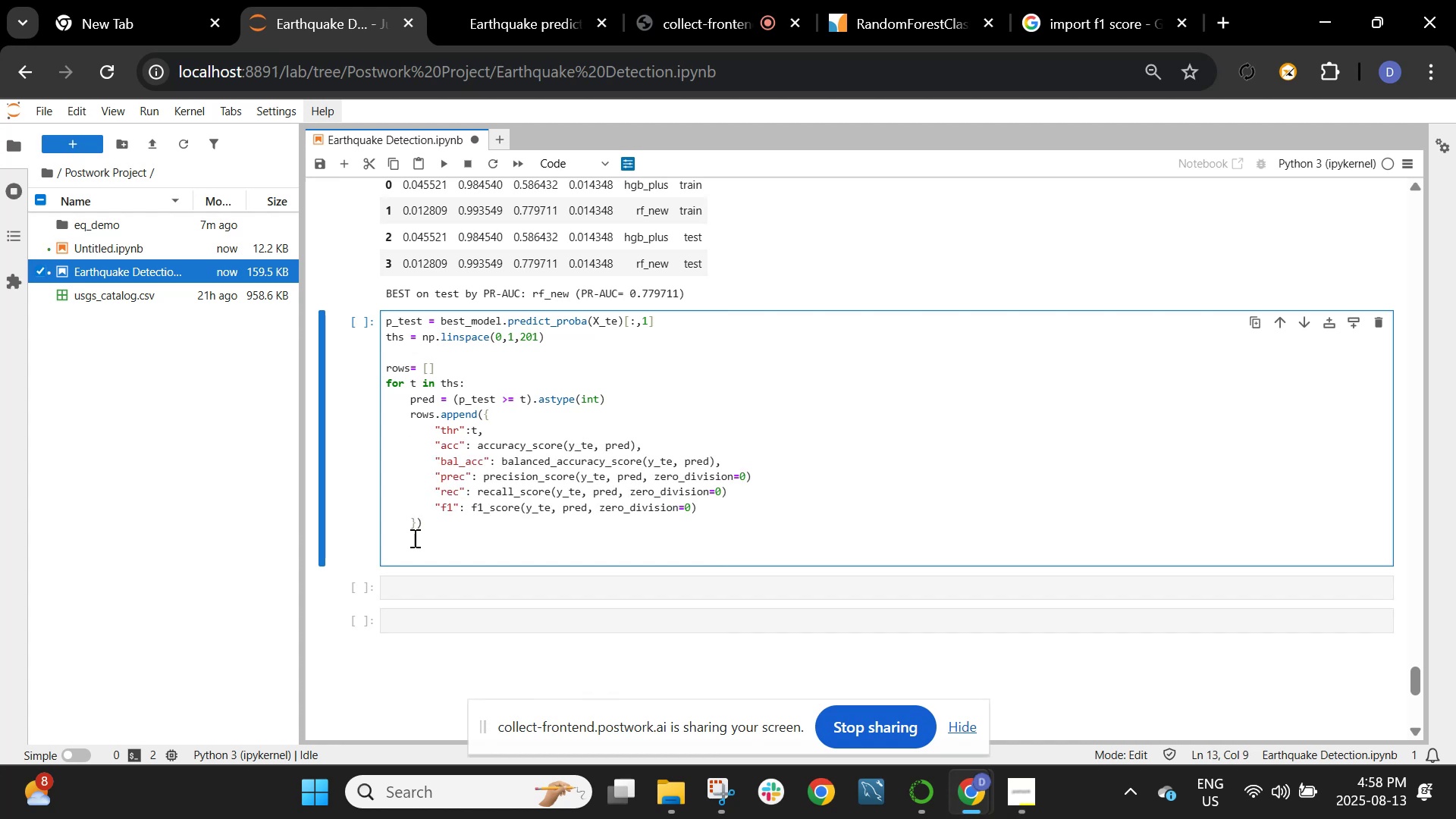 
left_click([425, 553])
 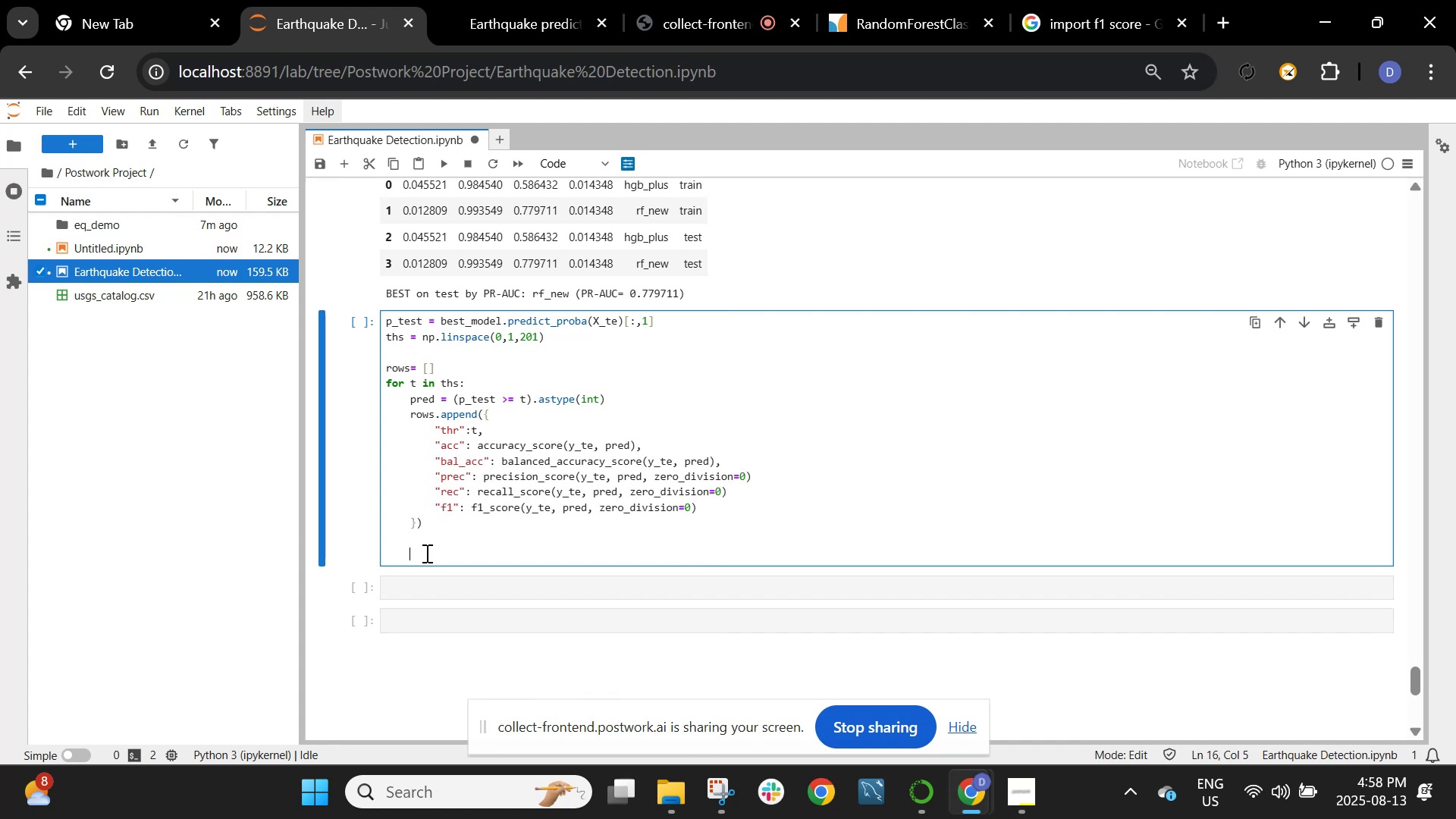 
key(Backspace)
 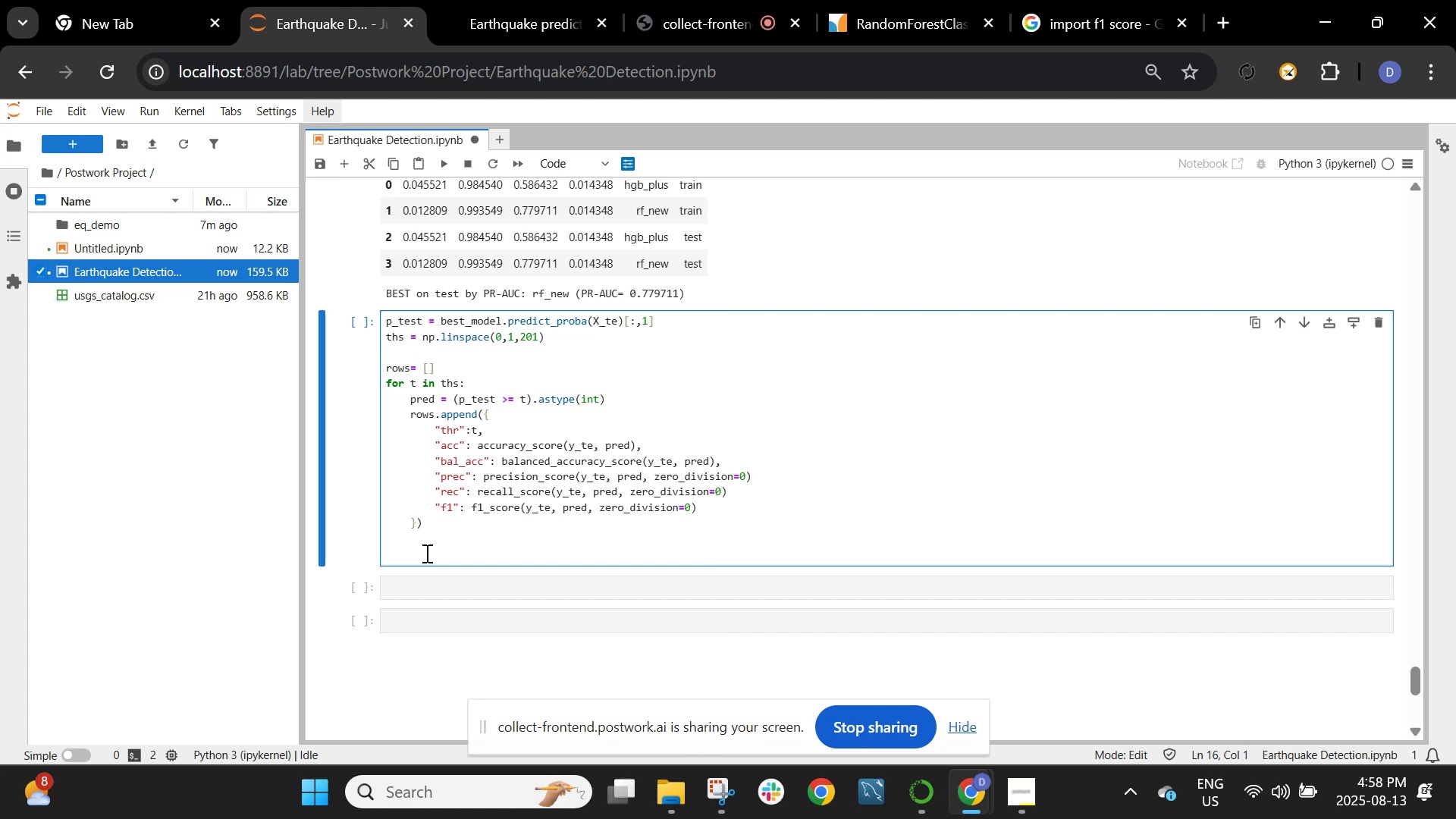 
key(S)
 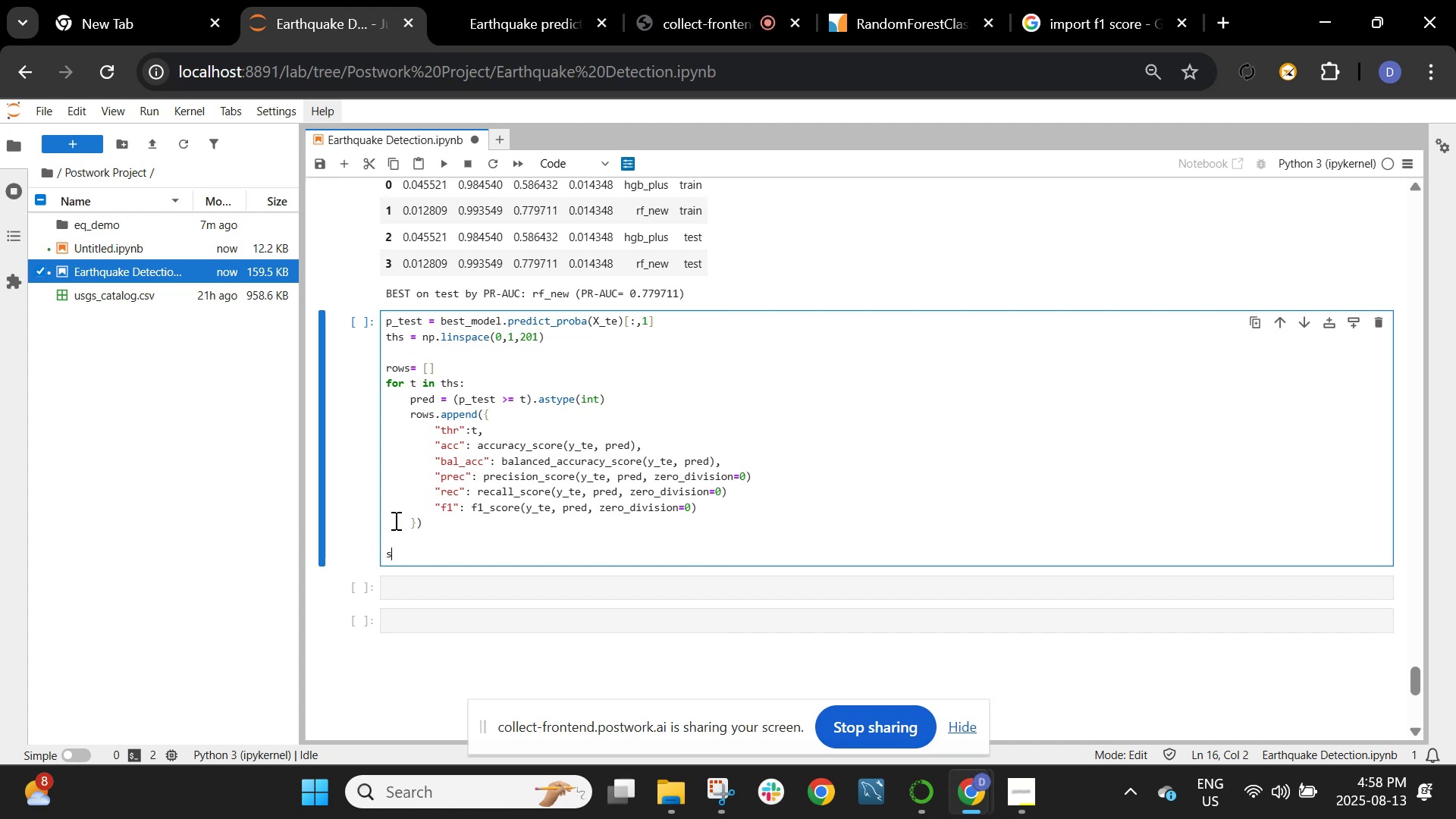 
wait(11.46)
 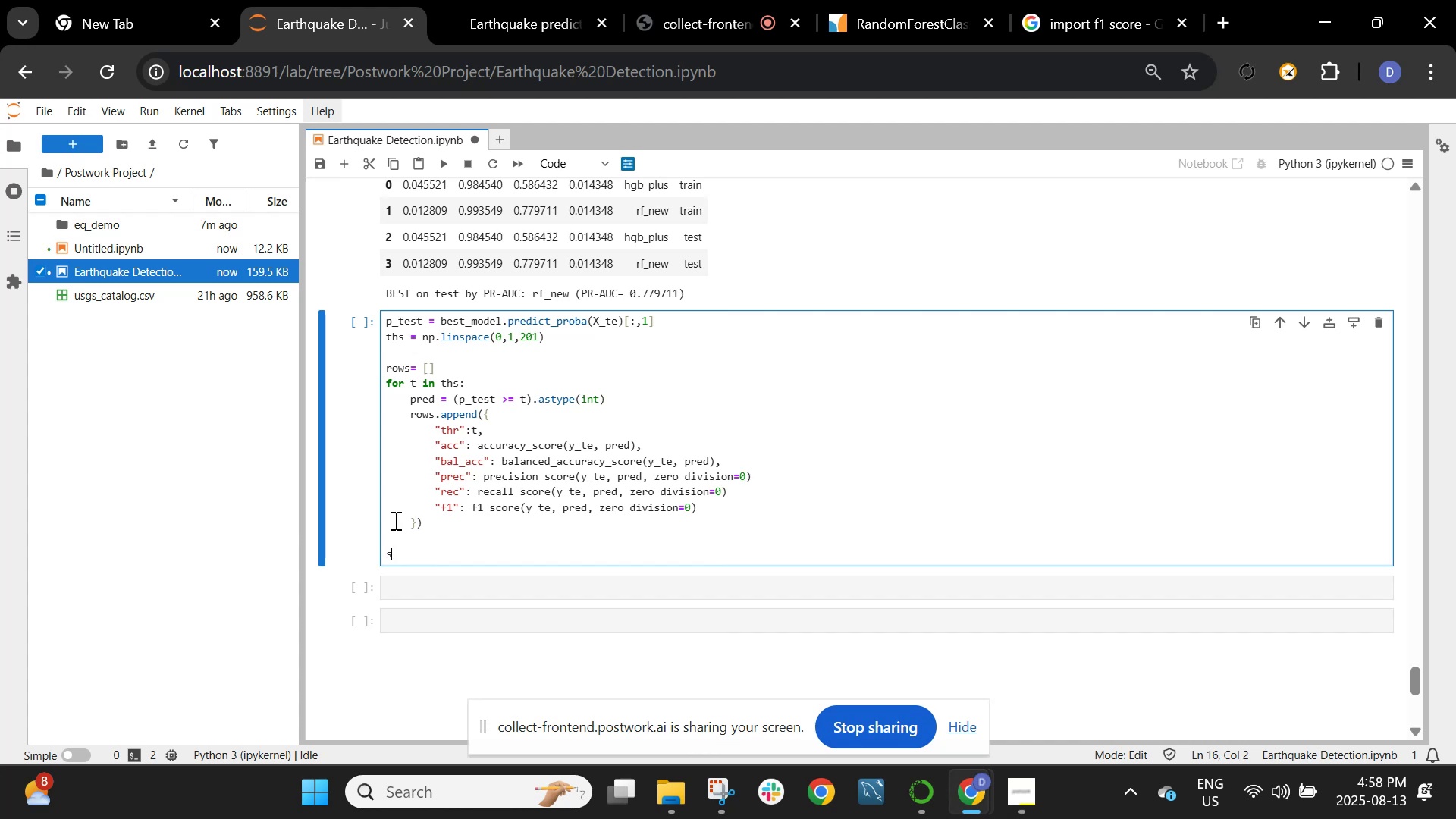 
type(can = pd.DataFrame)
 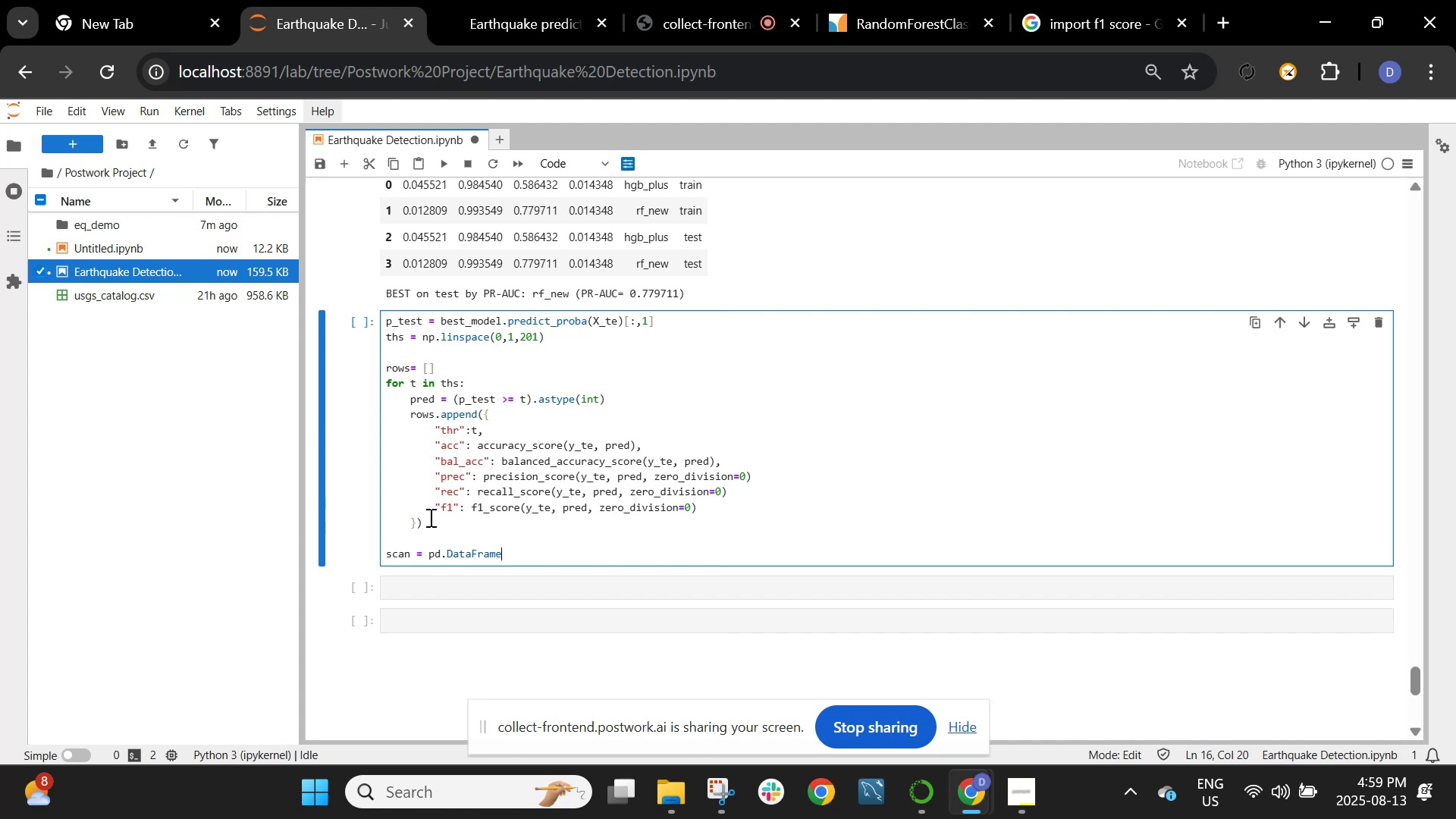 
hold_key(key=ShiftRight, duration=0.48)
 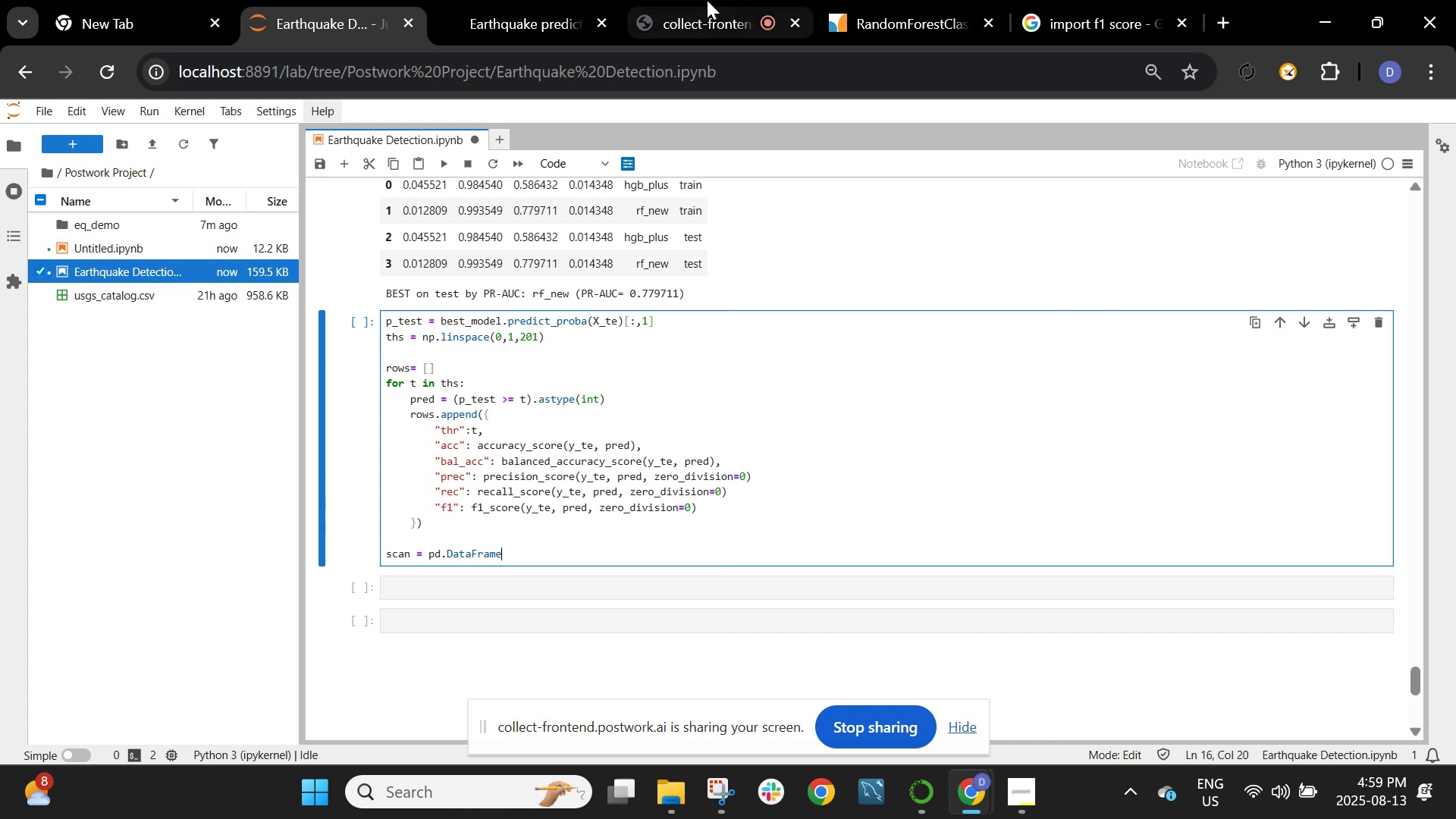 
left_click([613, 0])
 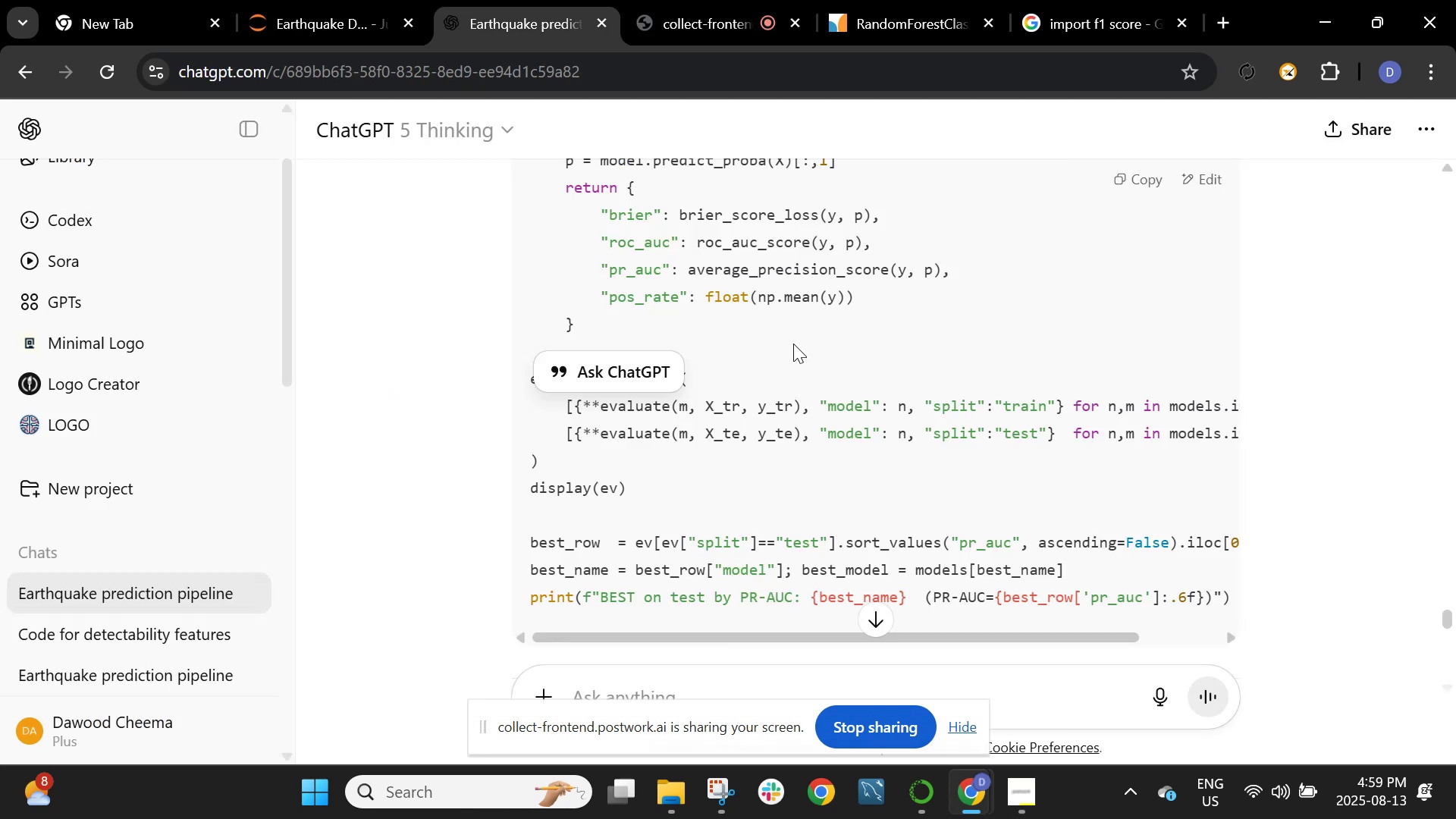 
scroll: coordinate [820, 352], scroll_direction: down, amount: 7.0
 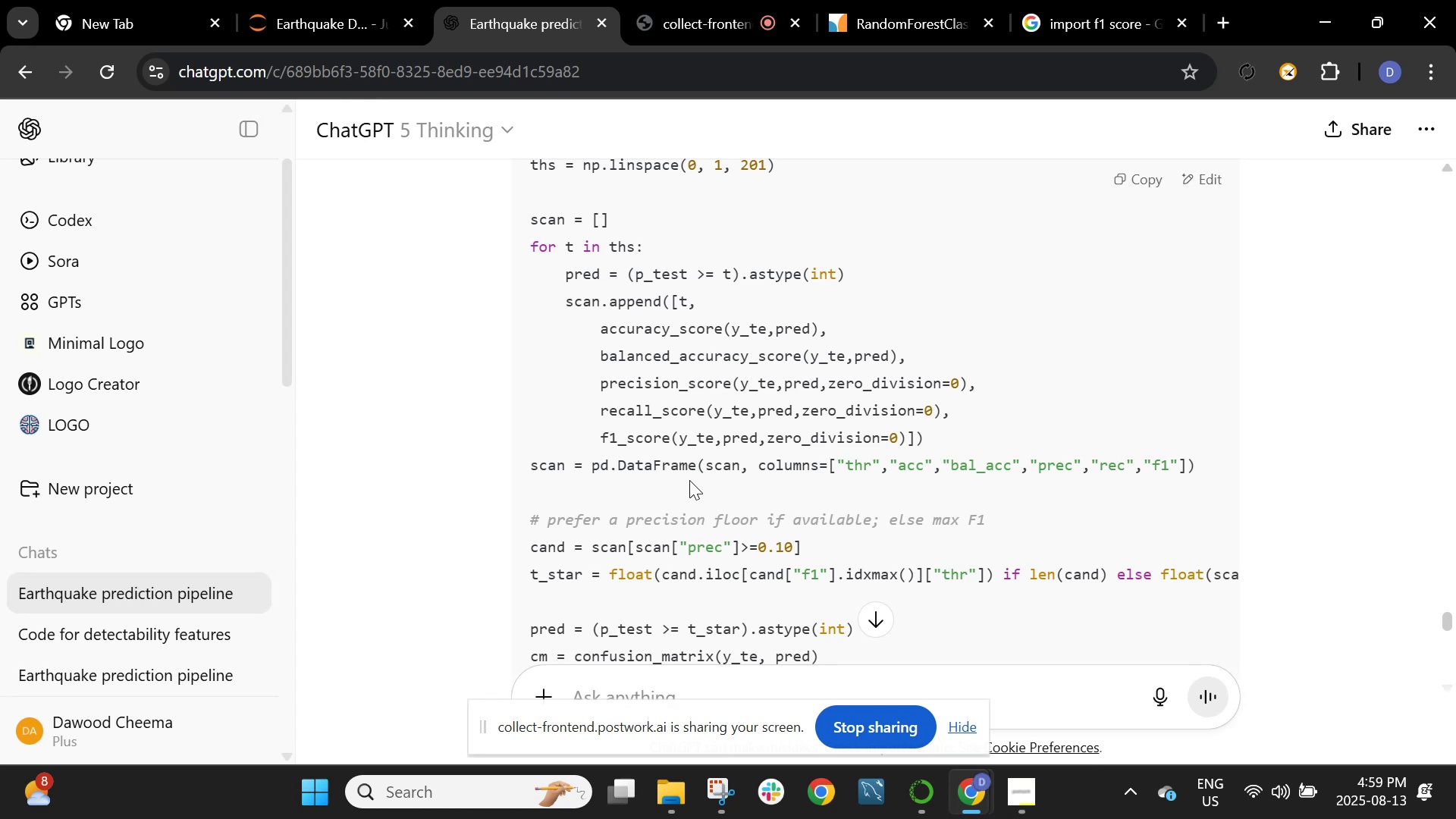 
wait(13.35)
 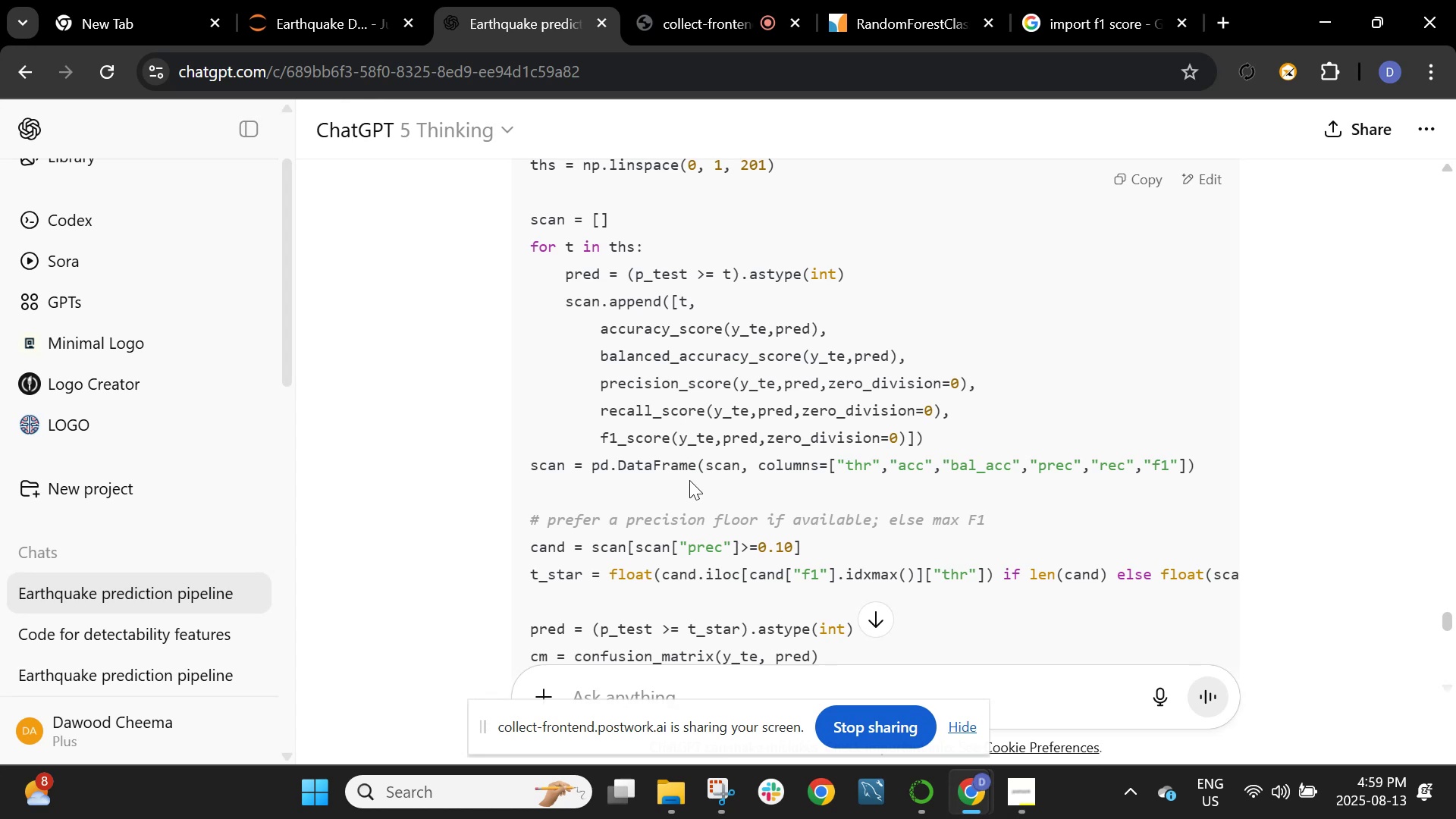 
scroll: coordinate [706, 506], scroll_direction: down, amount: 12.0
 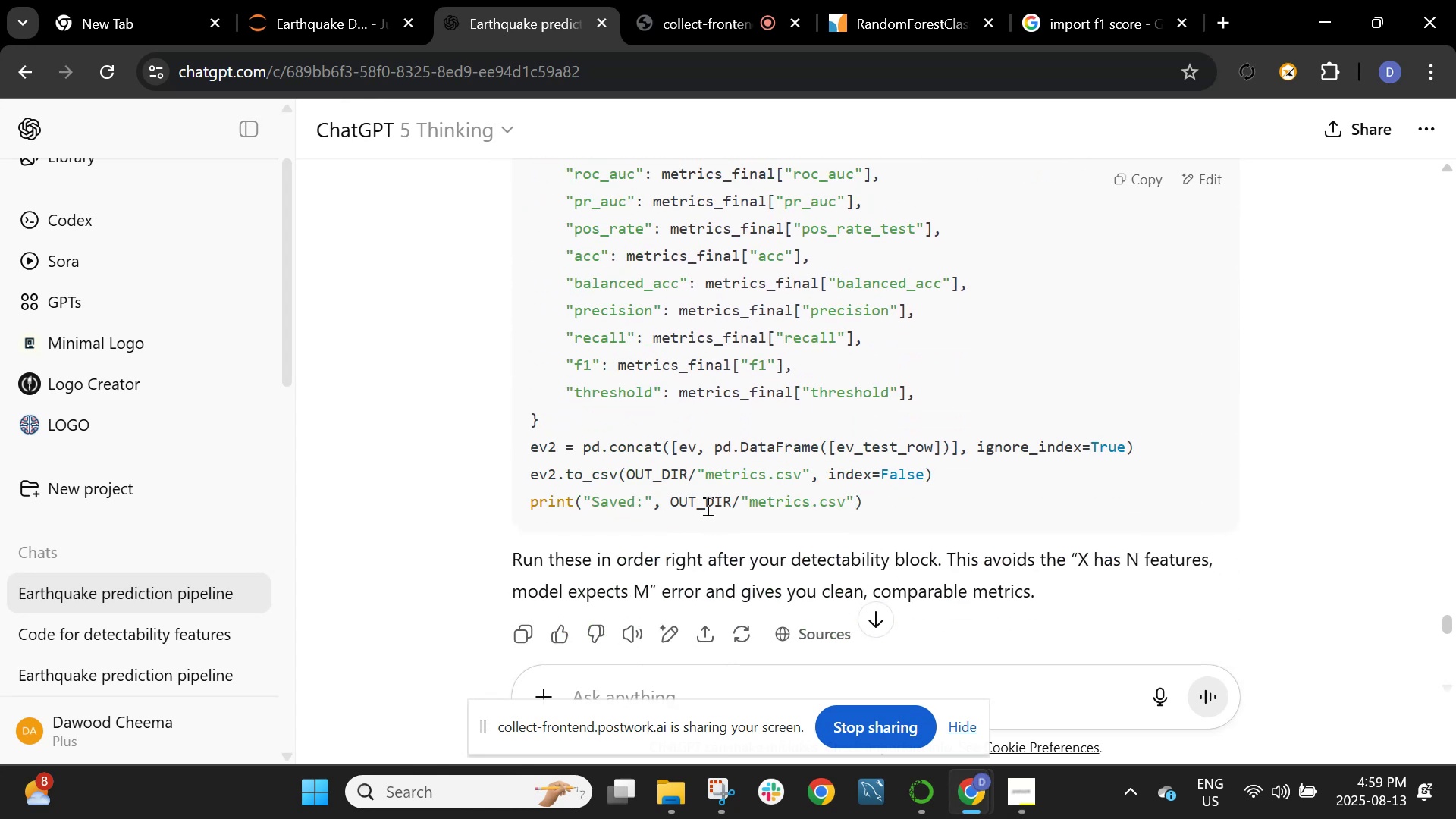 
scroll: coordinate [711, 495], scroll_direction: up, amount: 2.0
 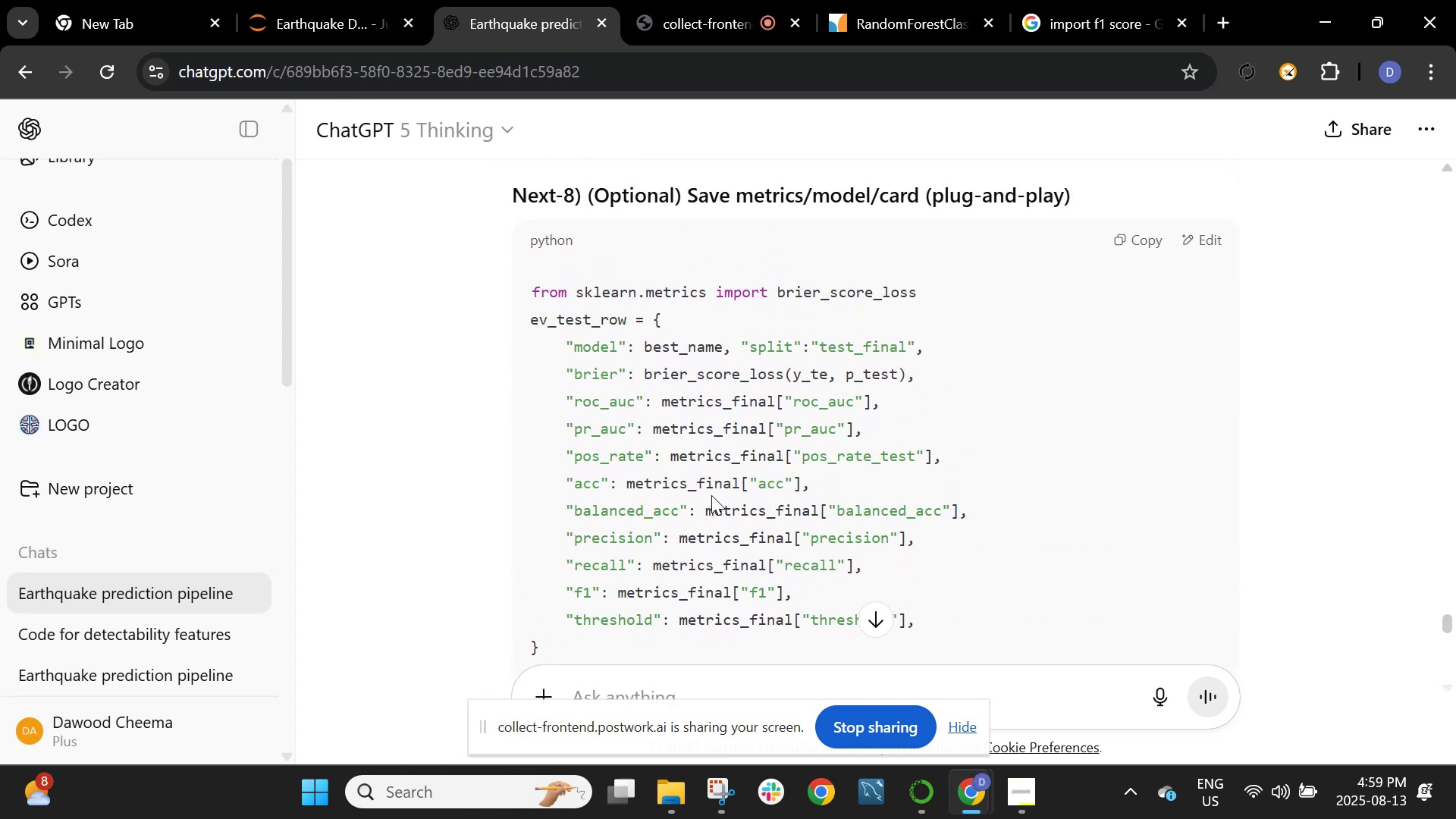 
scroll: coordinate [714, 494], scroll_direction: down, amount: 21.0
 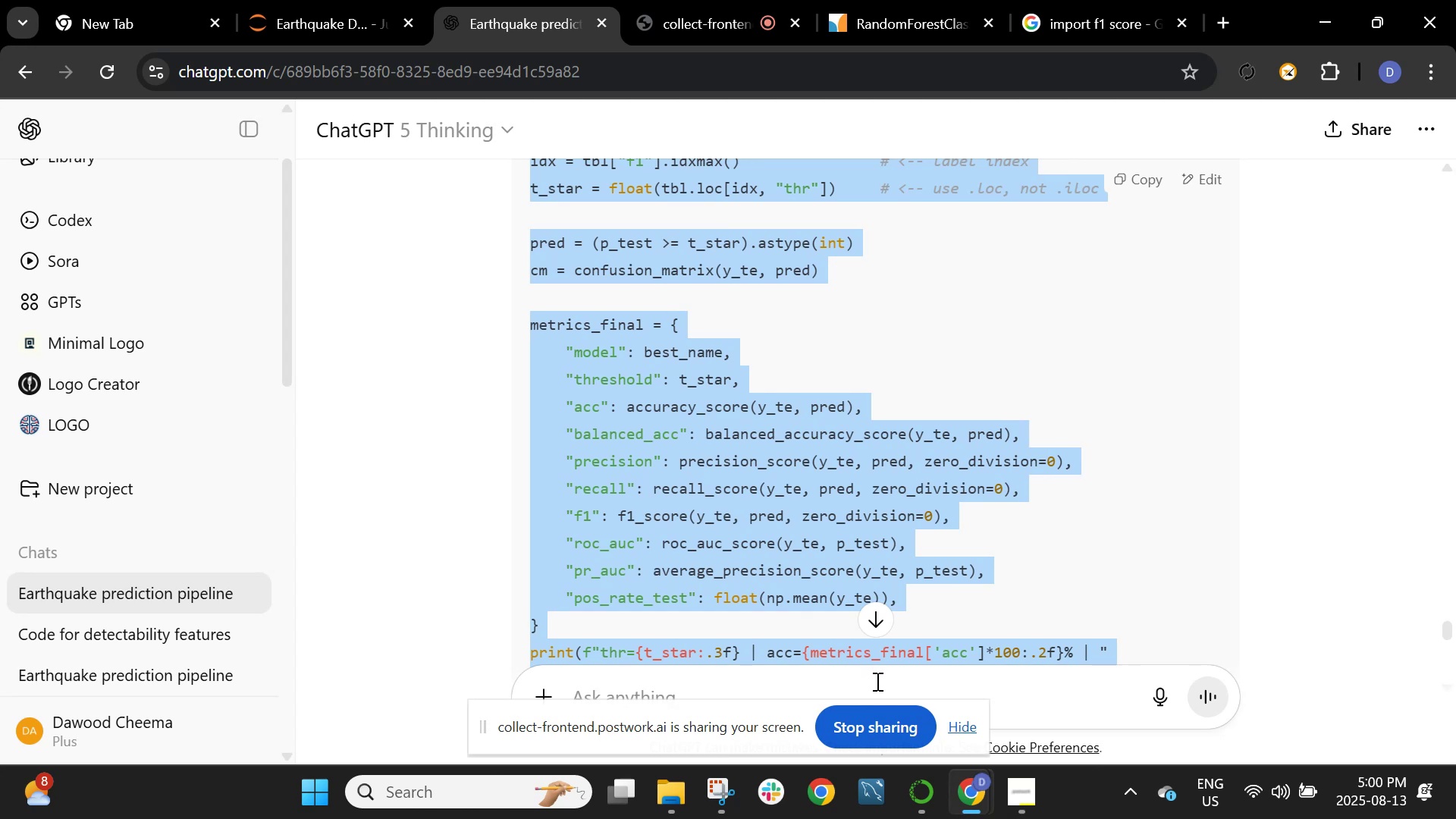 
wait(26.4)
 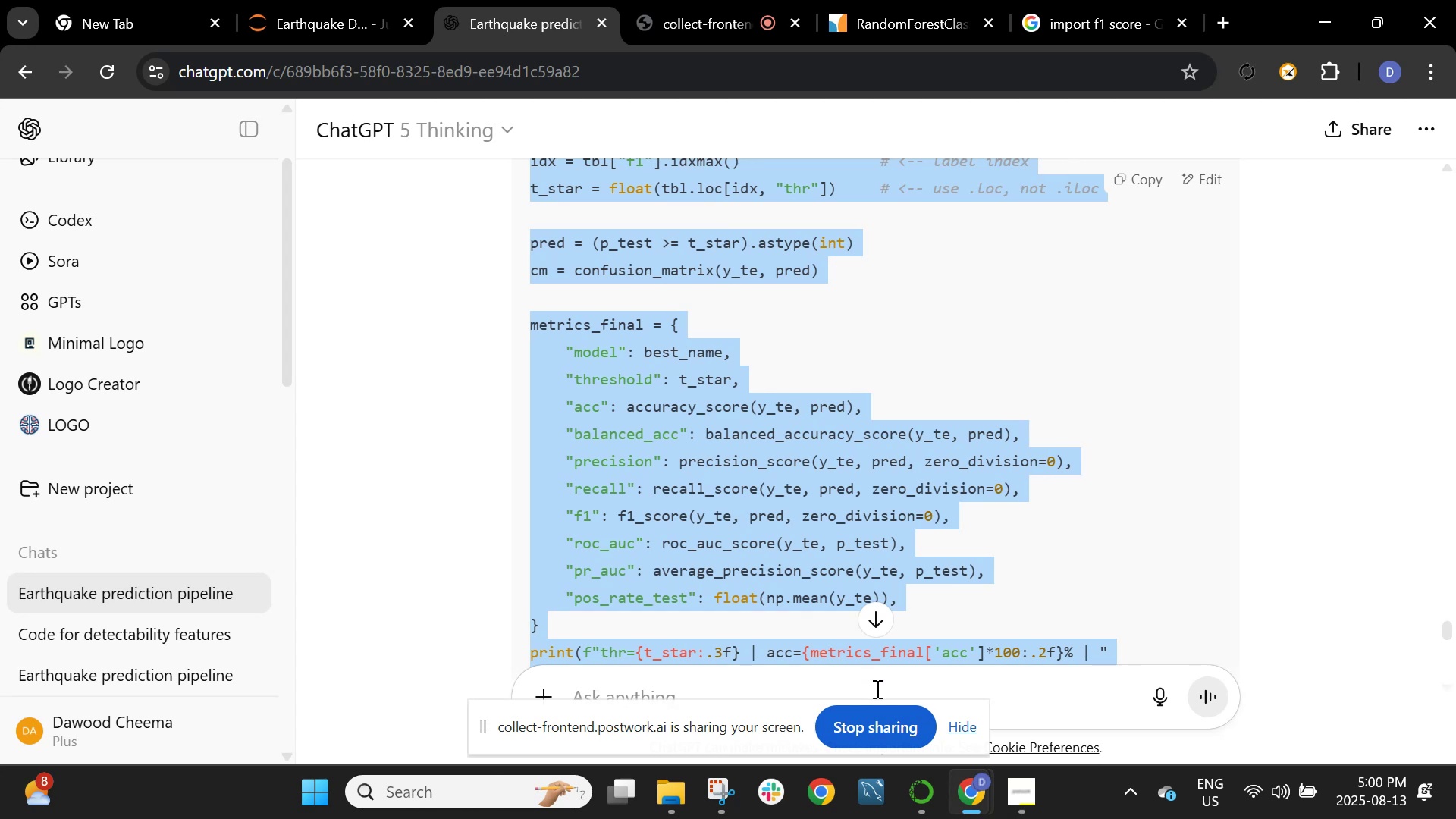 
key(Control+C)
 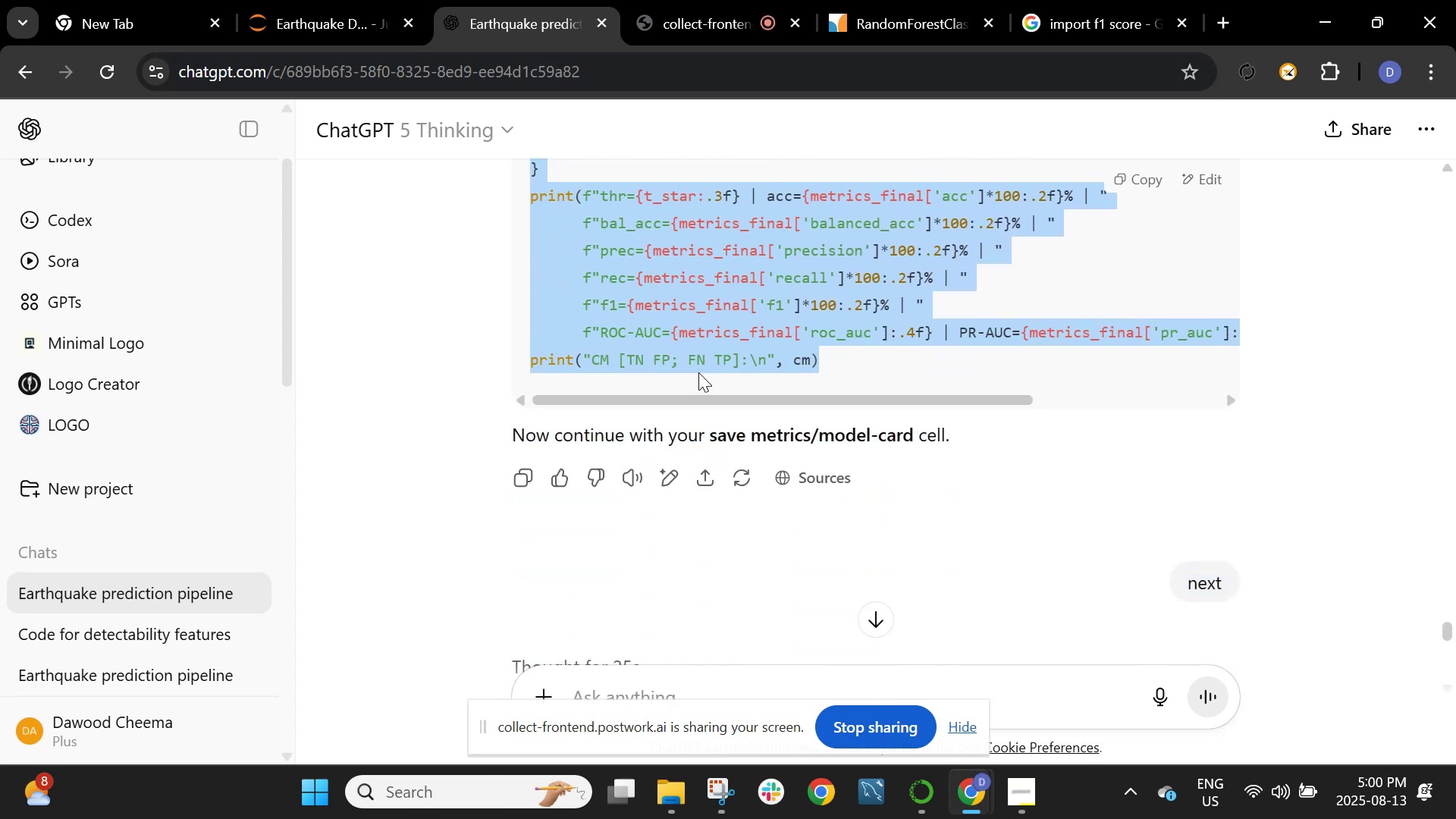 
left_click([741, 391])
 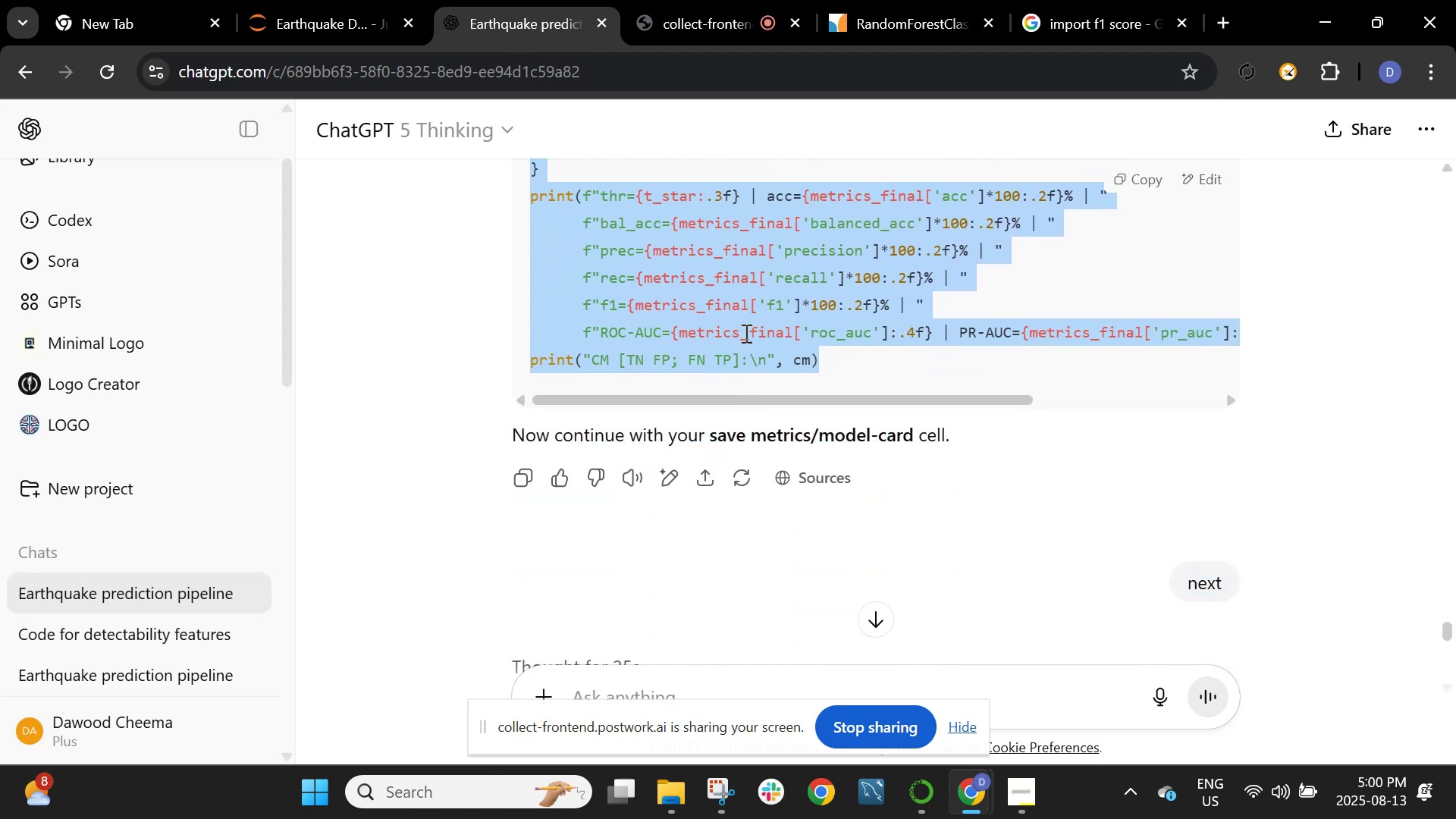 
scroll: coordinate [770, 319], scroll_direction: up, amount: 30.0
 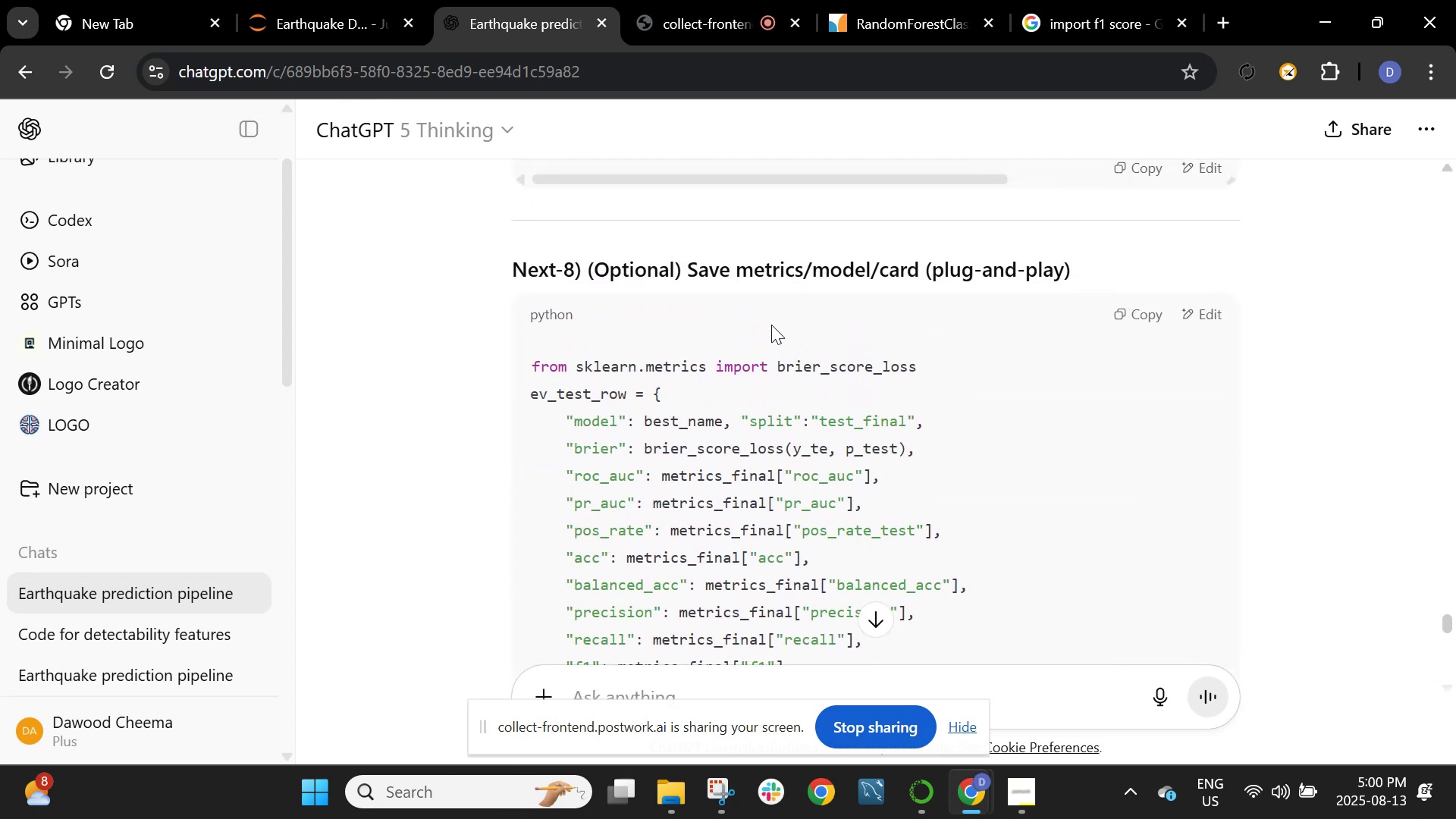 
scroll: coordinate [771, 326], scroll_direction: down, amount: 2.0
 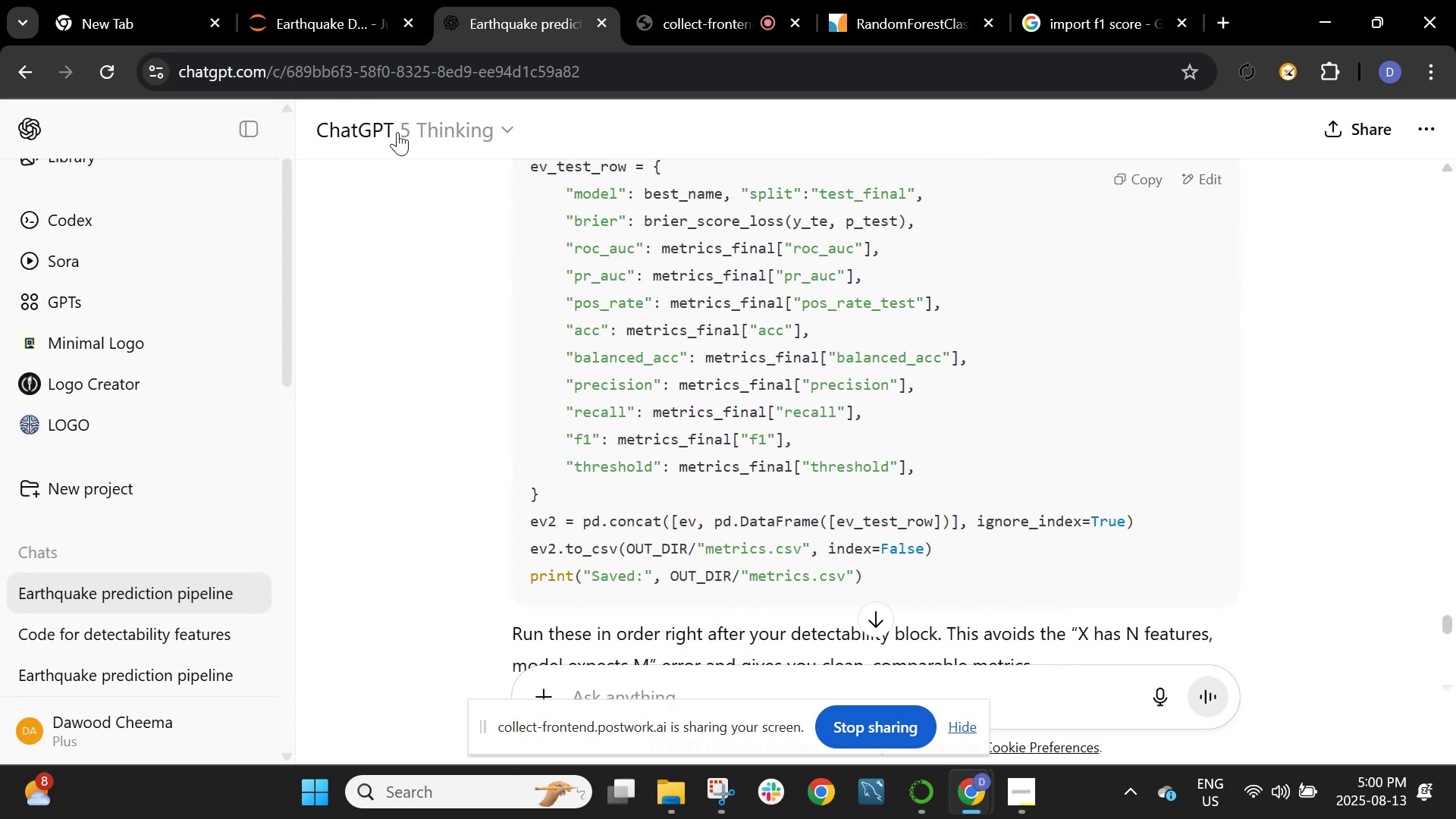 
left_click([340, 14])
 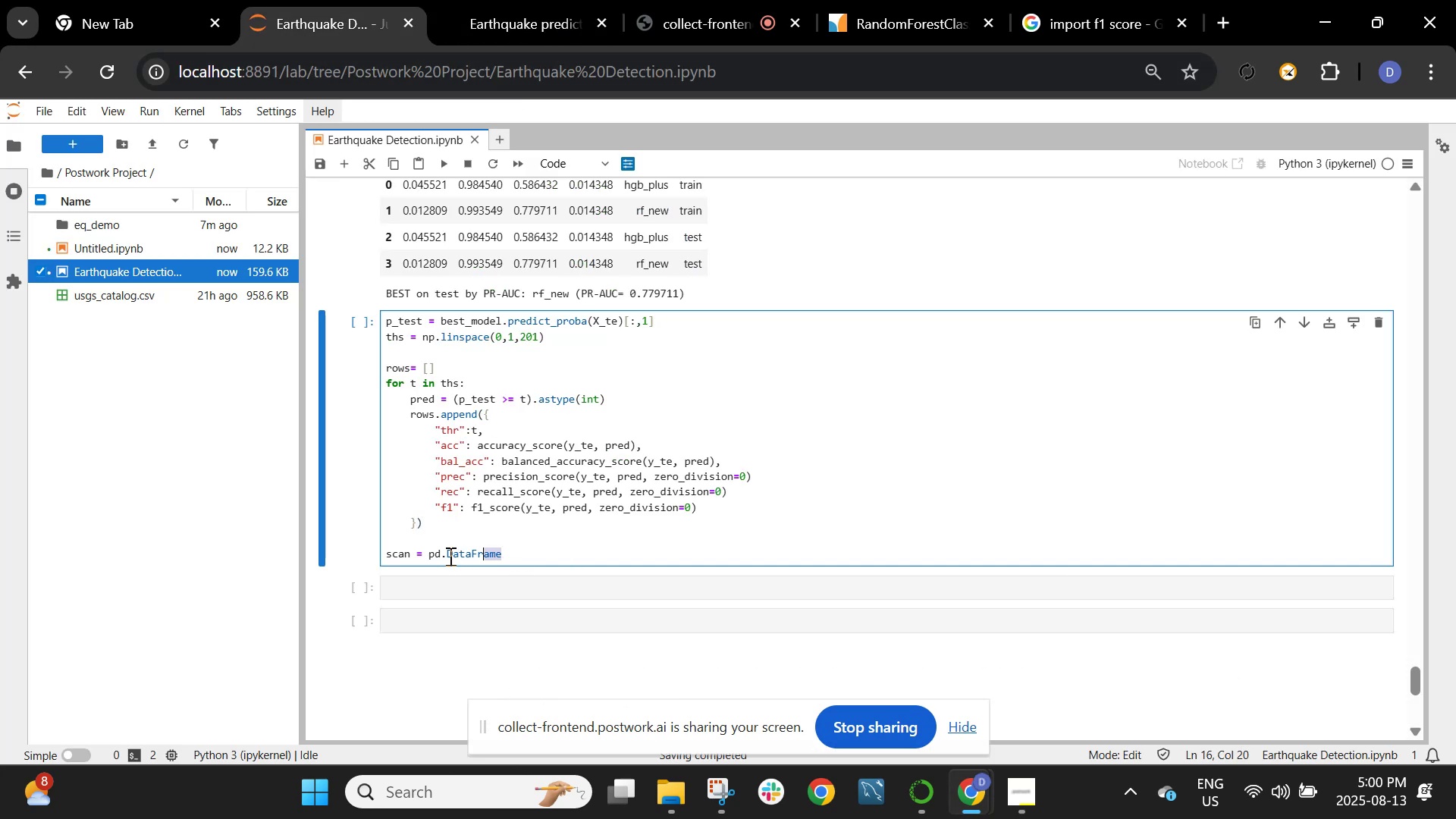 
wait(6.3)
 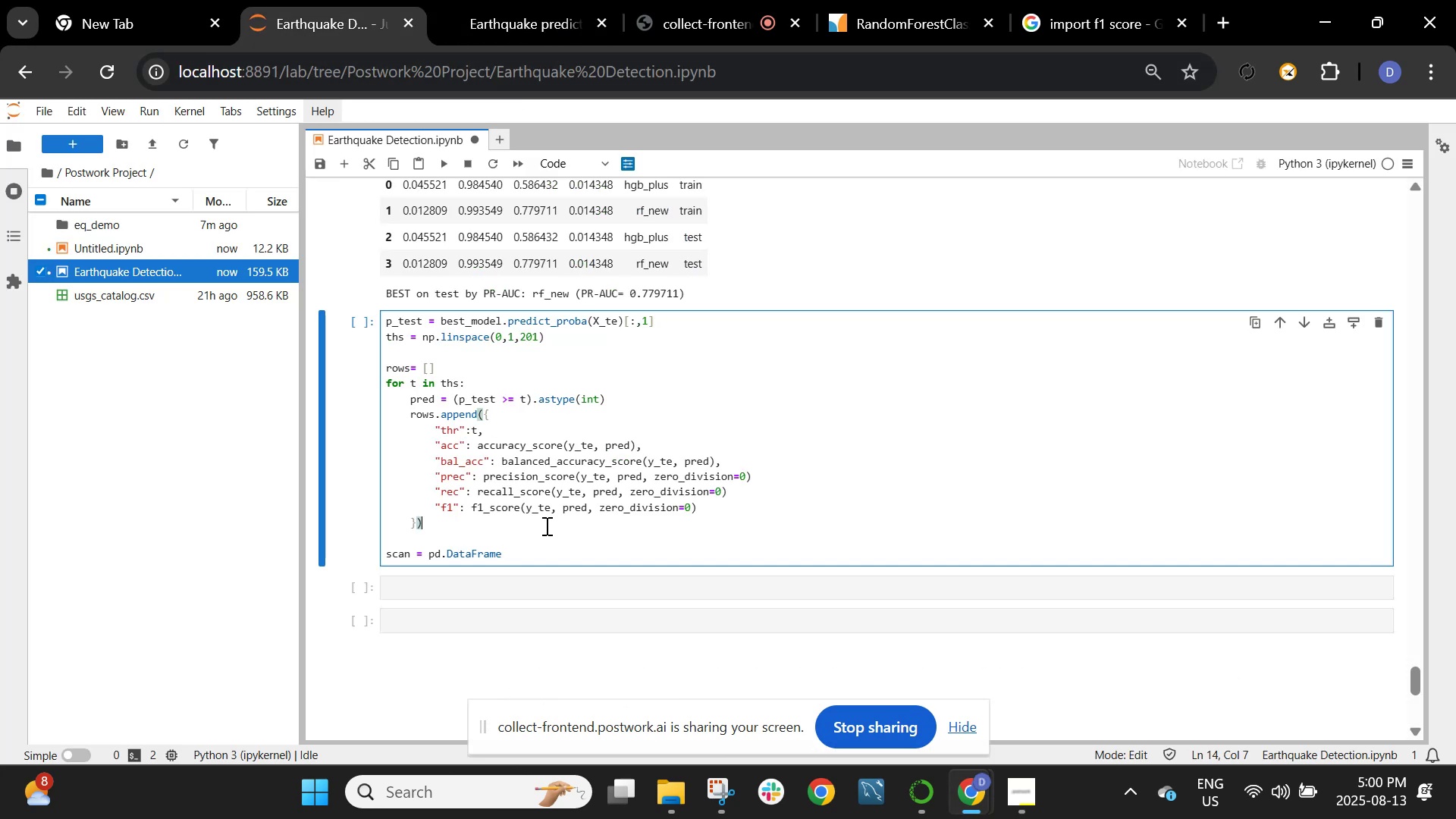 
key(Backspace)
 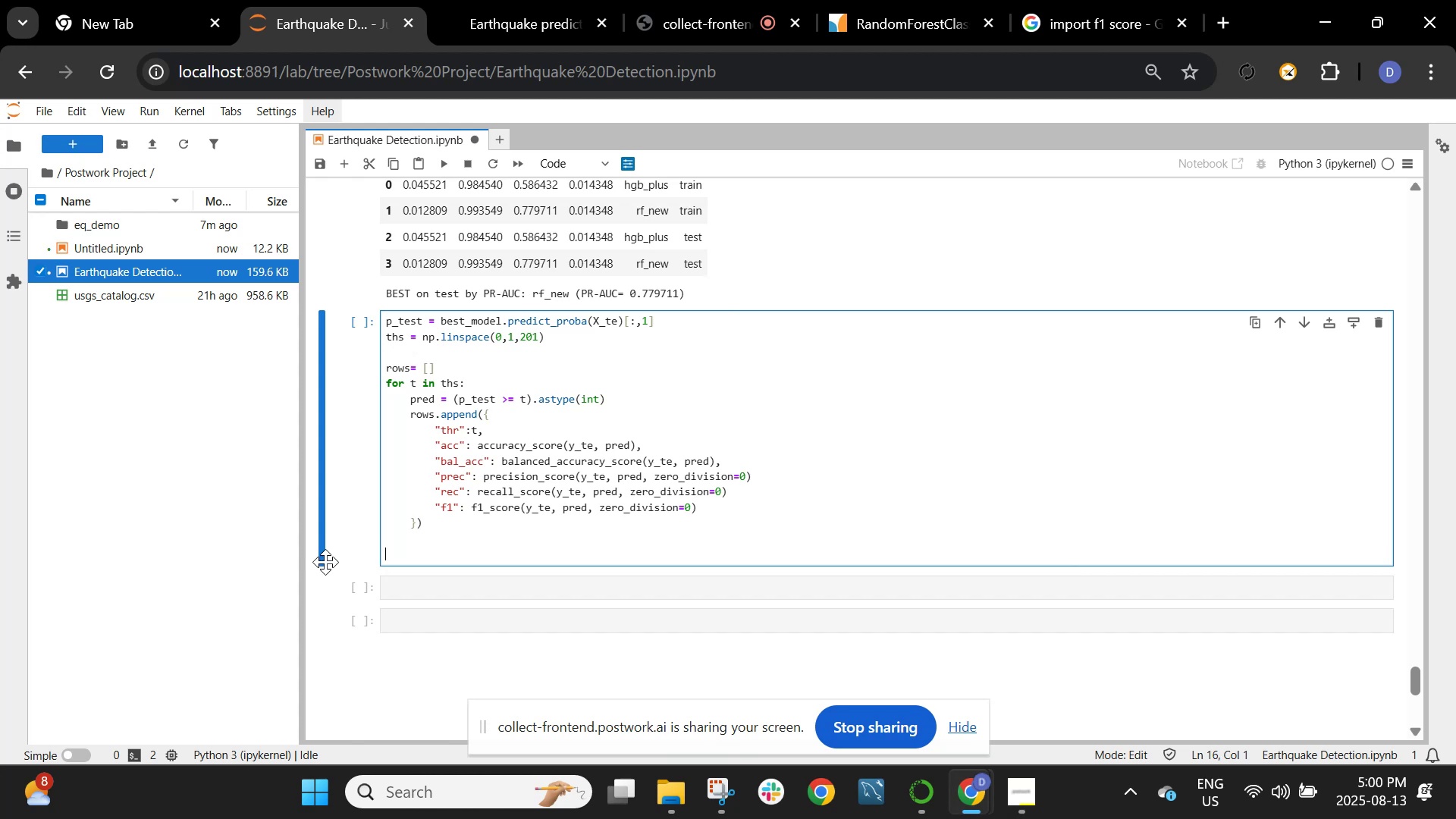 
key(Control+V)
 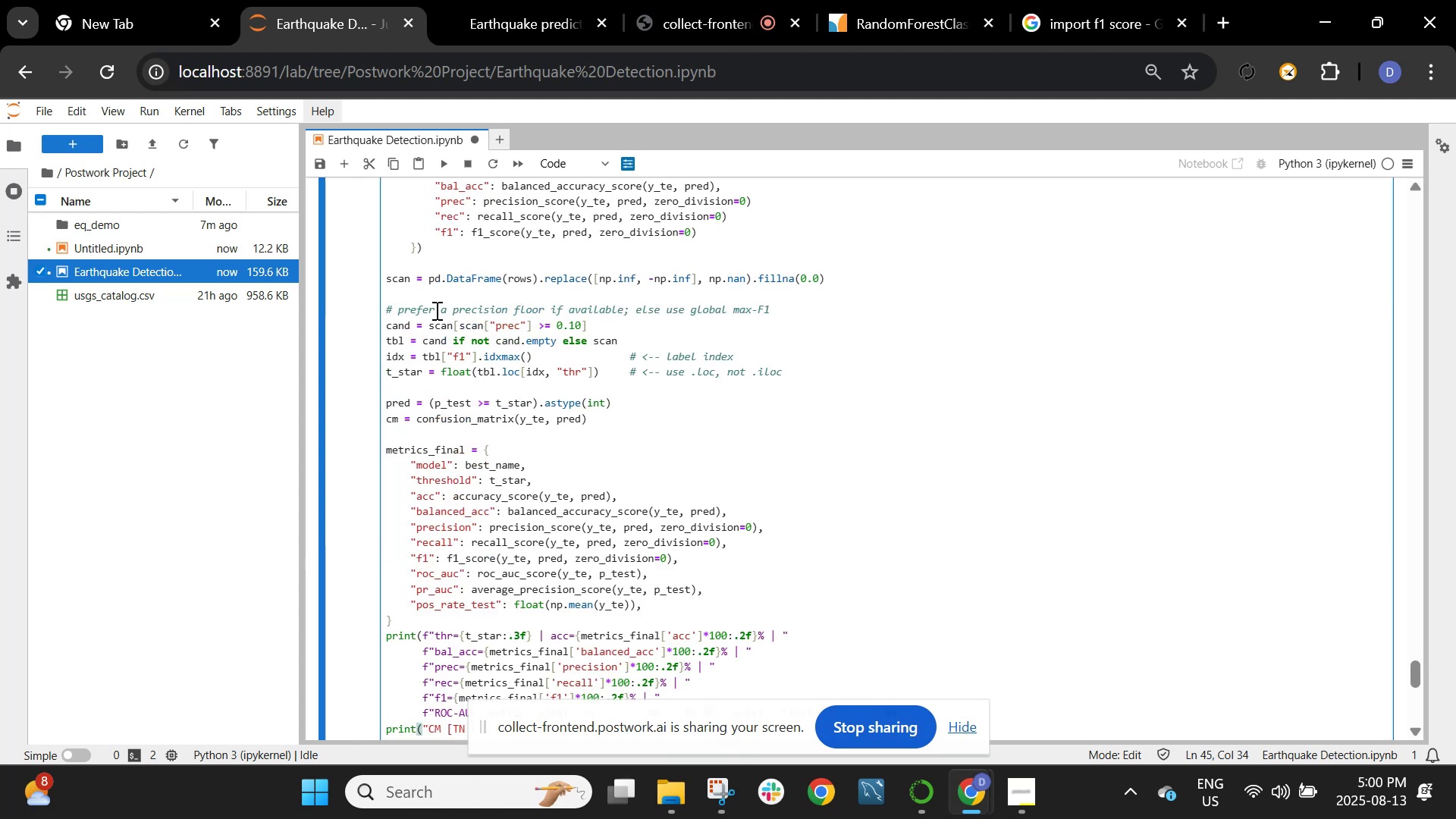 
scroll: coordinate [435, 314], scroll_direction: up, amount: 2.0
 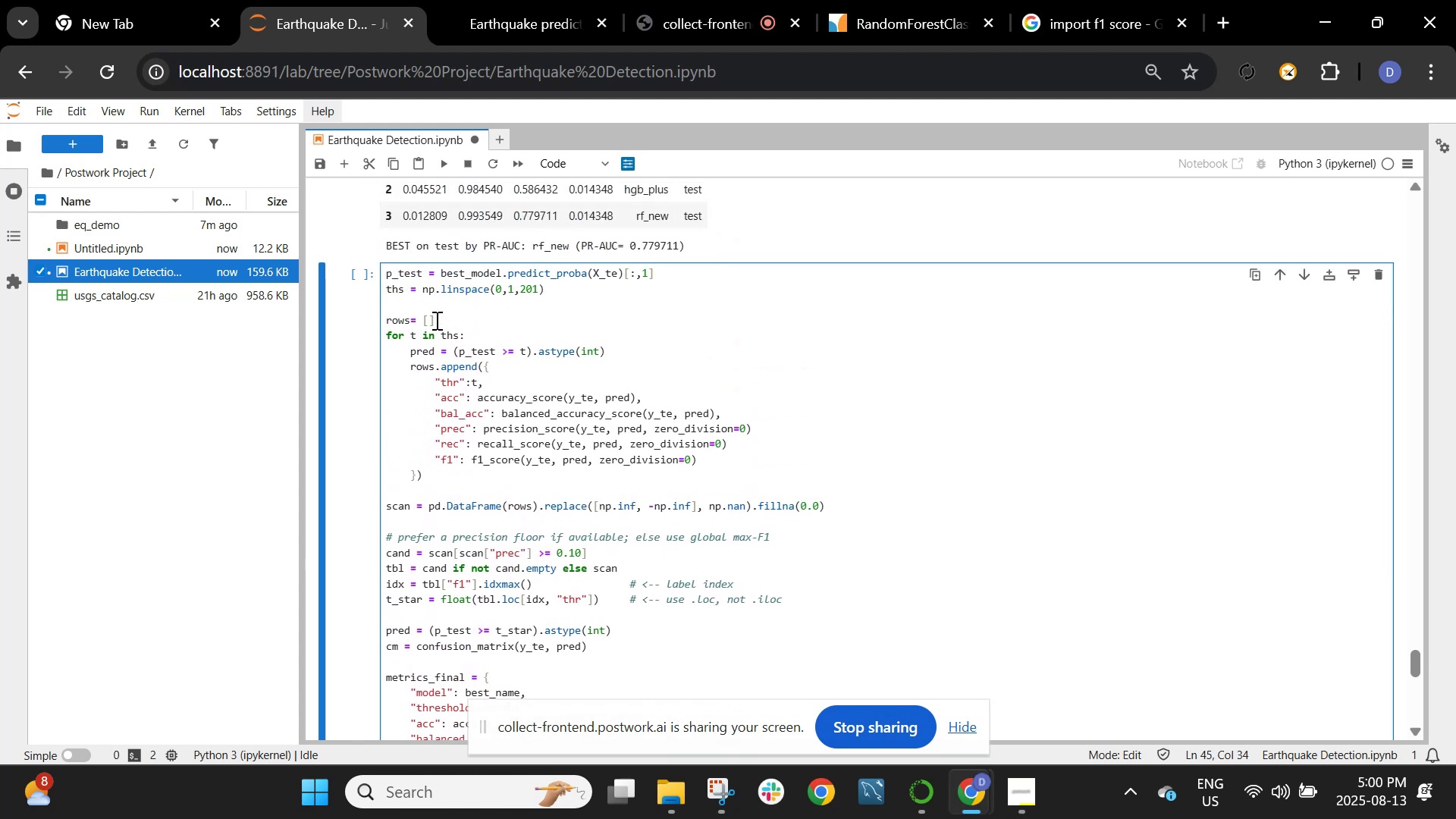 
scroll: coordinate [437, 324], scroll_direction: down, amount: 3.0
 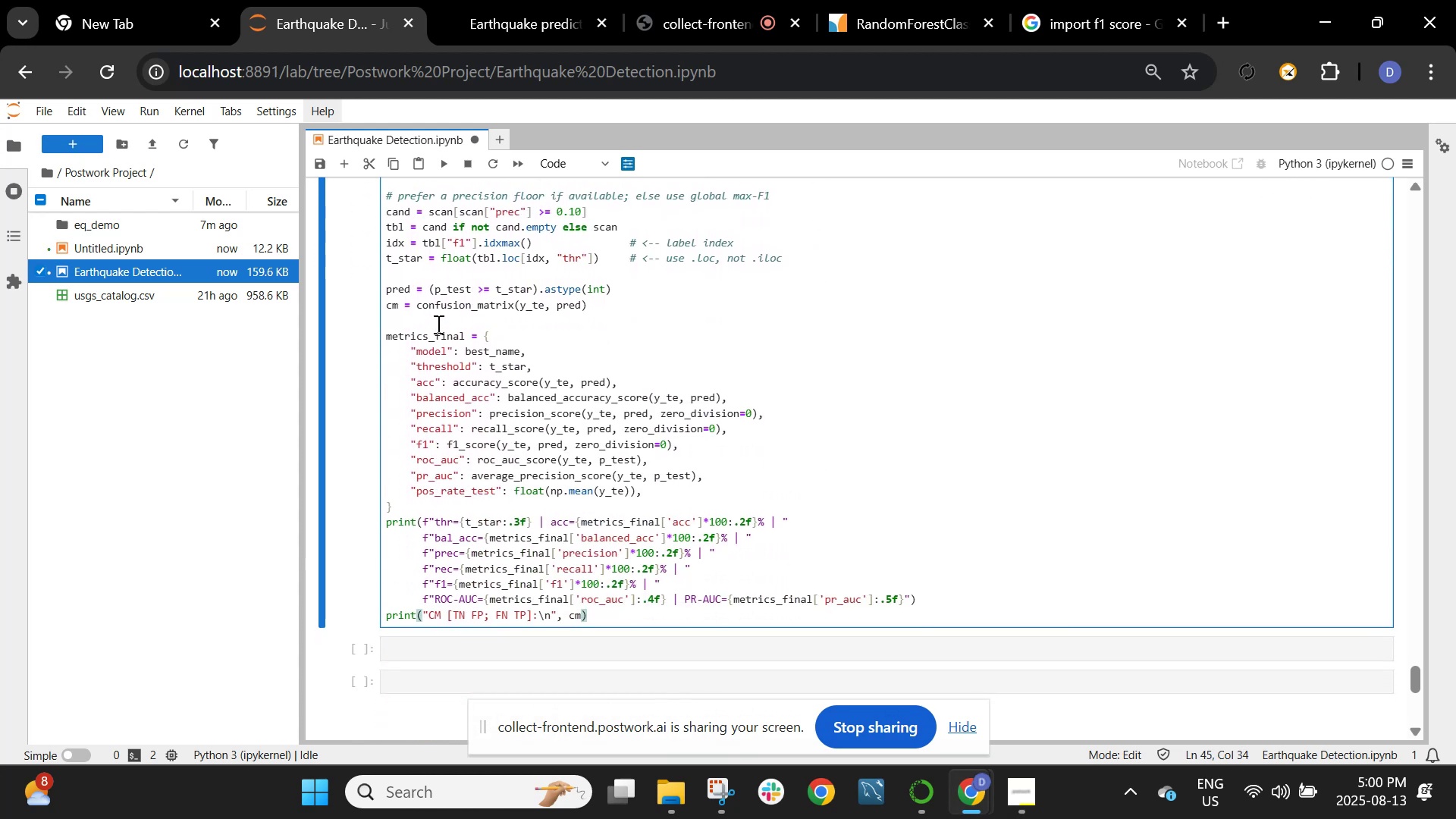 
scroll: coordinate [437, 324], scroll_direction: up, amount: 1.0
 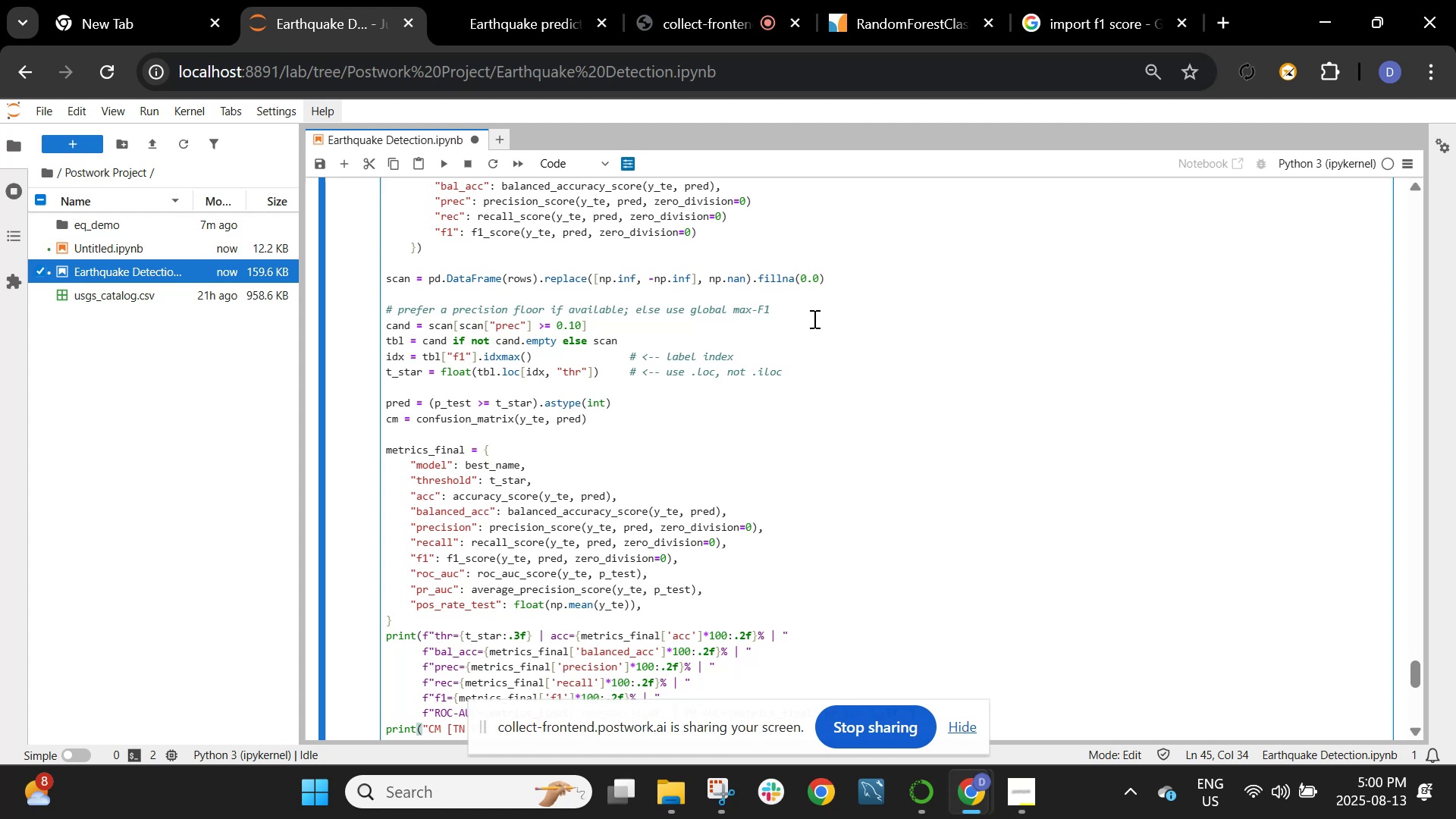 
wait(14.0)
 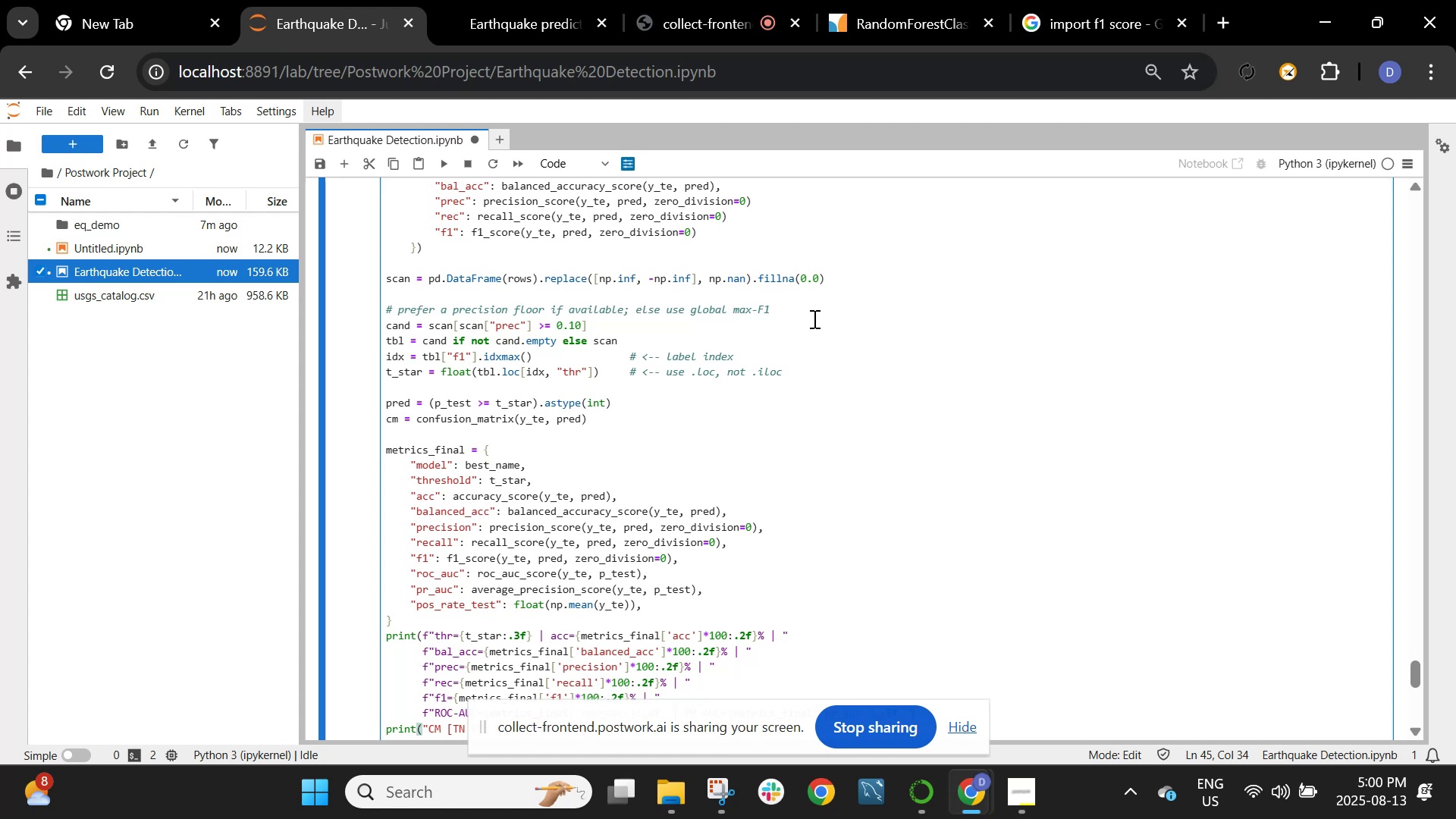 
key(Backspace)
 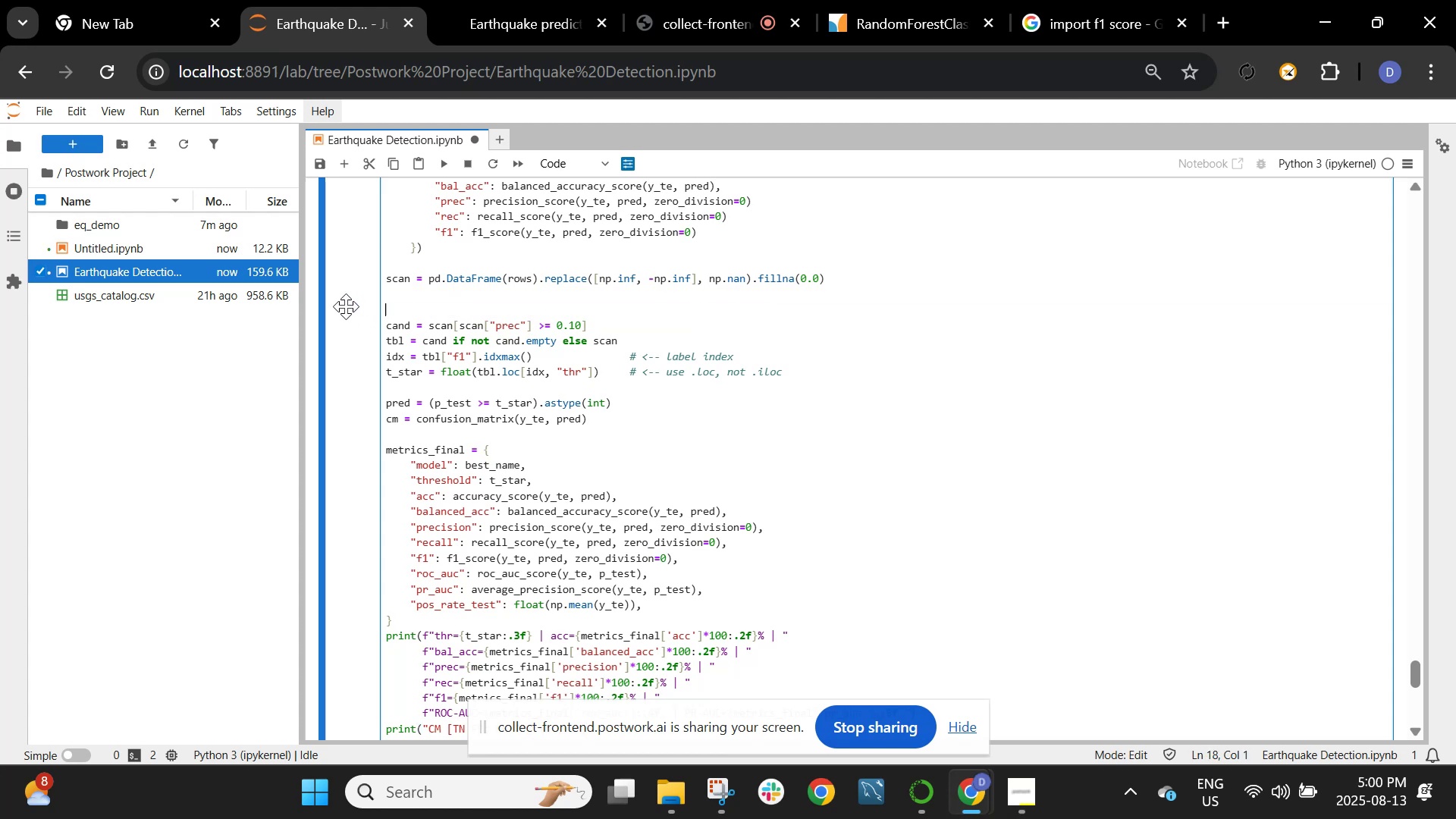 
key(Backspace)
 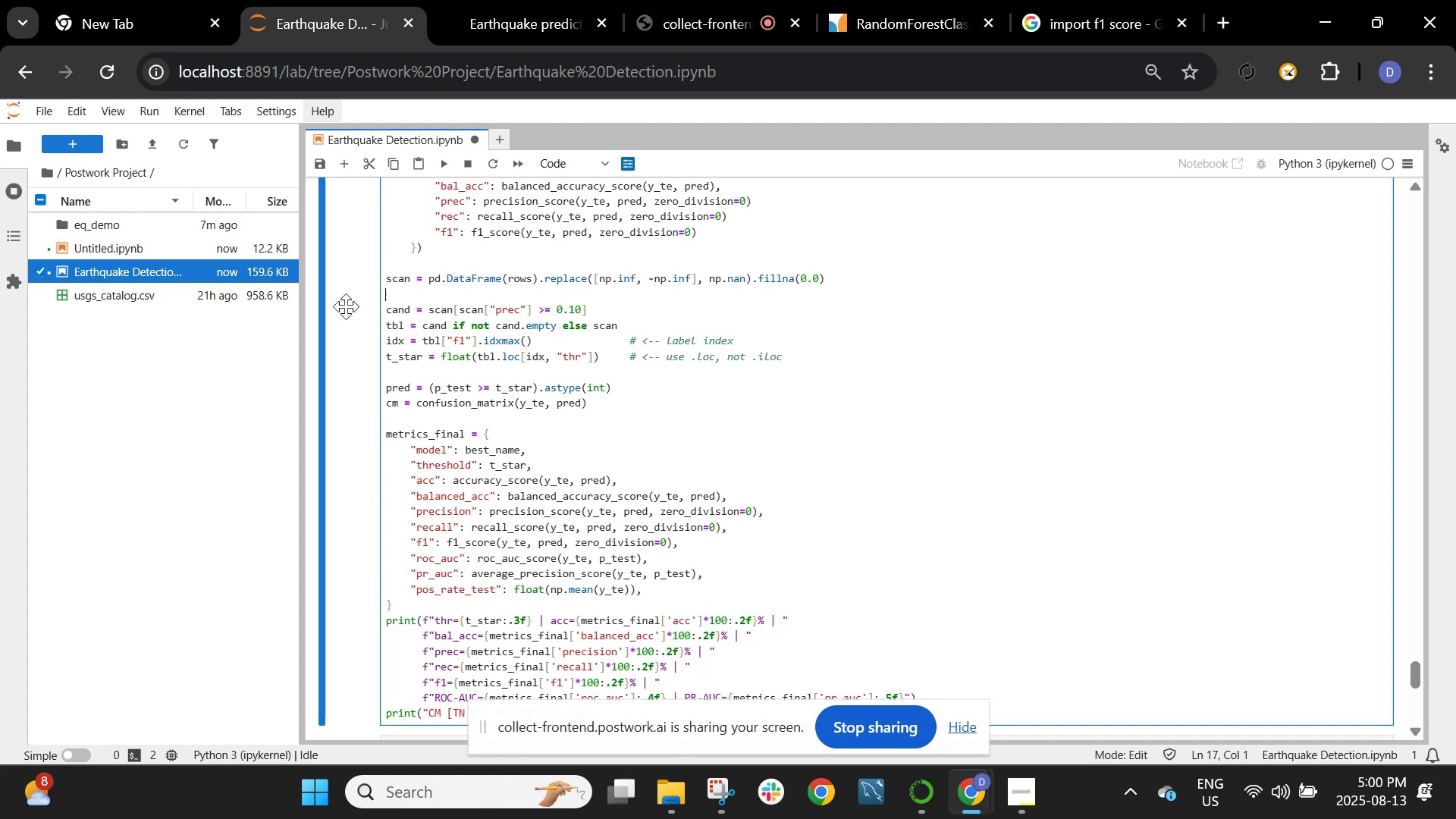 
key(Shift+ShiftRight)
 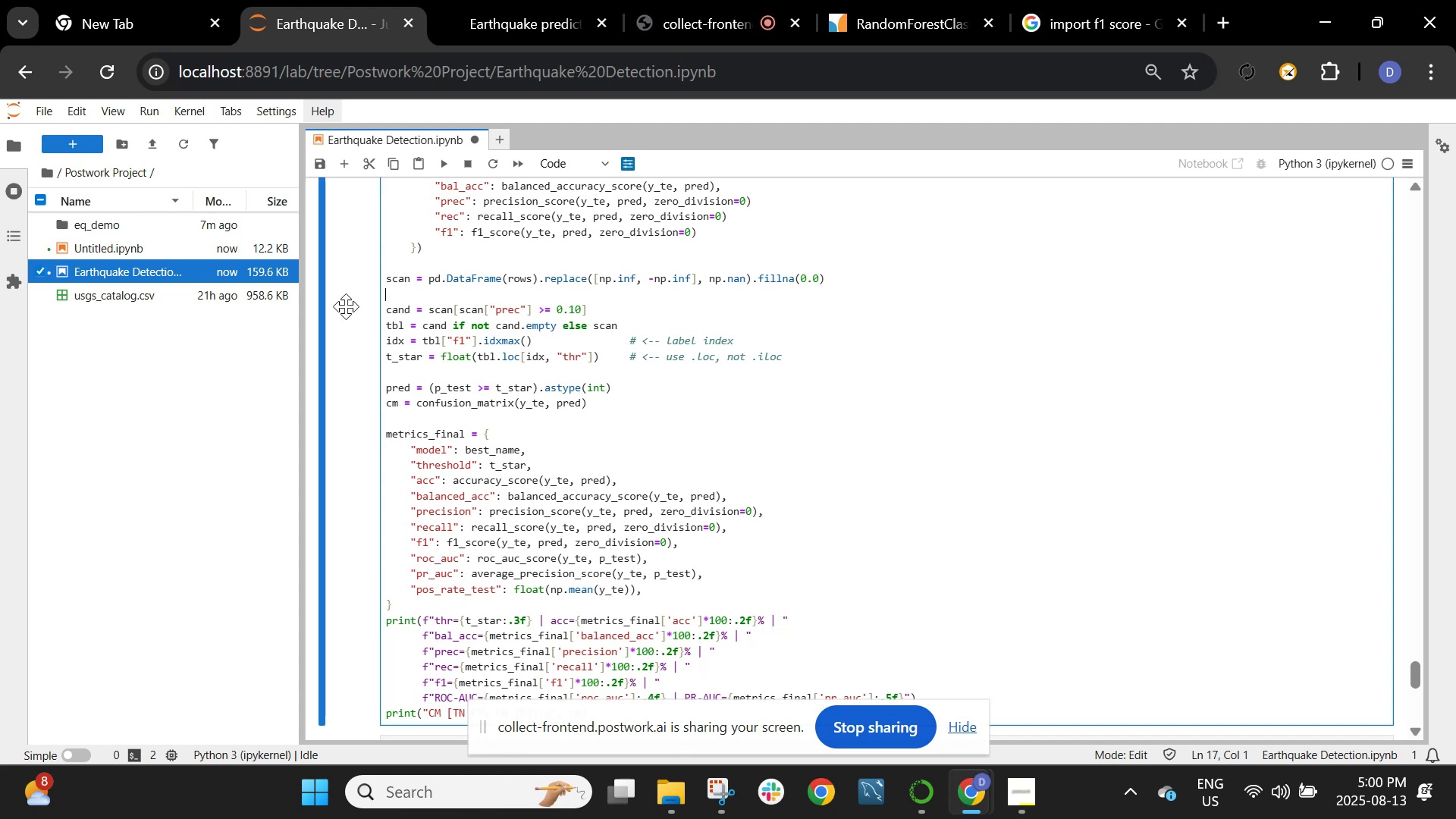 
key(Shift+Enter)
 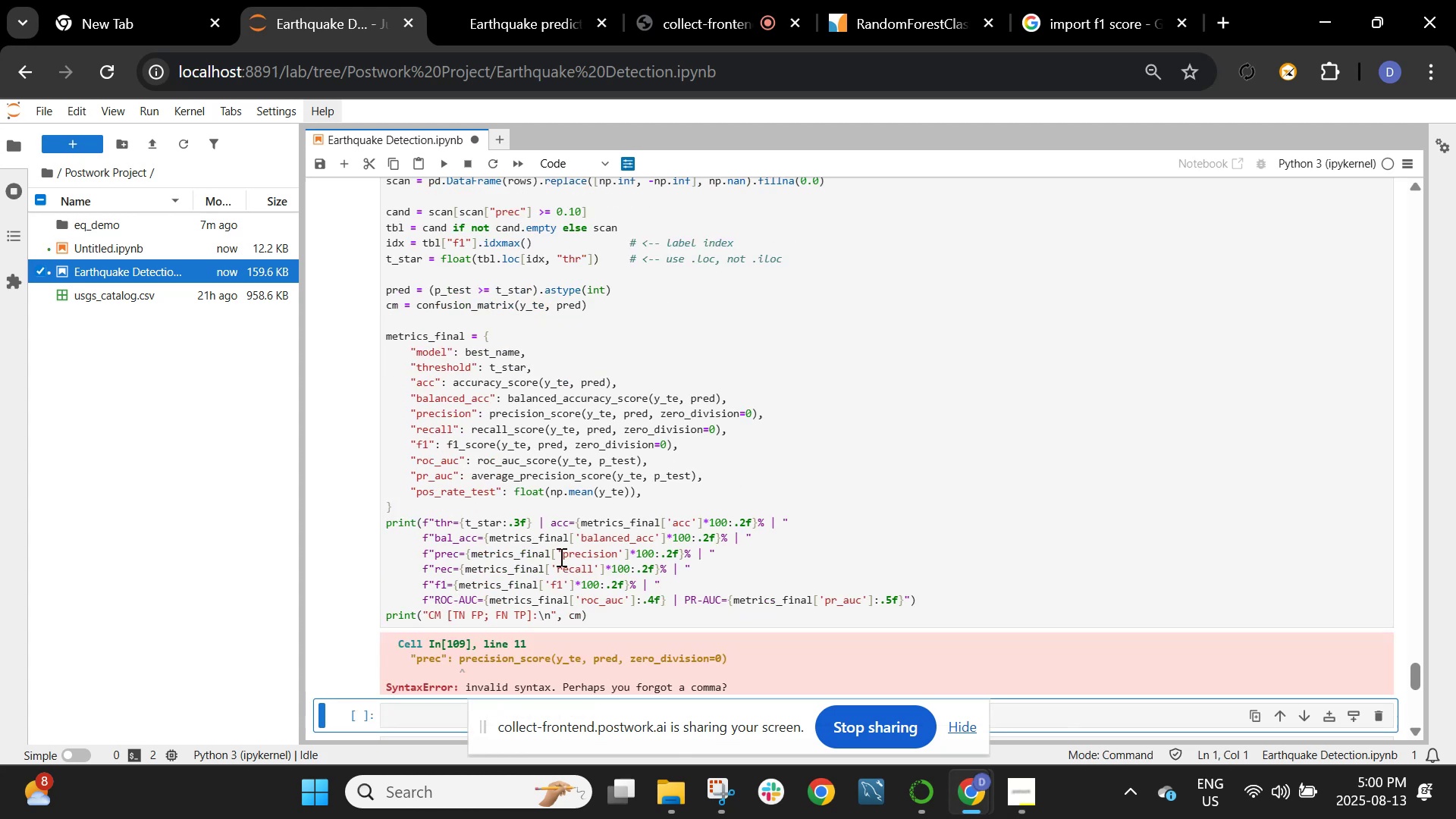 
wait(8.78)
 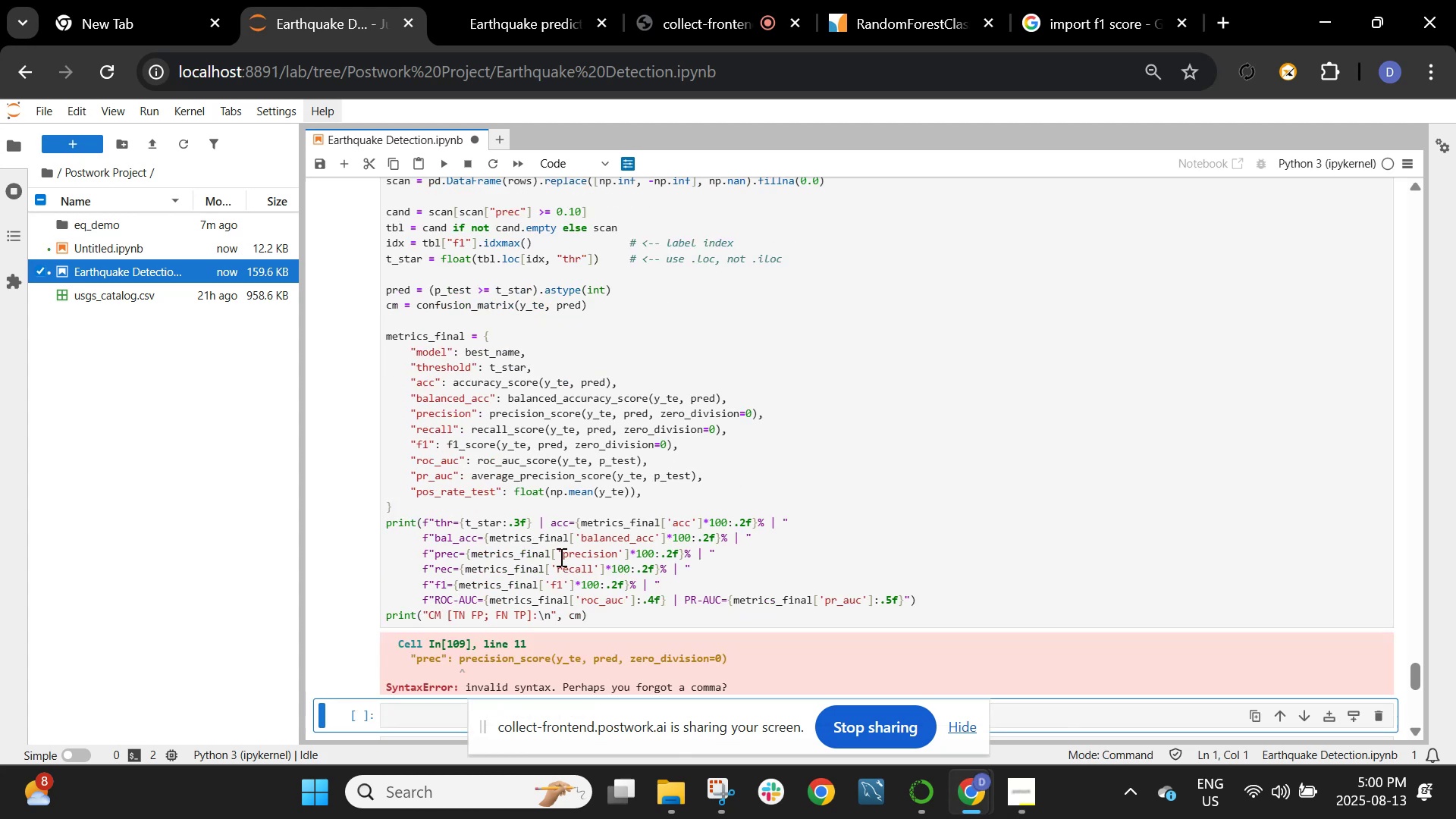 
scroll: coordinate [615, 430], scroll_direction: up, amount: 4.0
 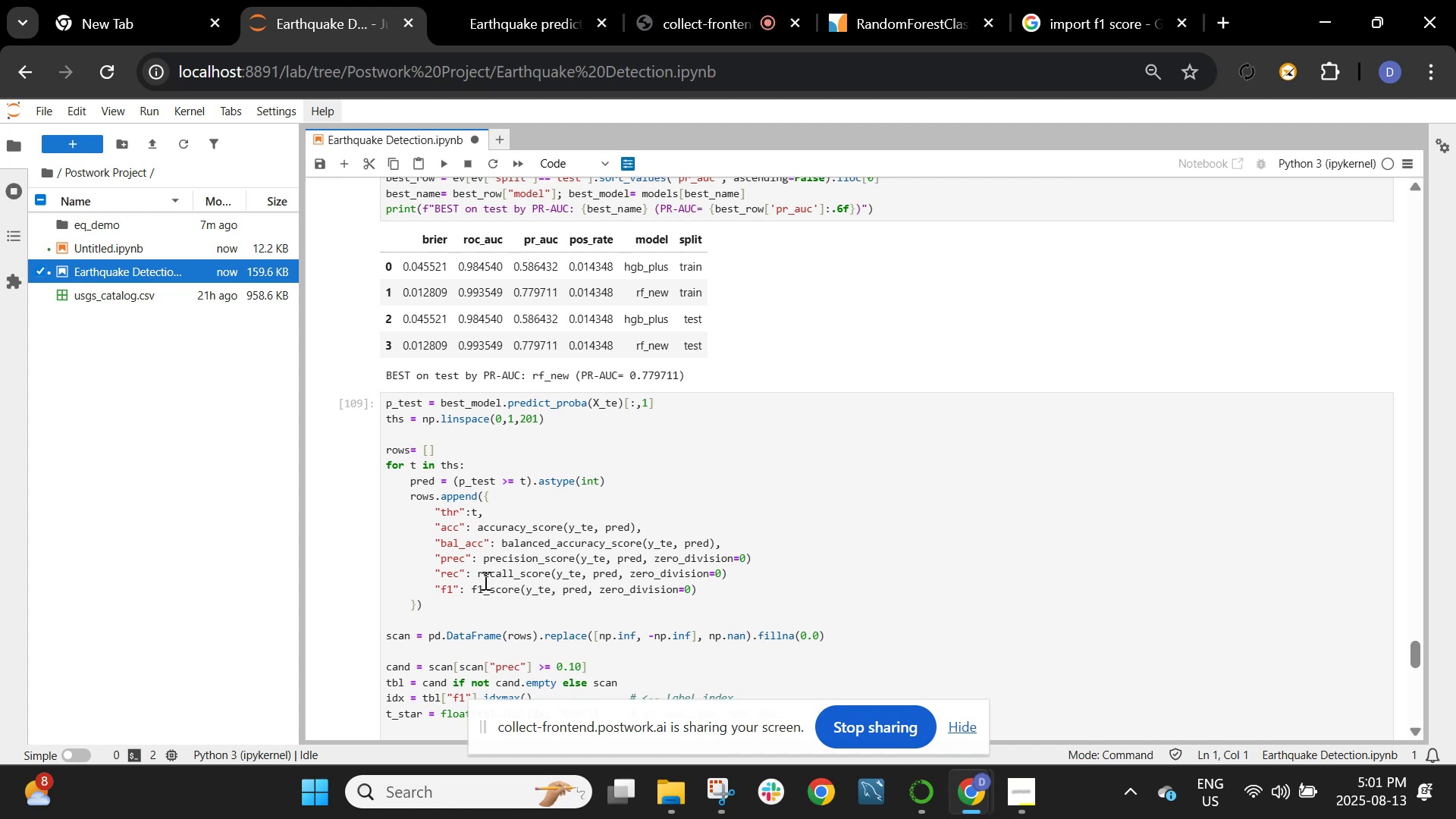 
wait(16.06)
 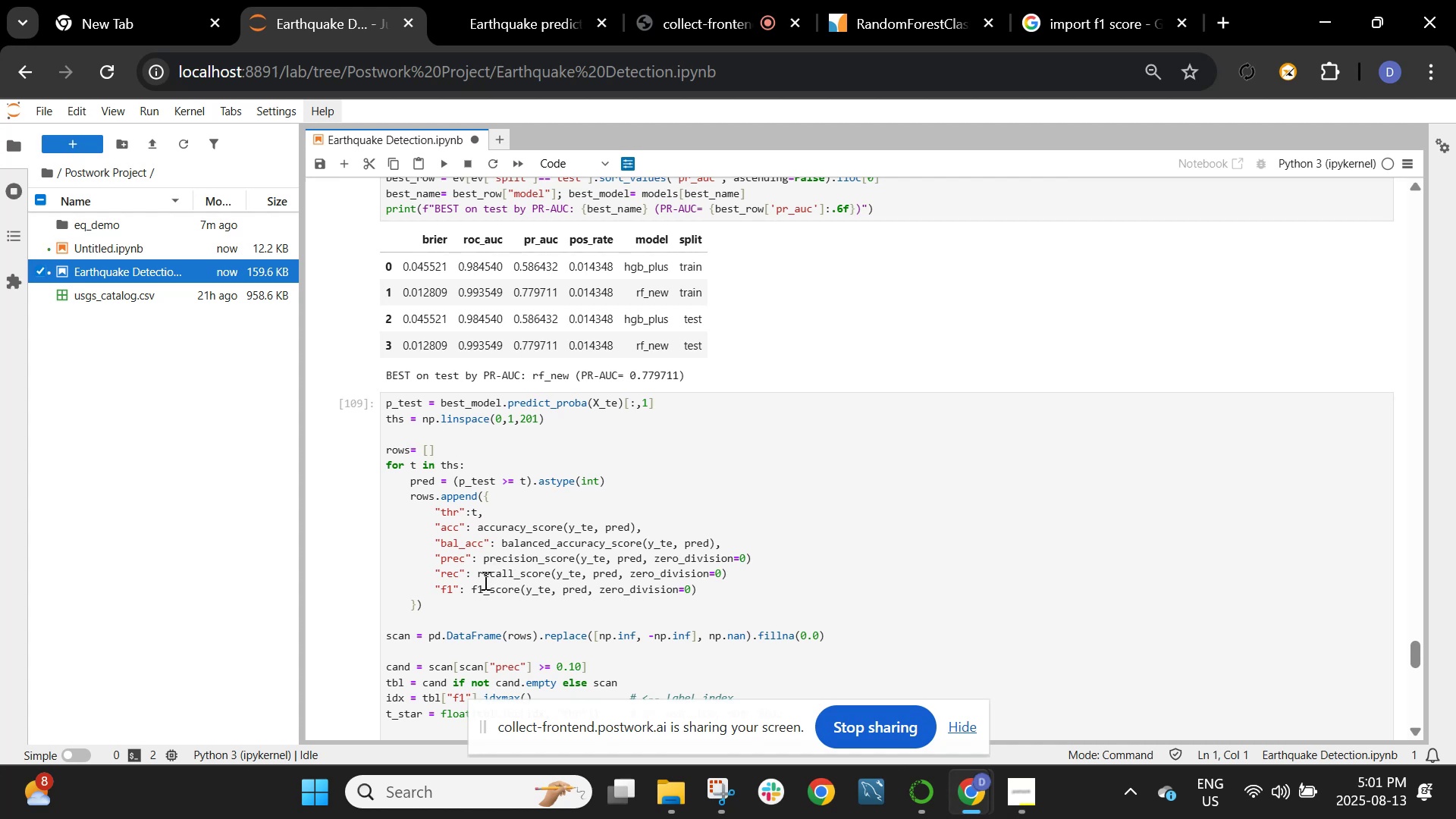 
left_click([767, 563])
 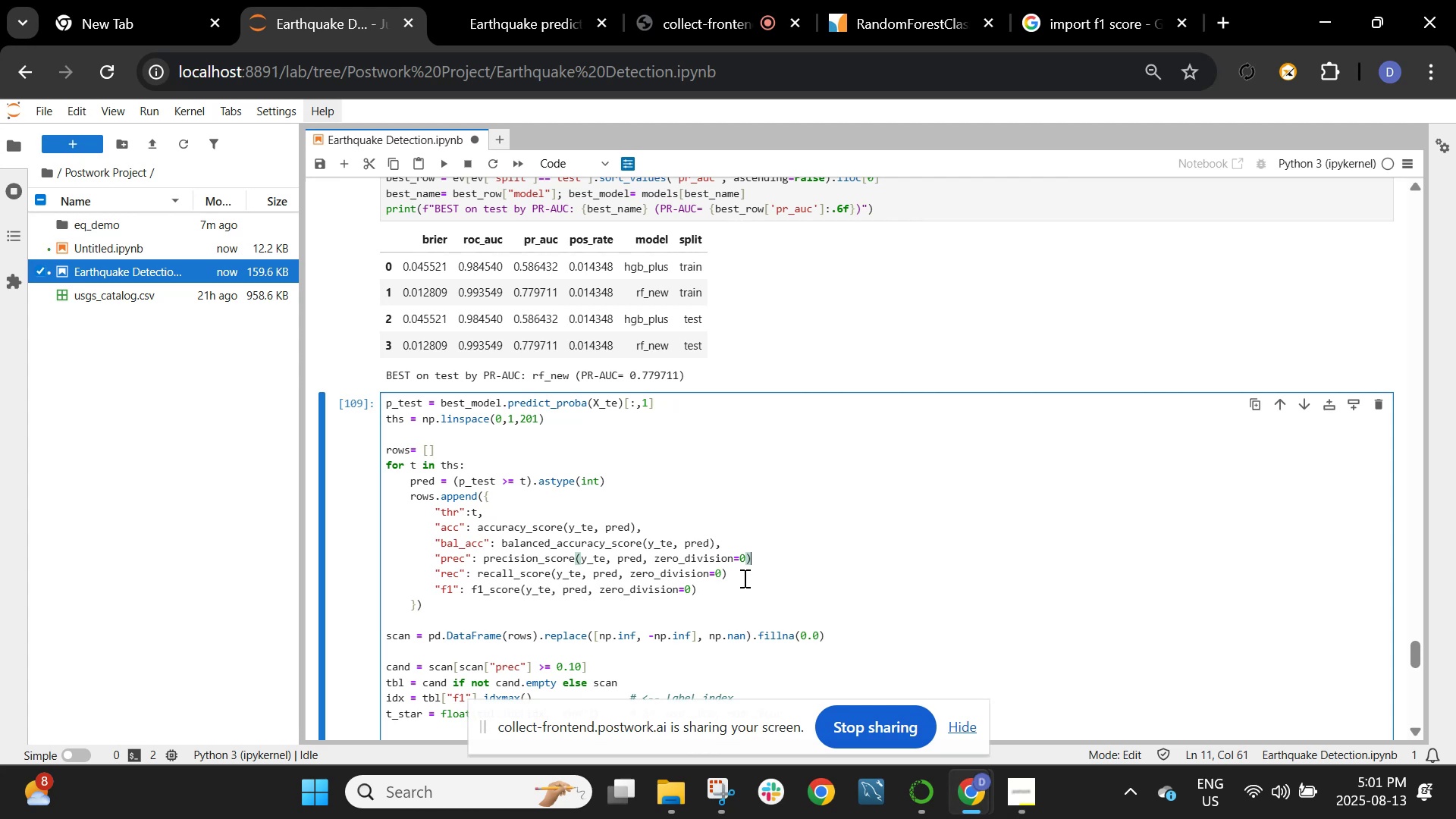 
key(Comma)
 